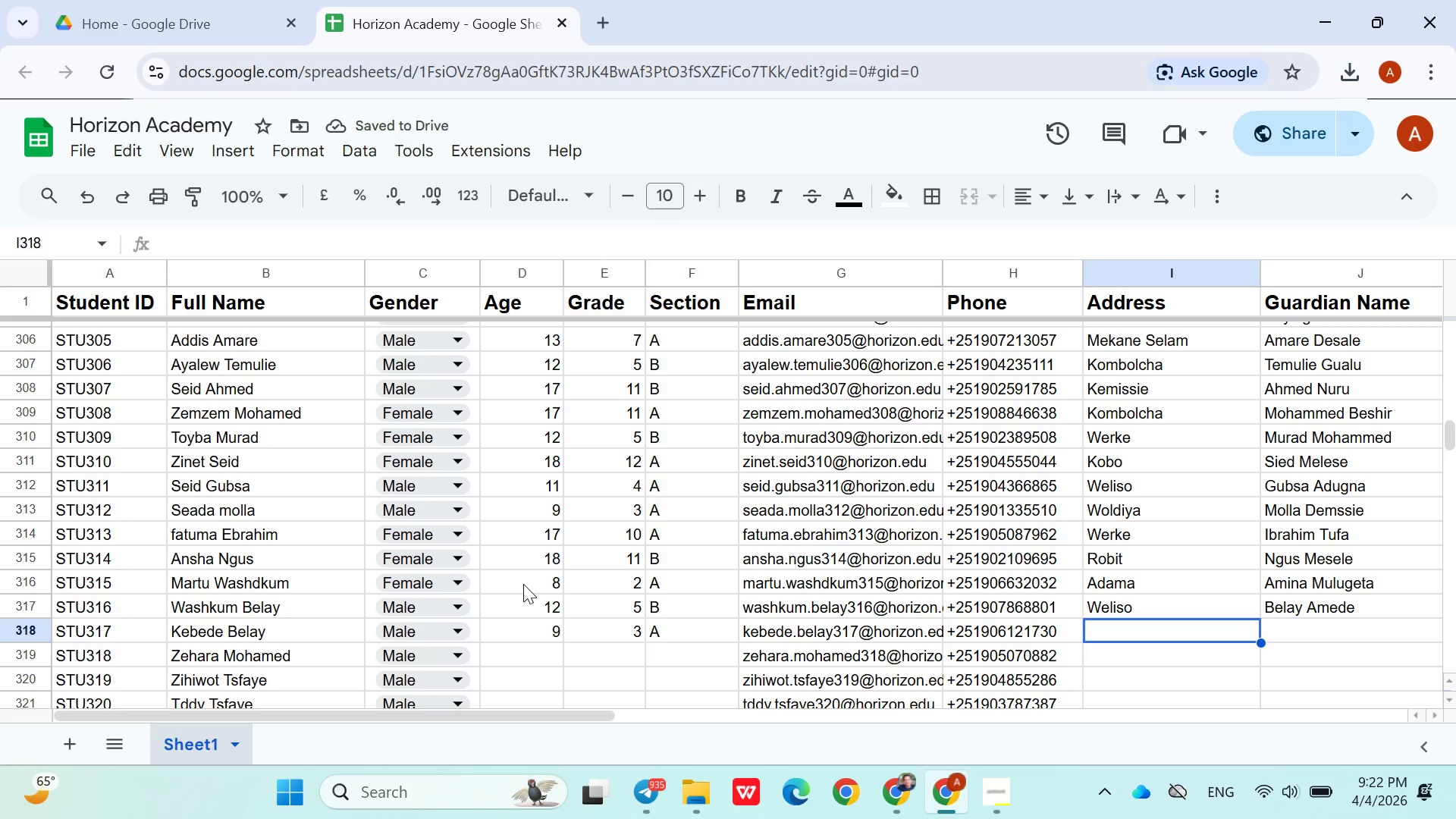 
wait(8.17)
 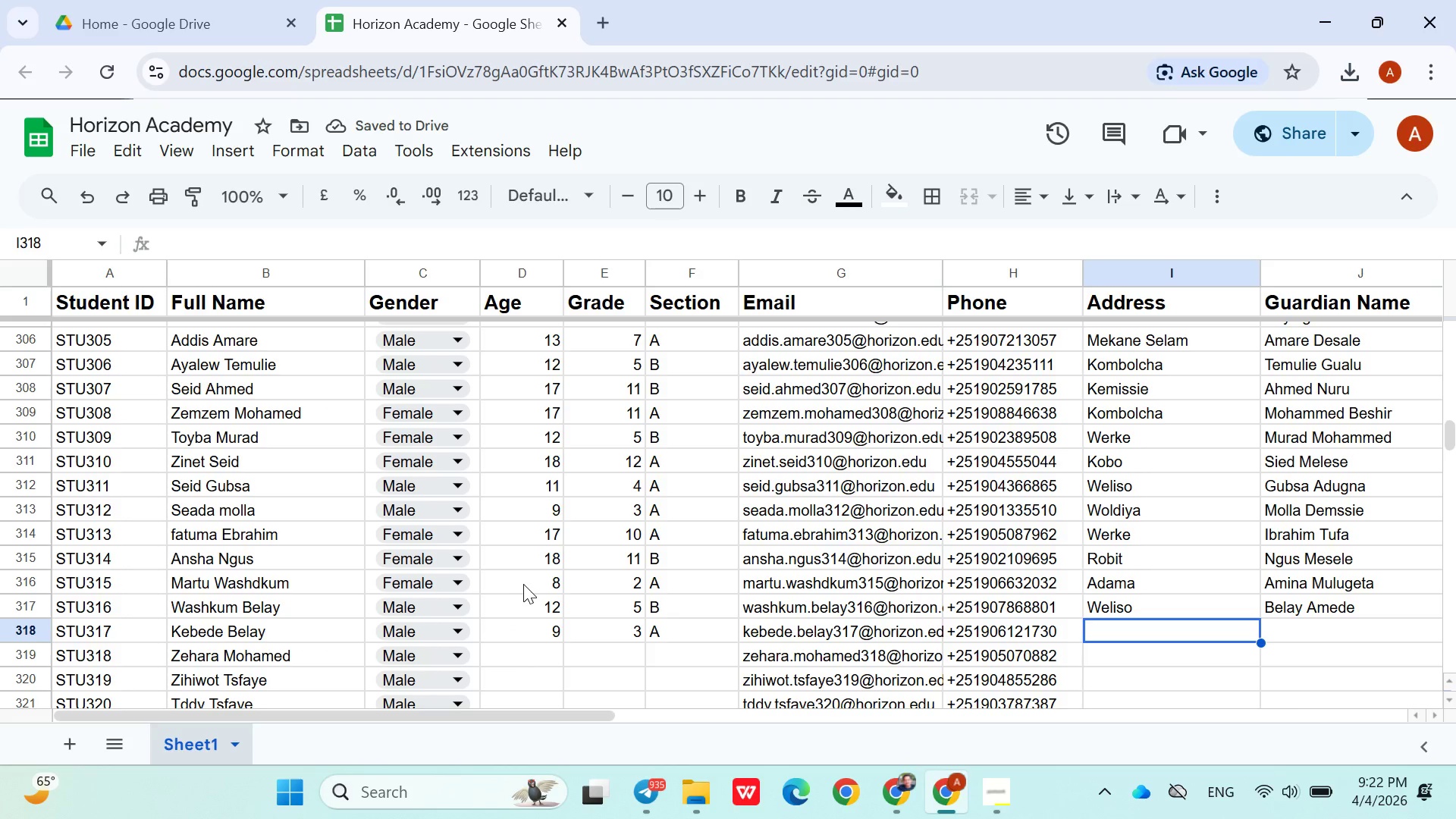 
type(gond)
 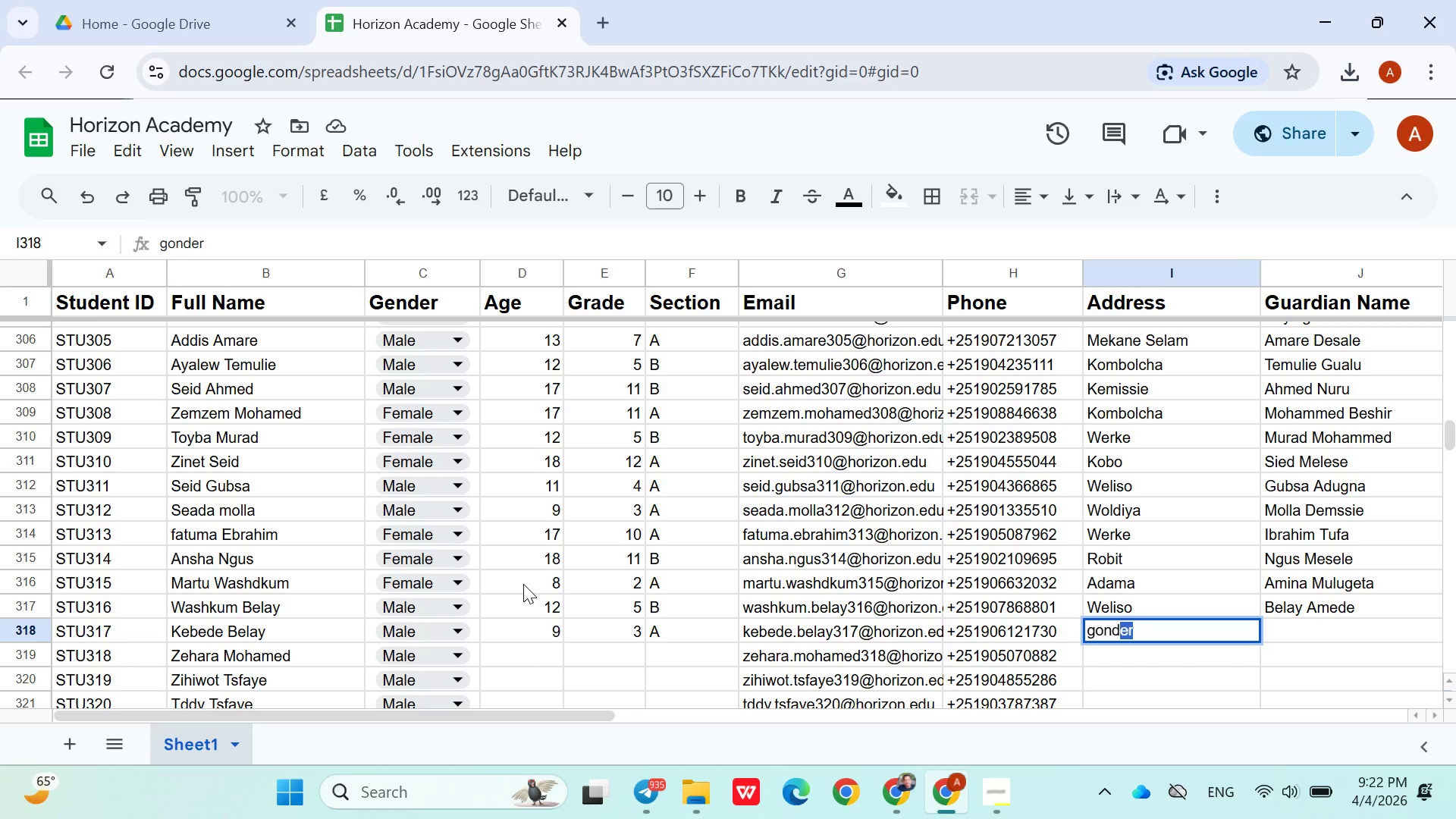 
key(ArrowRight)
 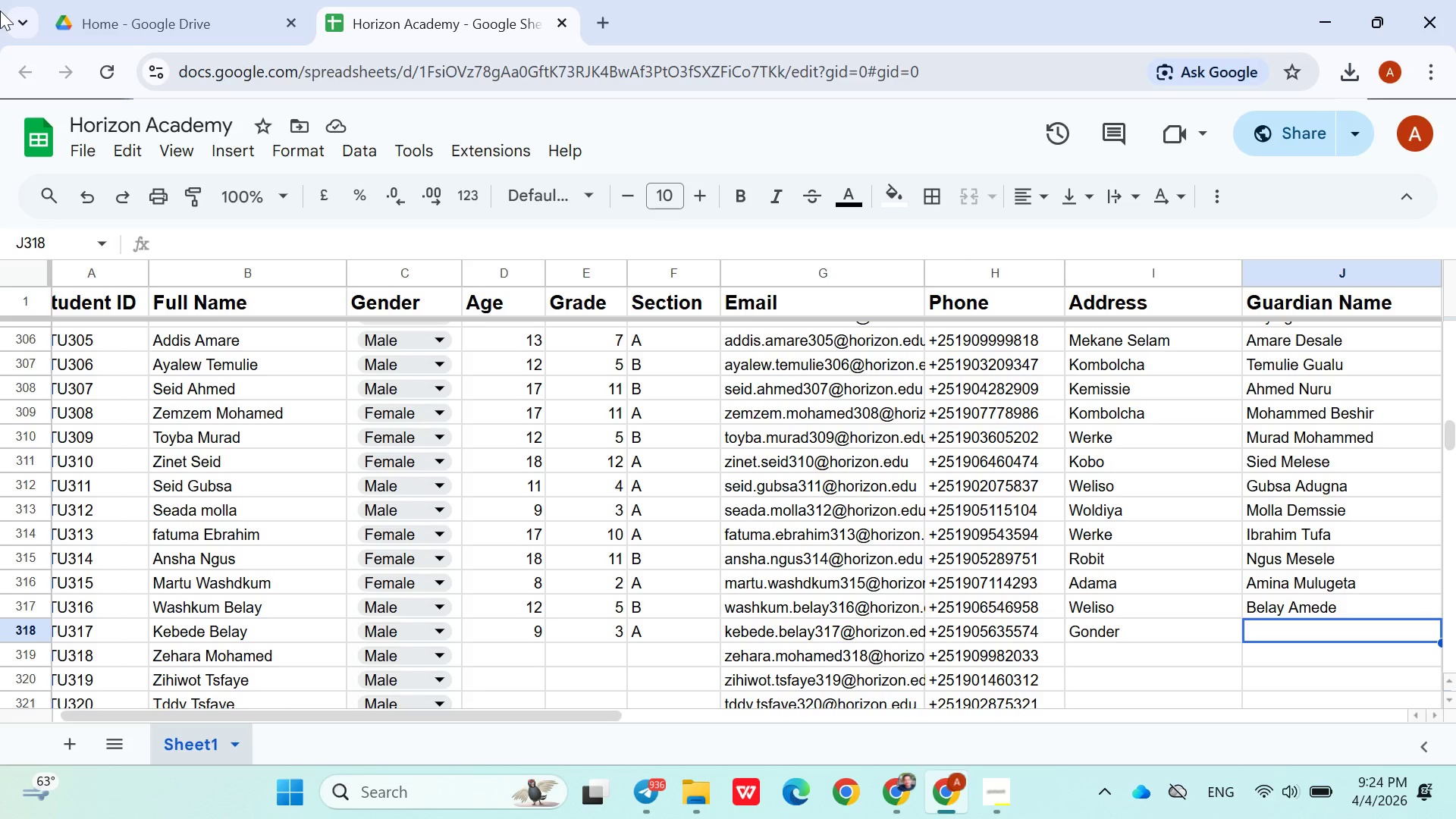 
wait(112.33)
 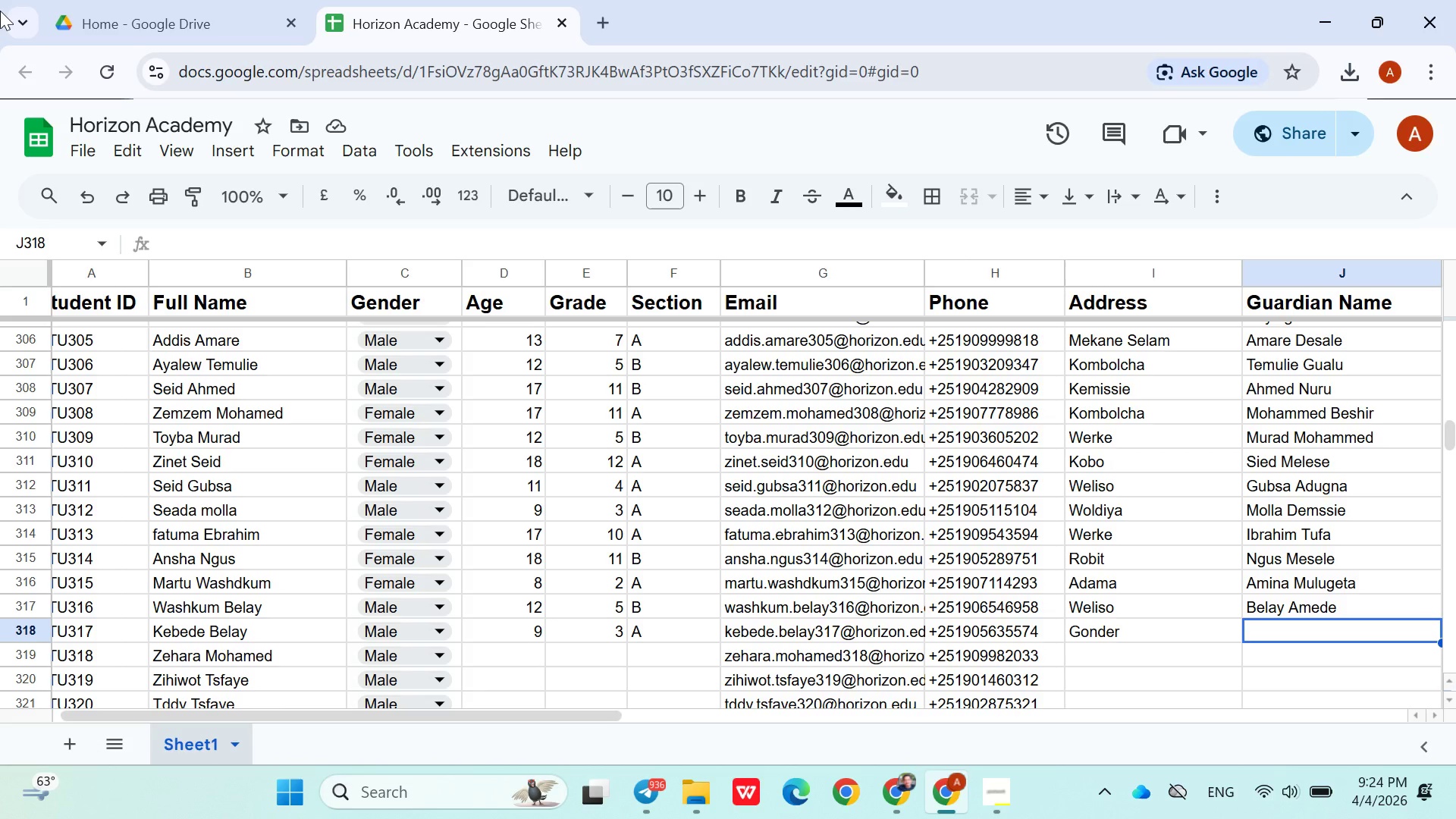 
type(Belay Shimels)
 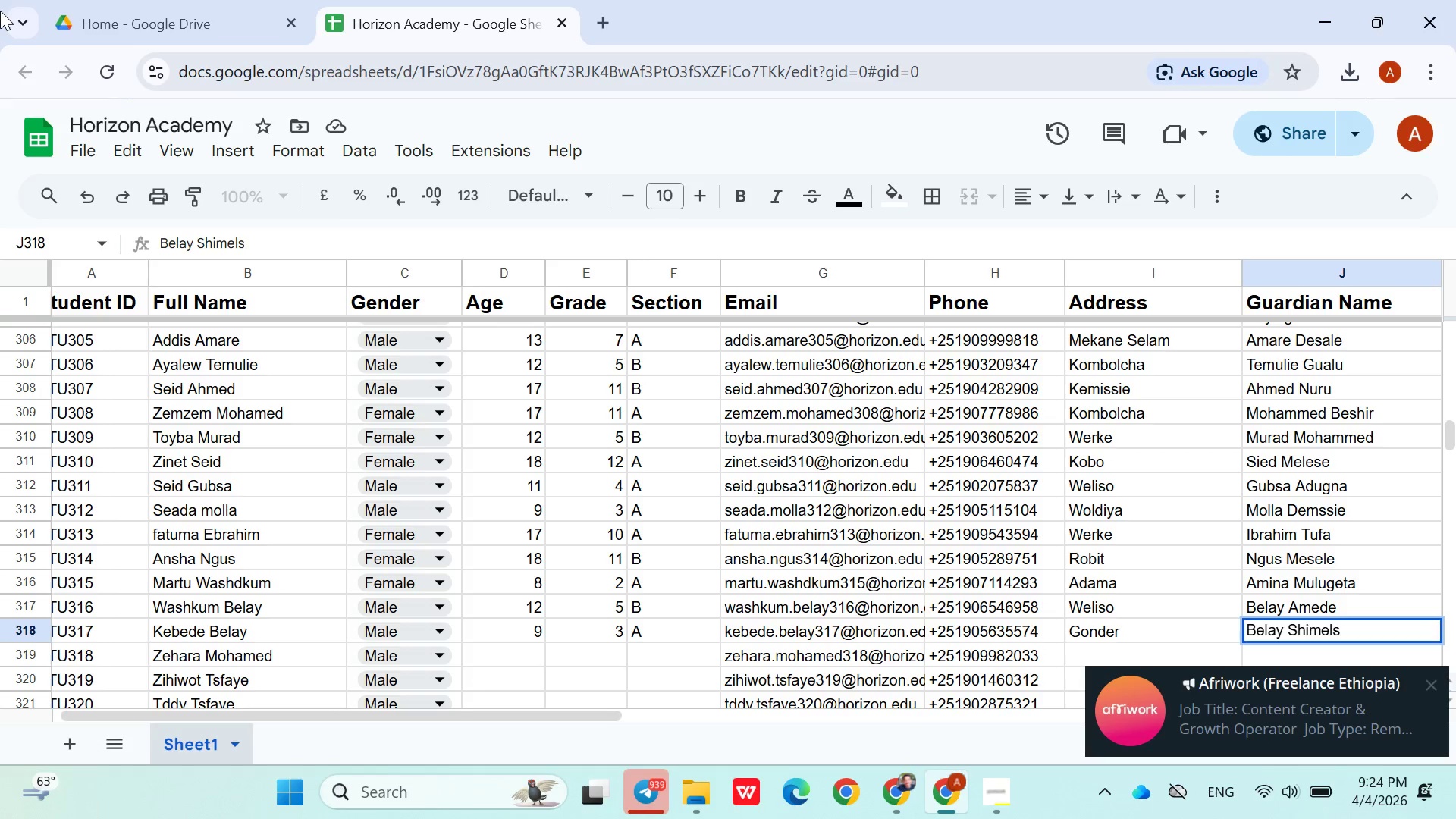 
left_click([1214, 548])
 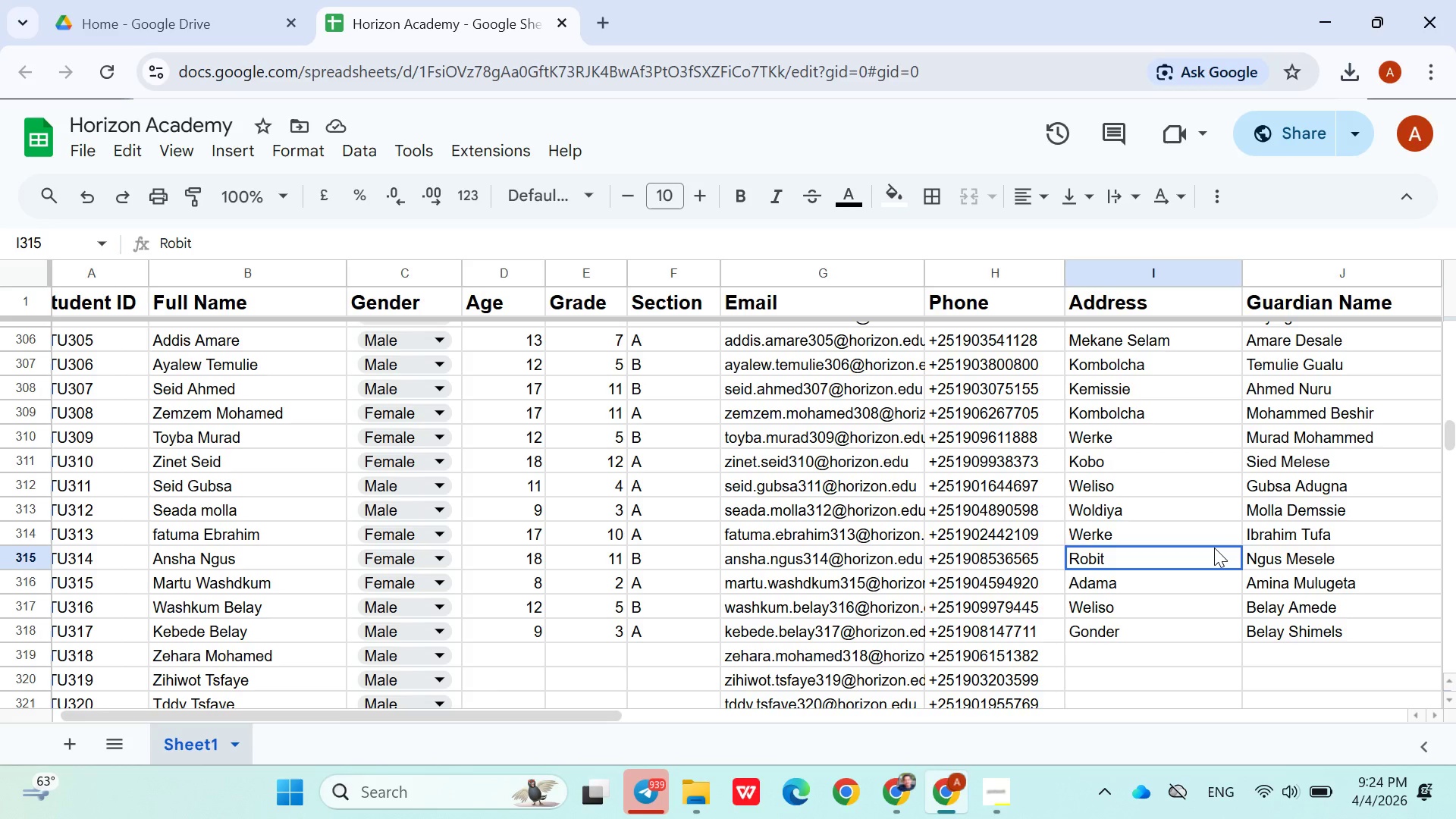 
wait(20.88)
 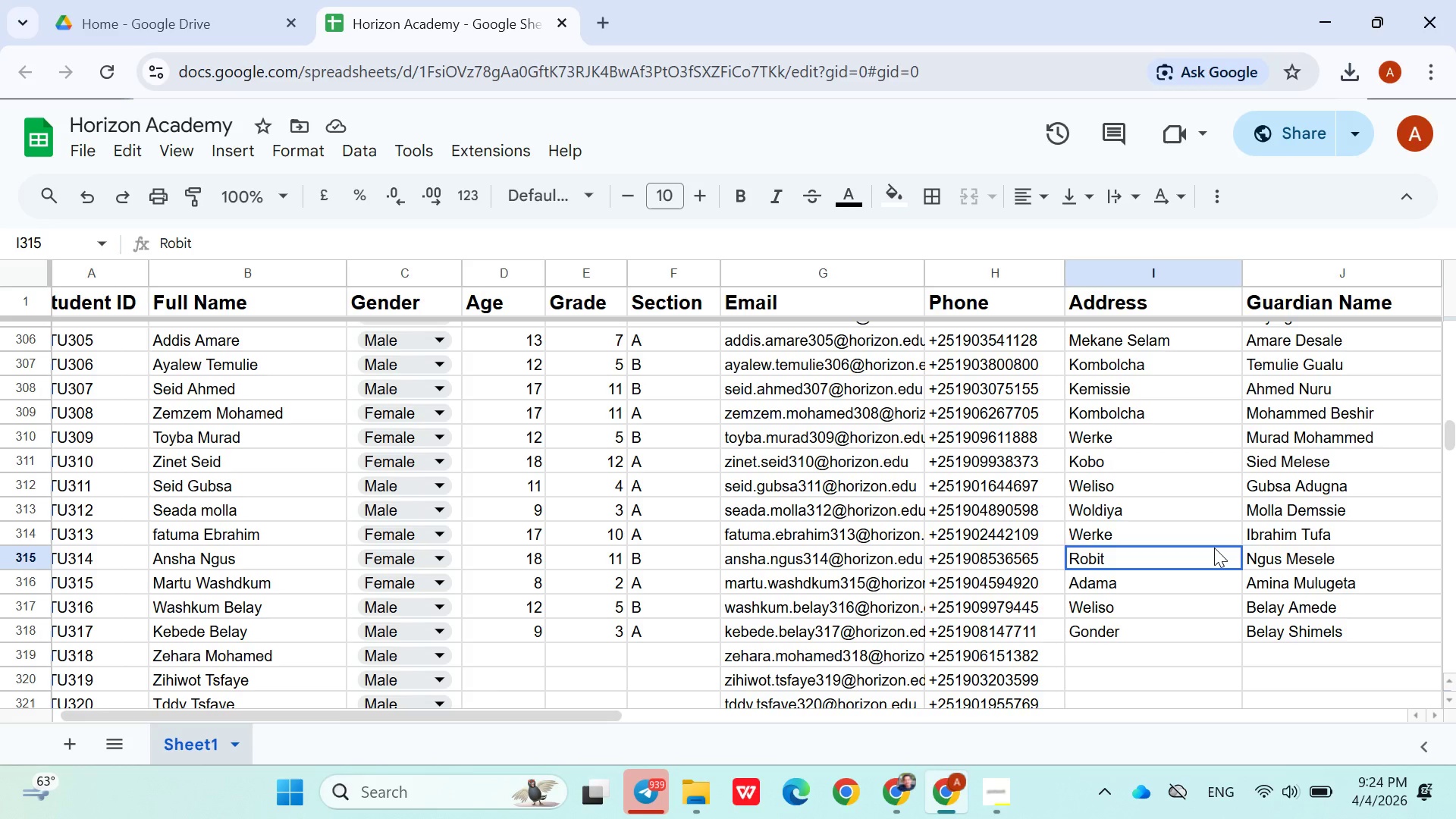 
key(ArrowDown)
 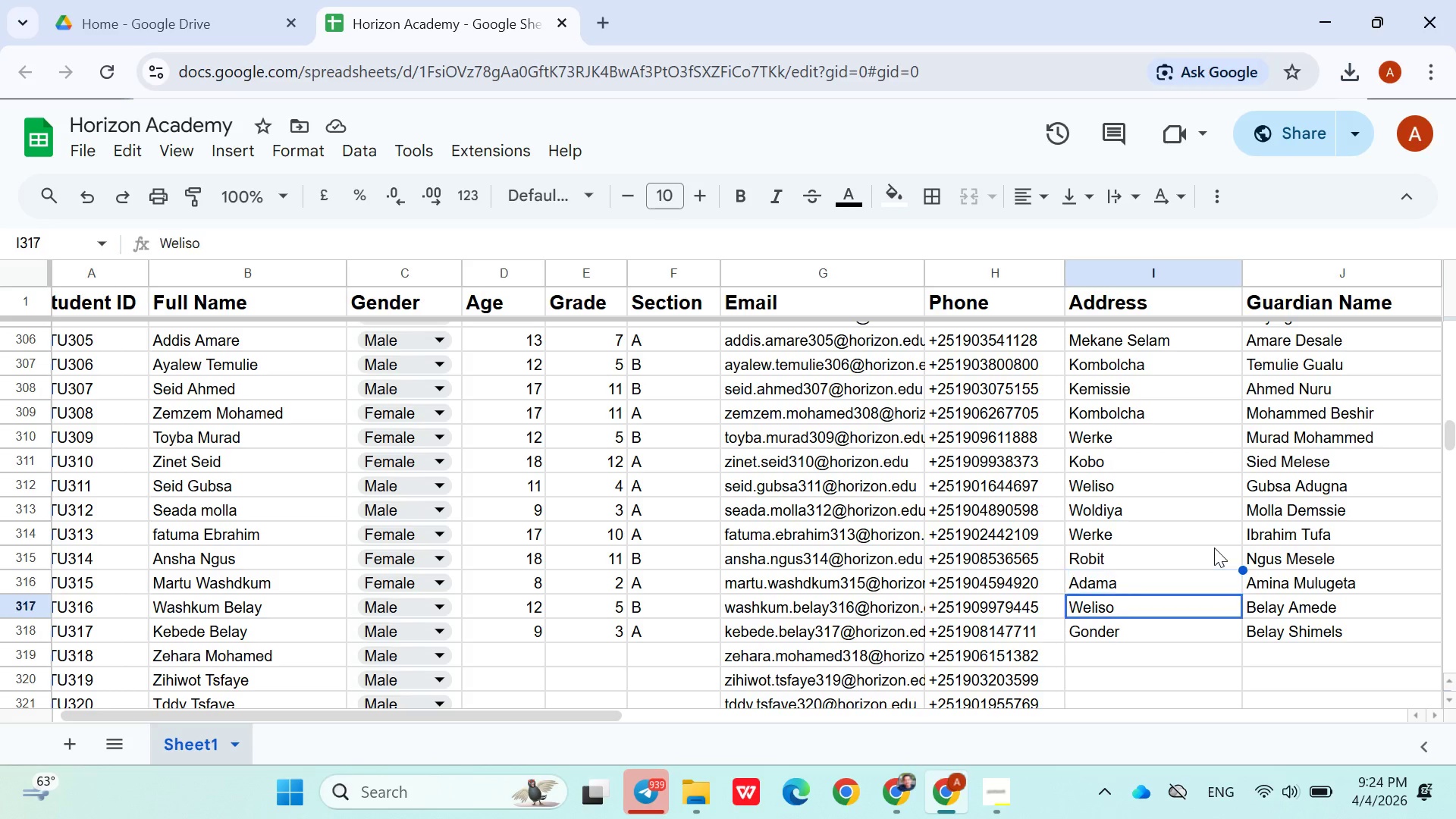 
key(ArrowDown)
 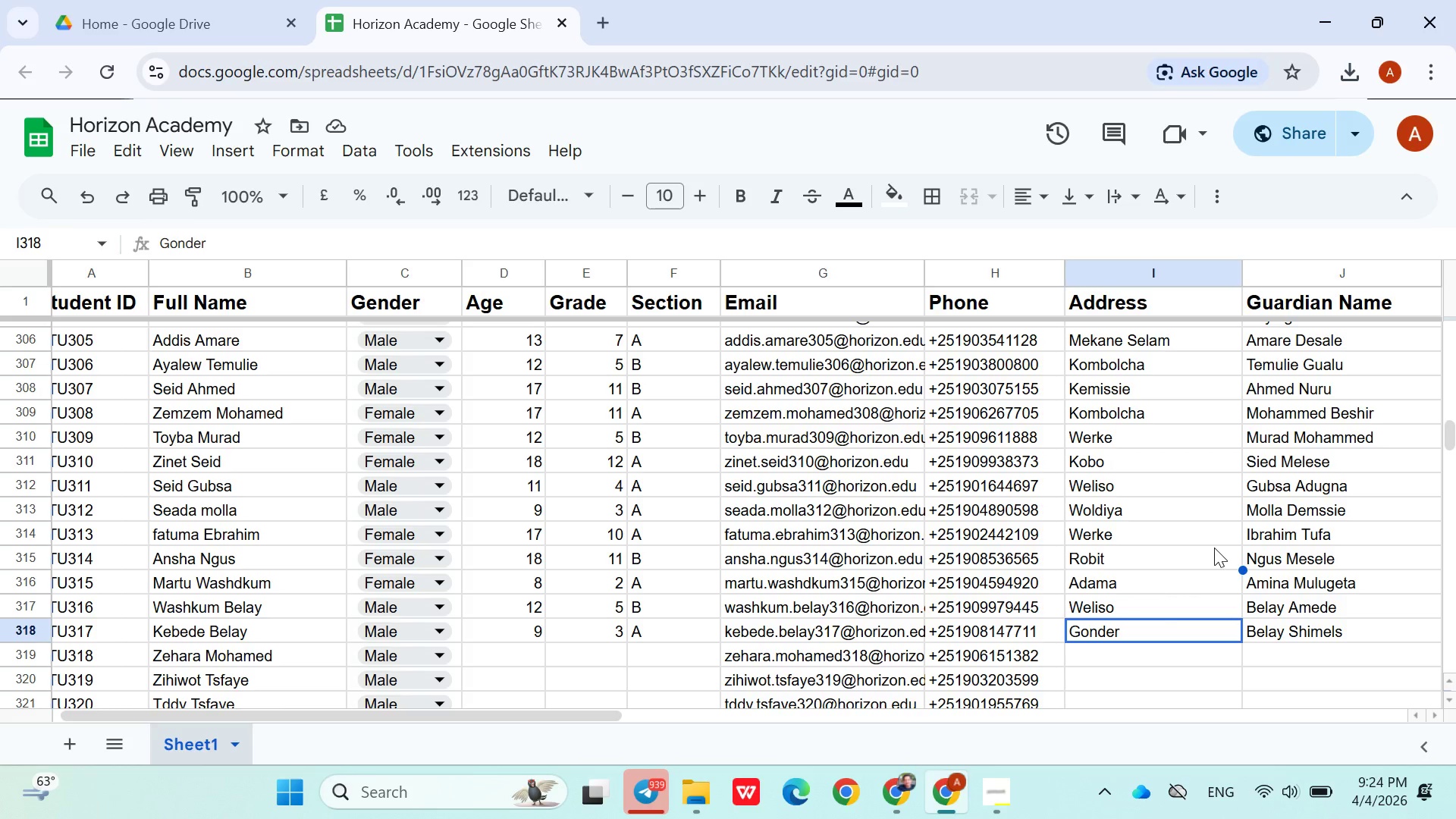 
key(ArrowDown)
 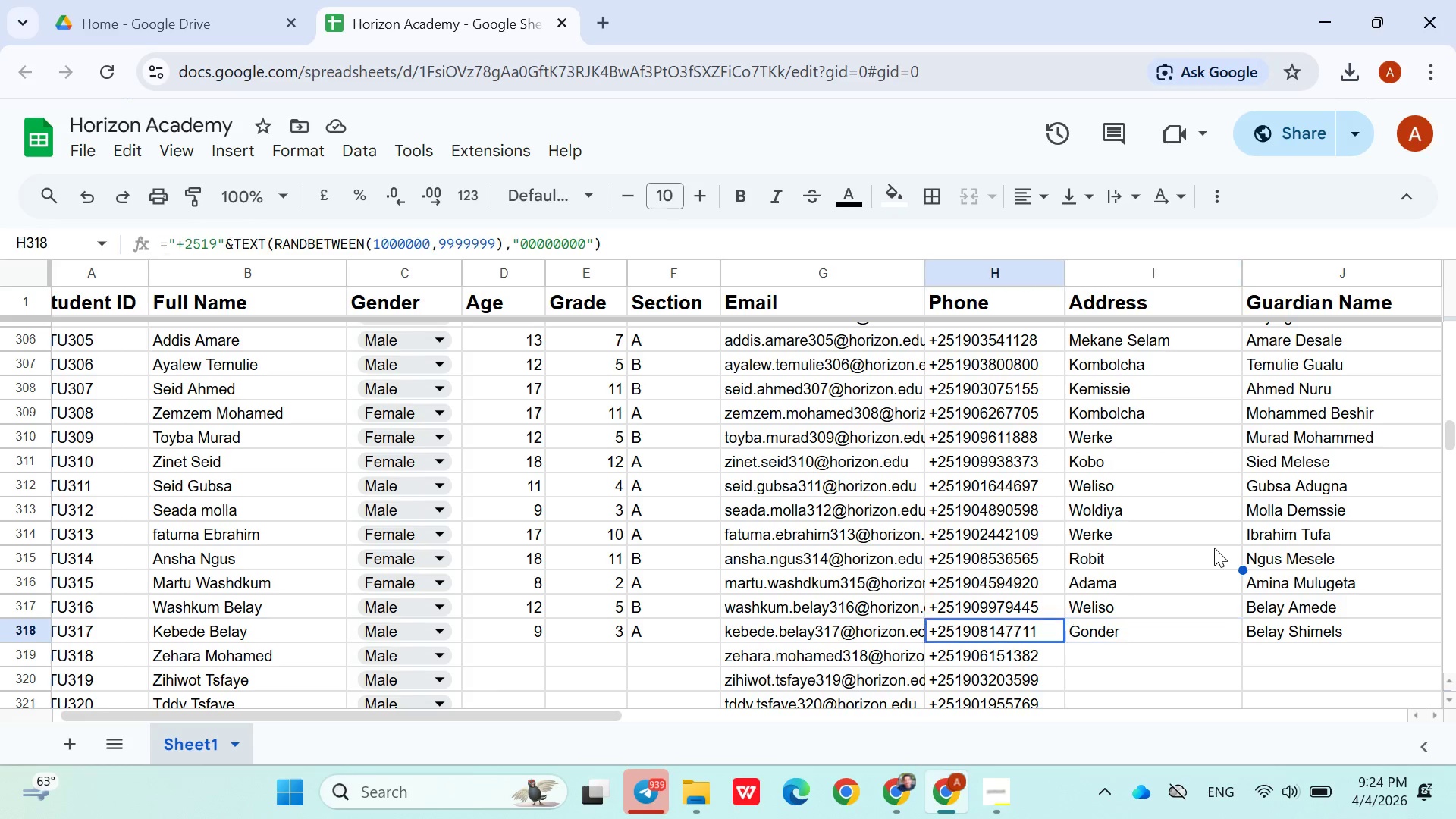 
hold_key(key=ArrowLeft, duration=0.97)
 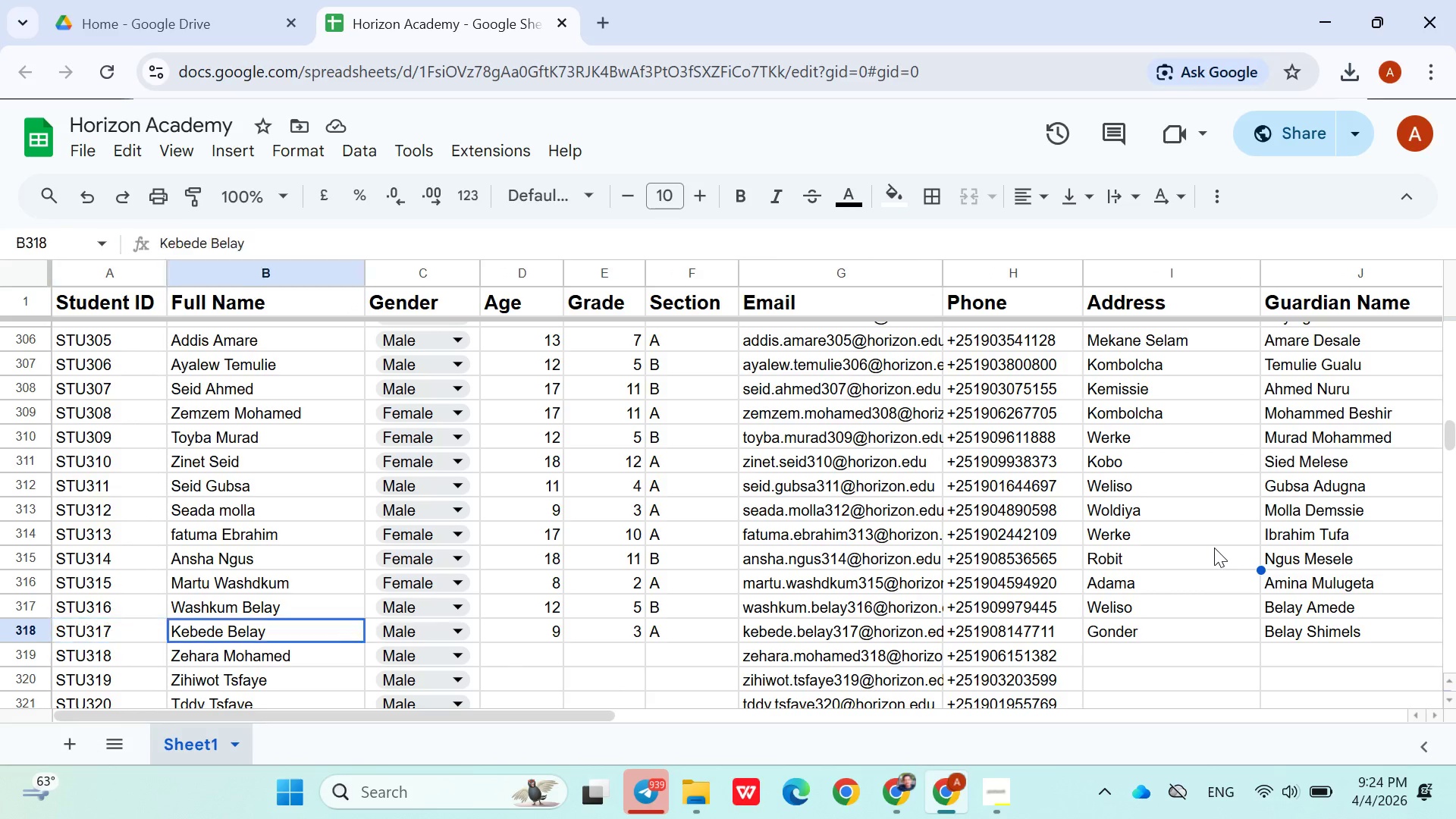 
key(ArrowRight)
 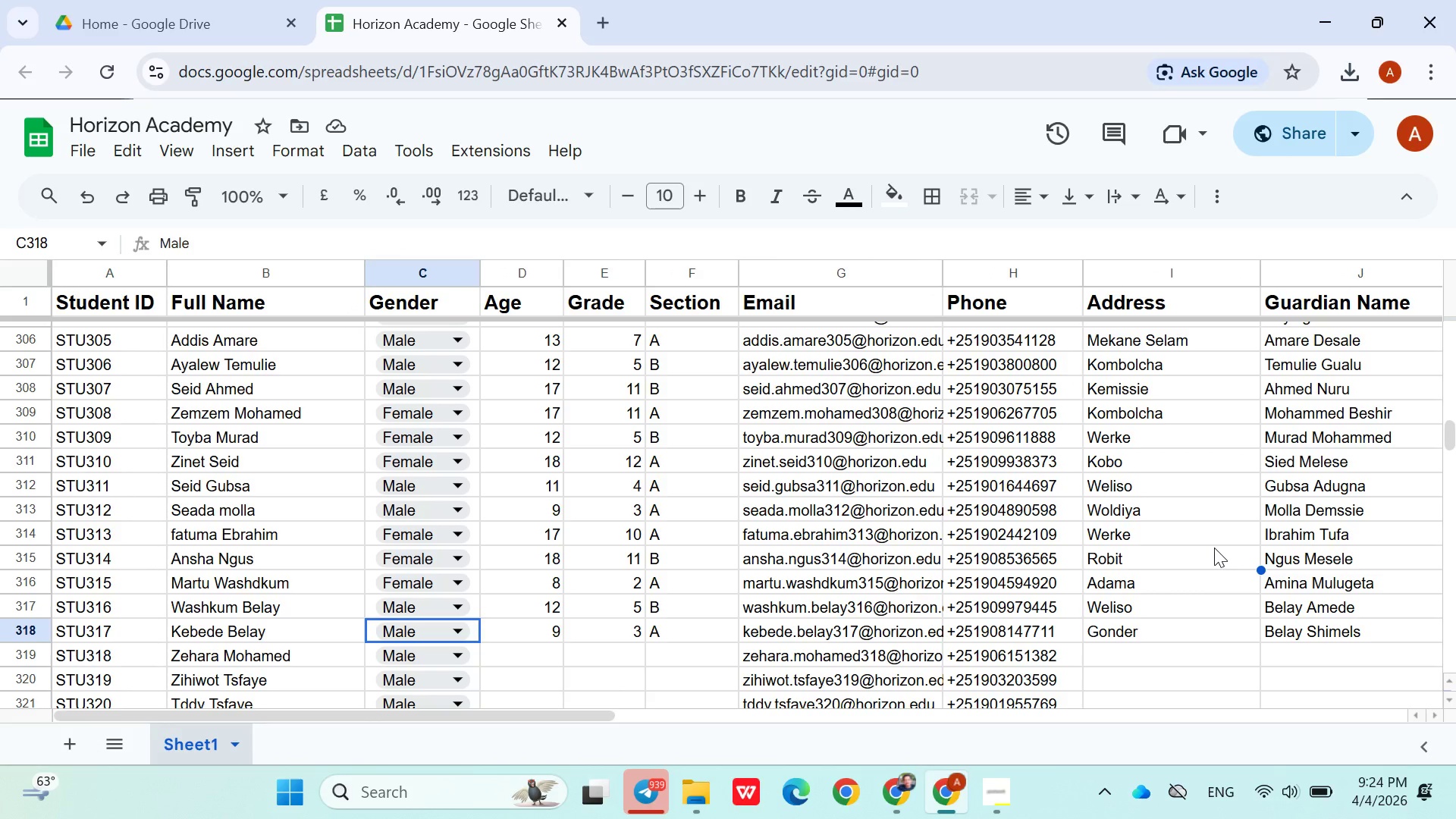 
key(ArrowRight)
 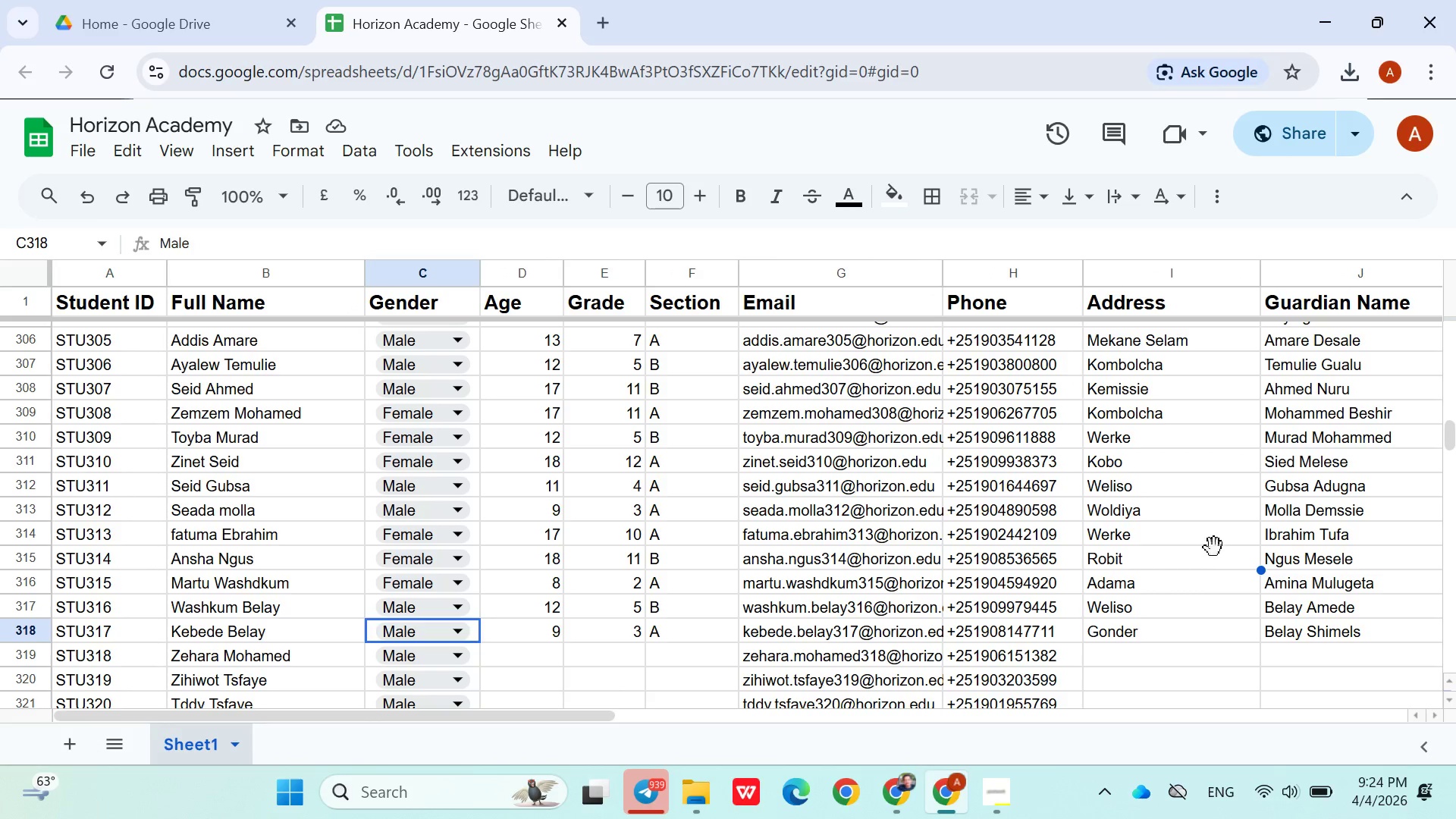 
left_click_drag(start_coordinate=[1214, 548], to_coordinate=[1194, 549])
 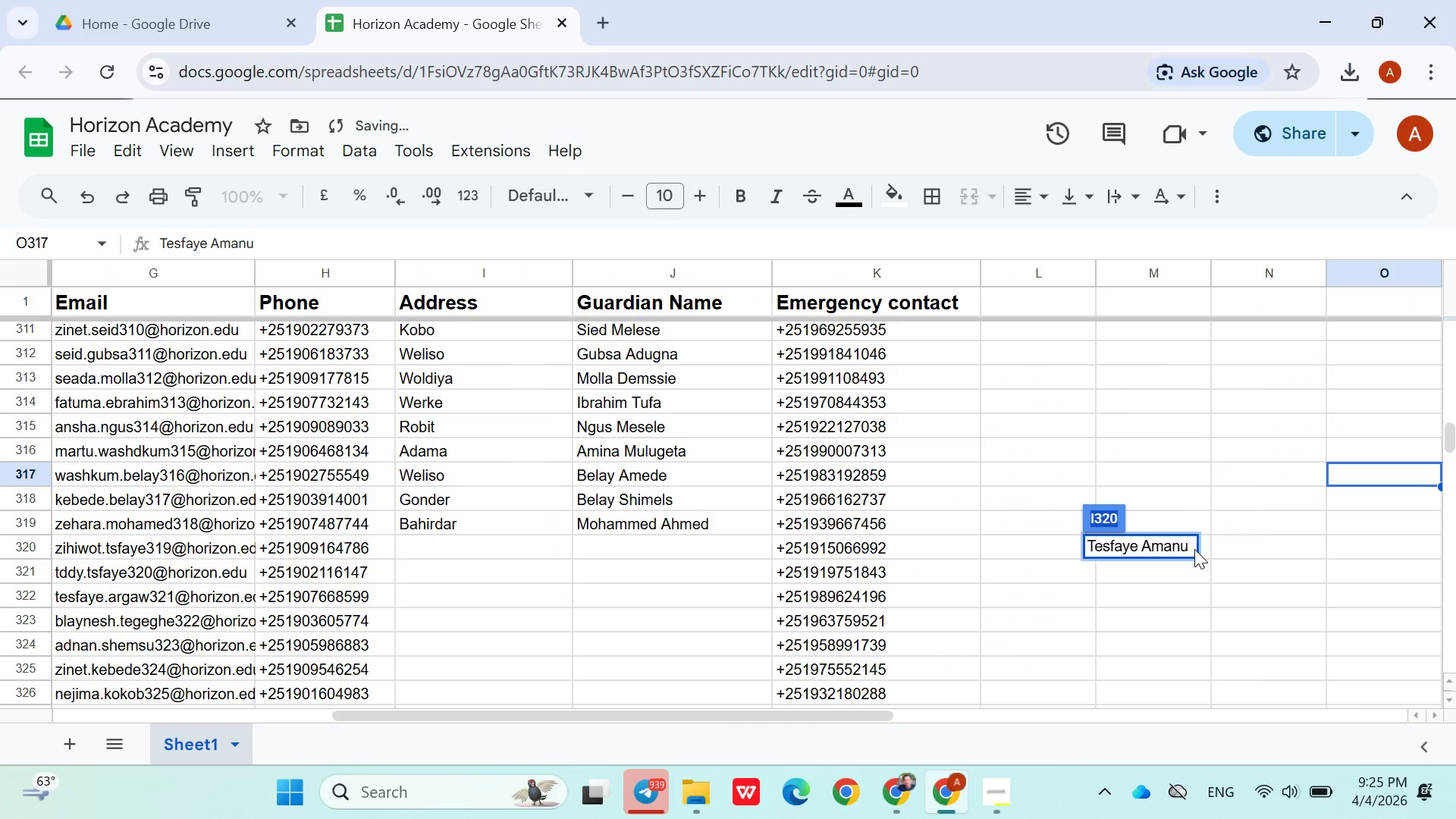 
key(ArrowRight)
 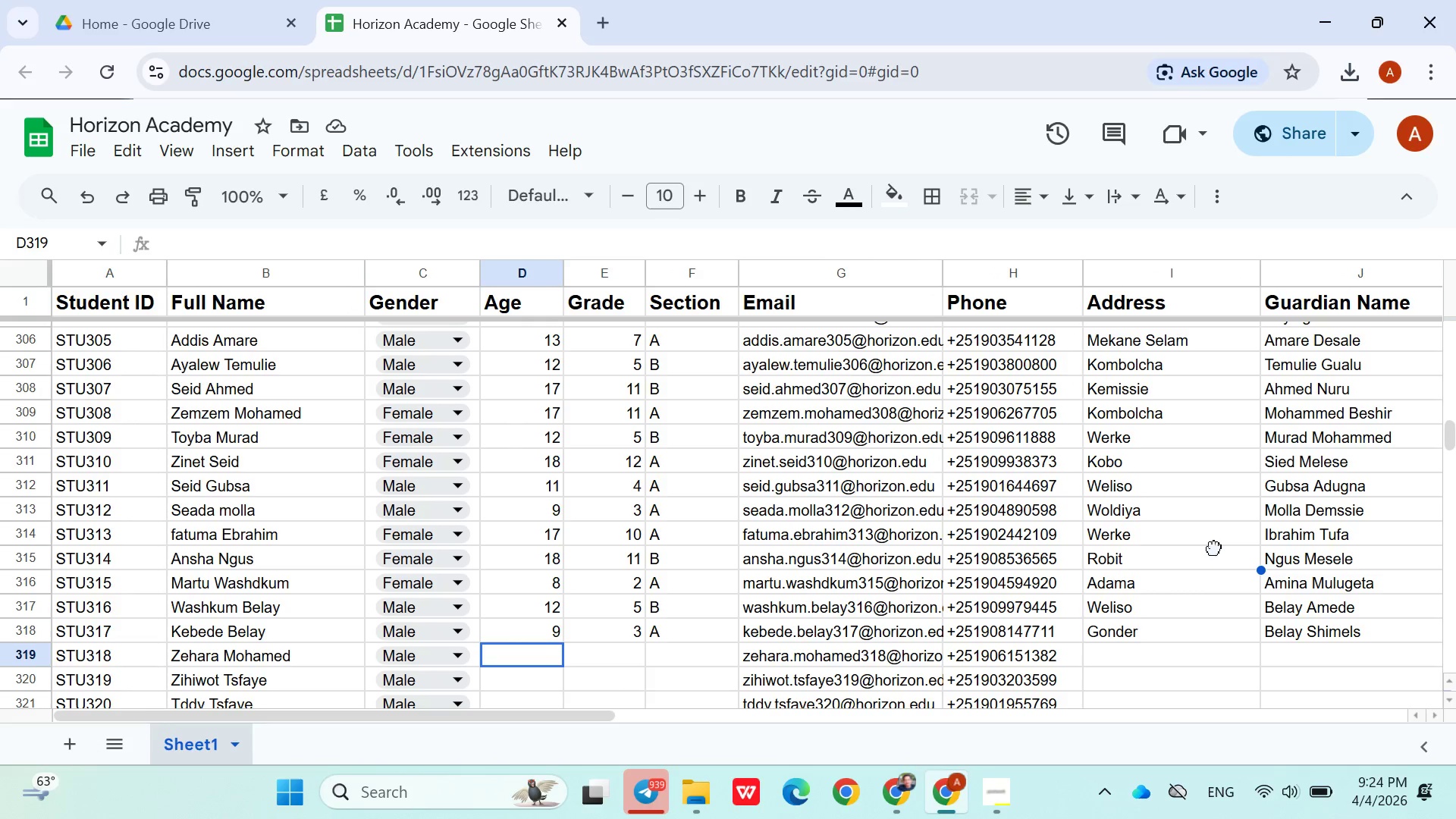 
key(ArrowDown)
 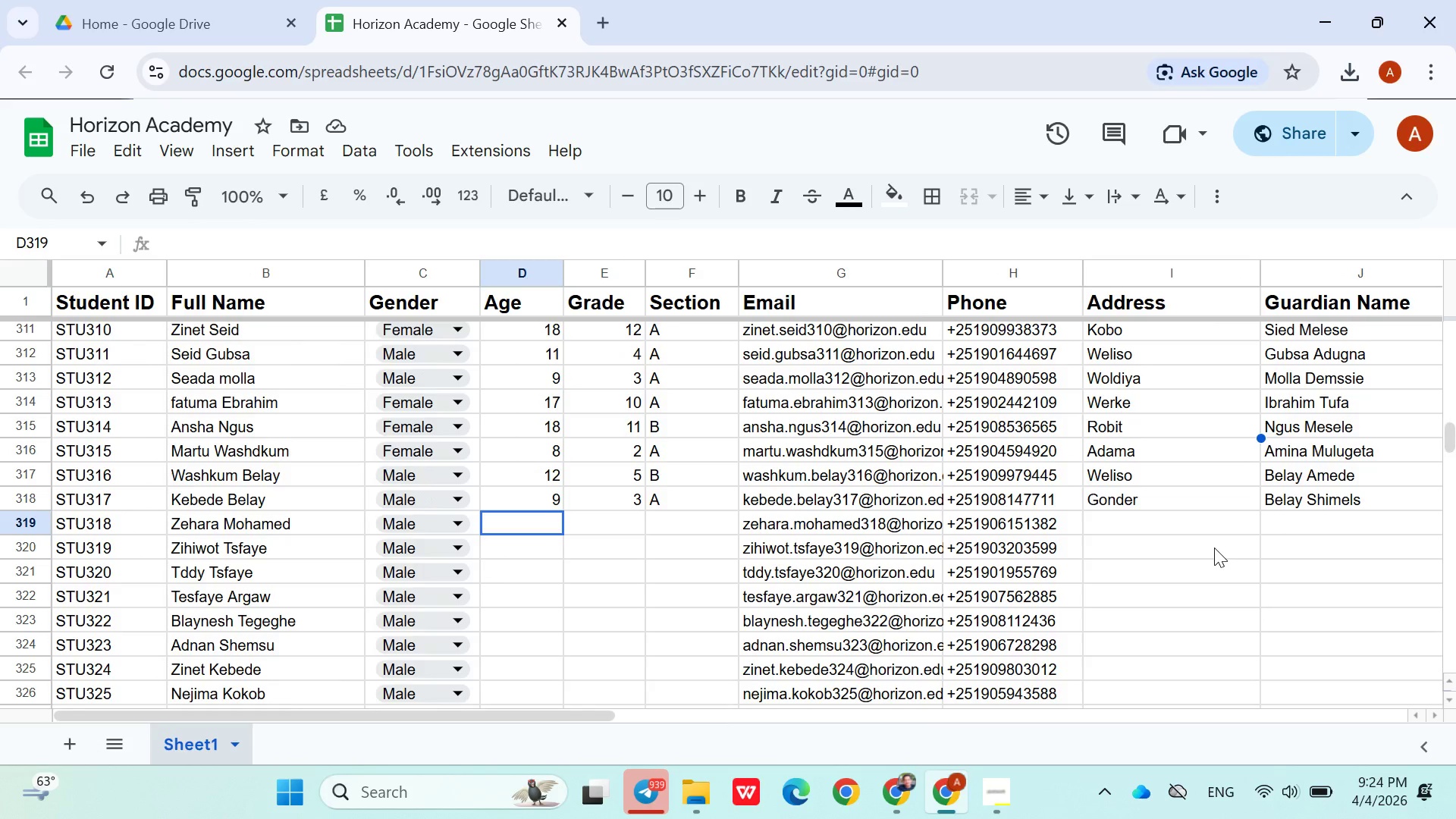 
type(13)
 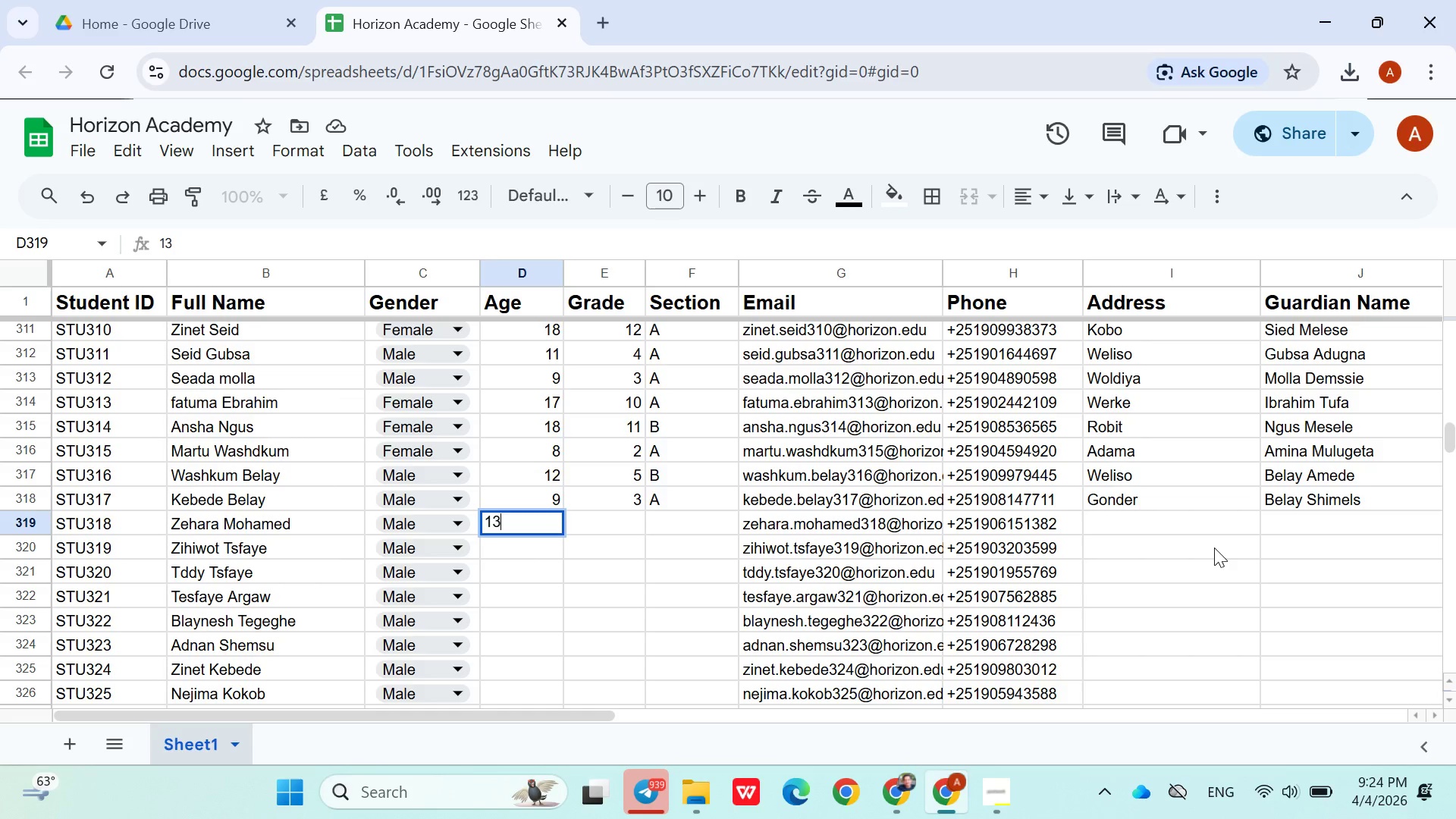 
key(ArrowRight)
 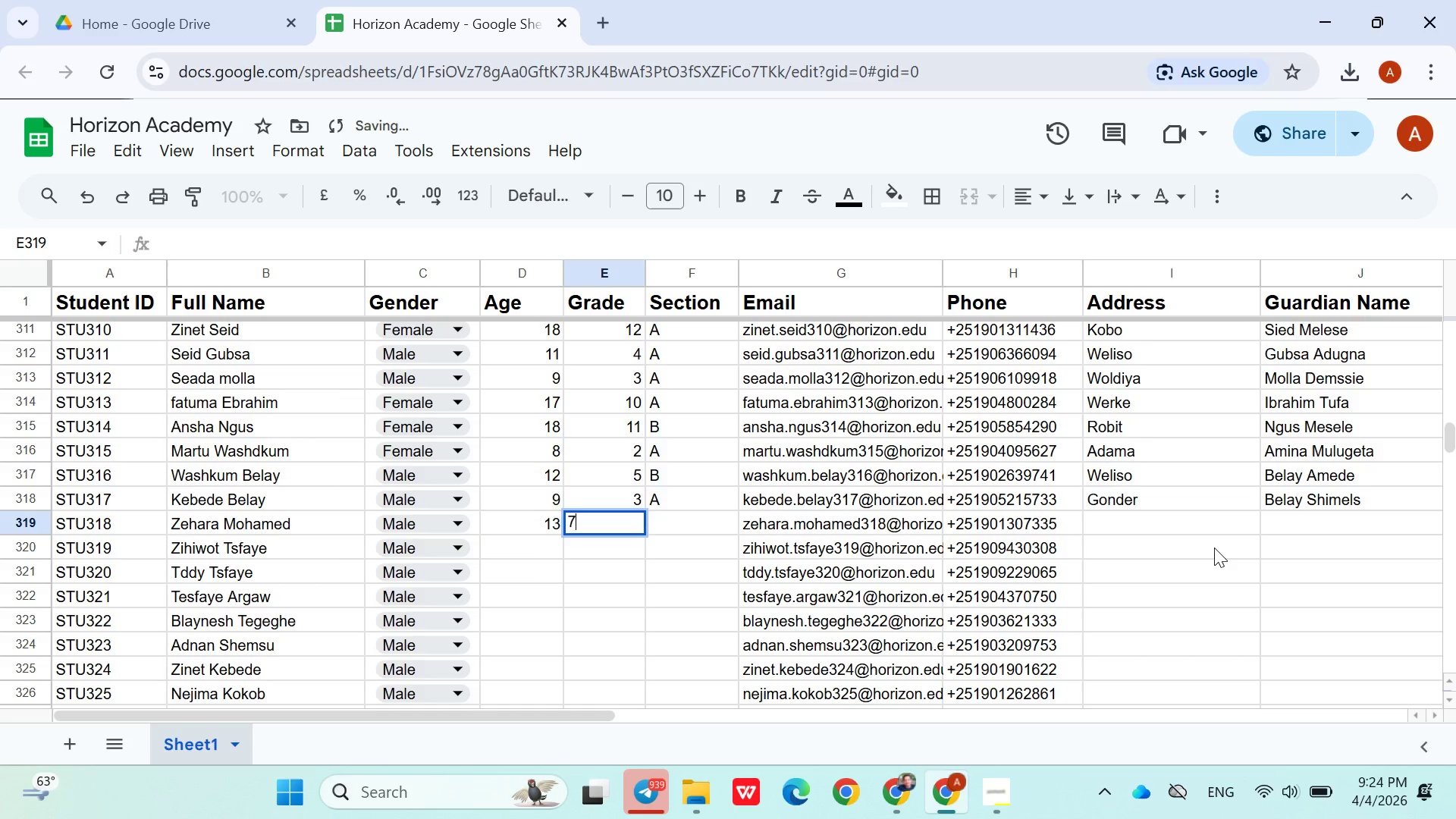 
key(7)
 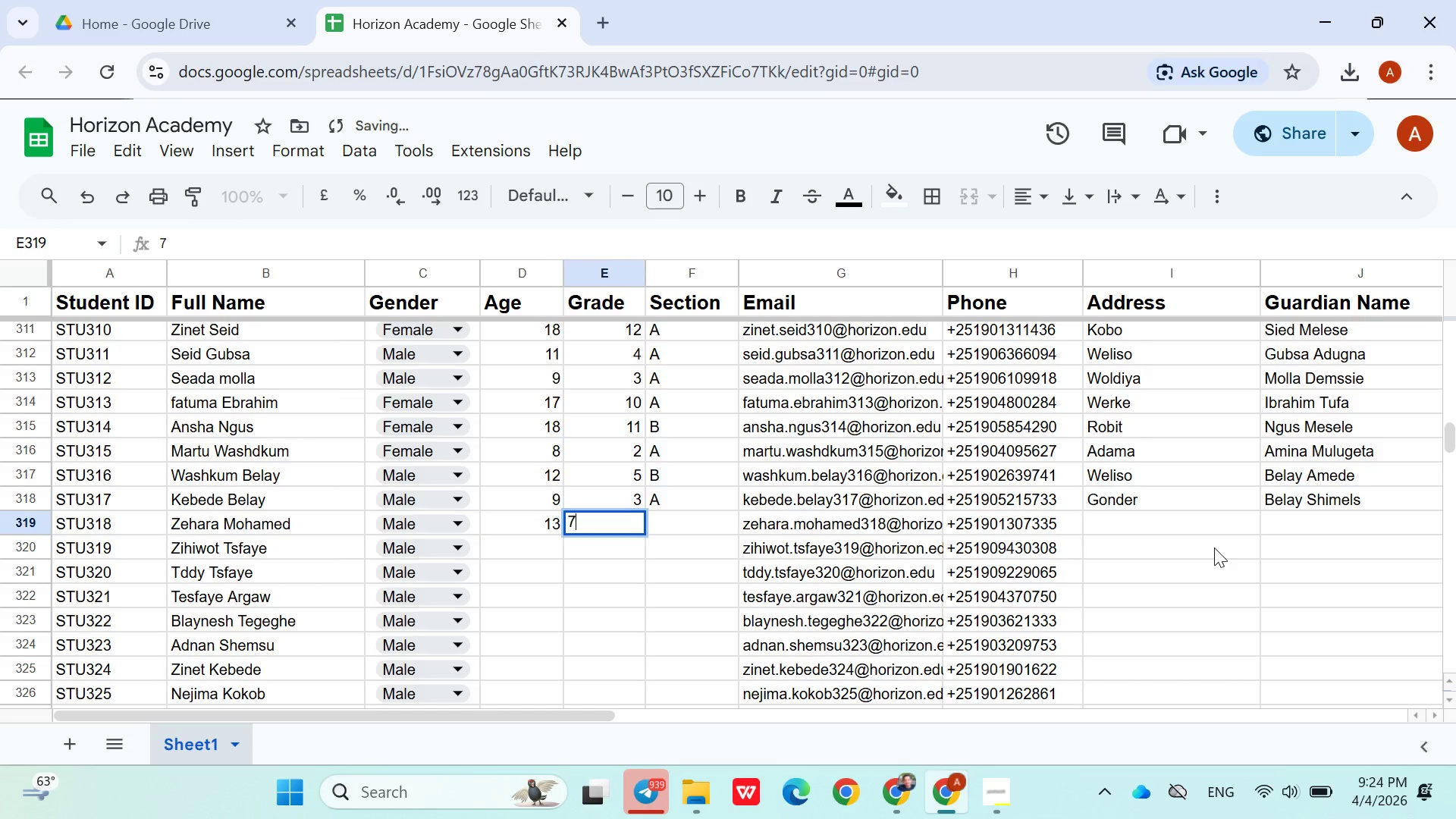 
key(ArrowRight)
 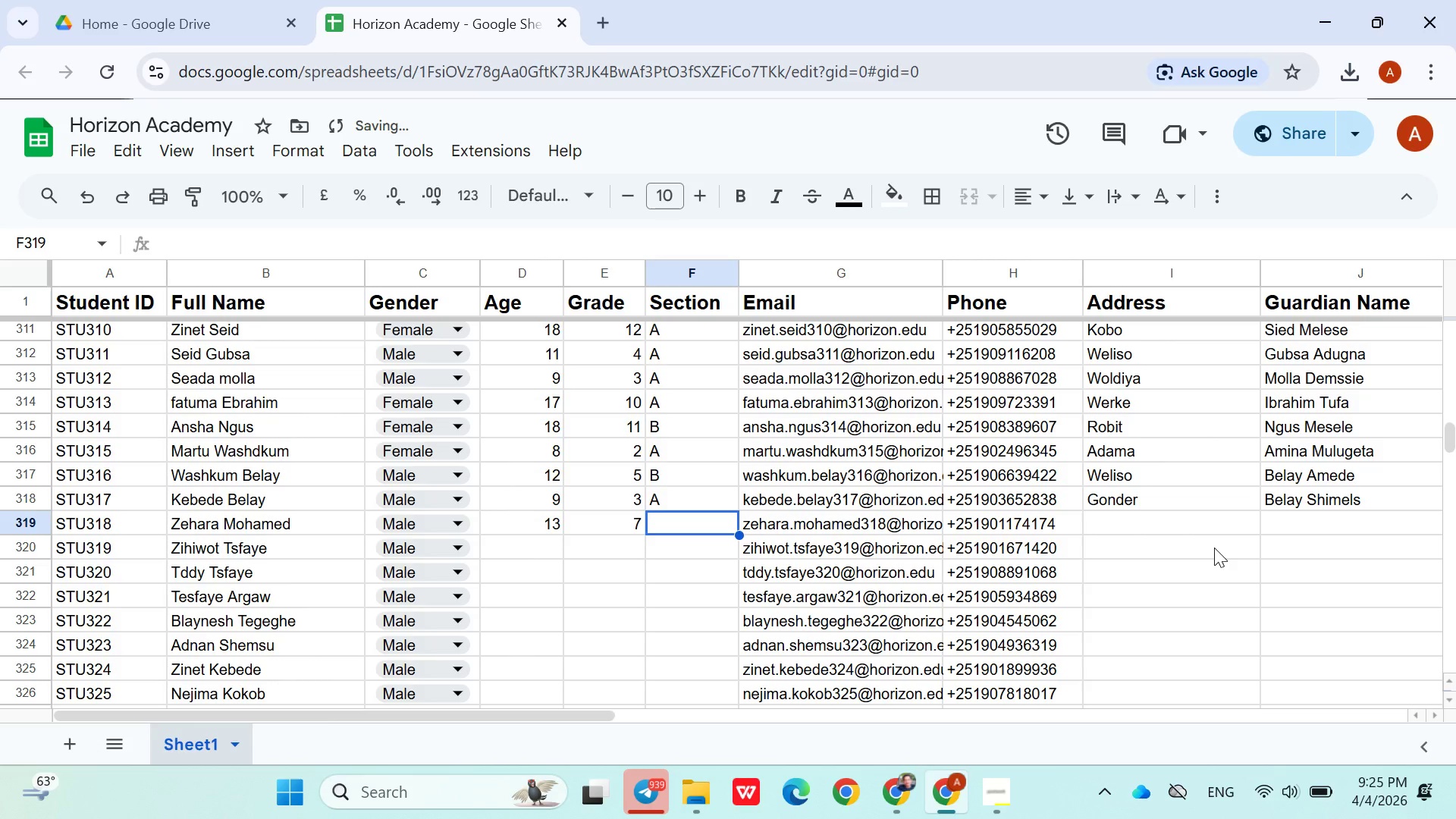 
key(Shift+A)
 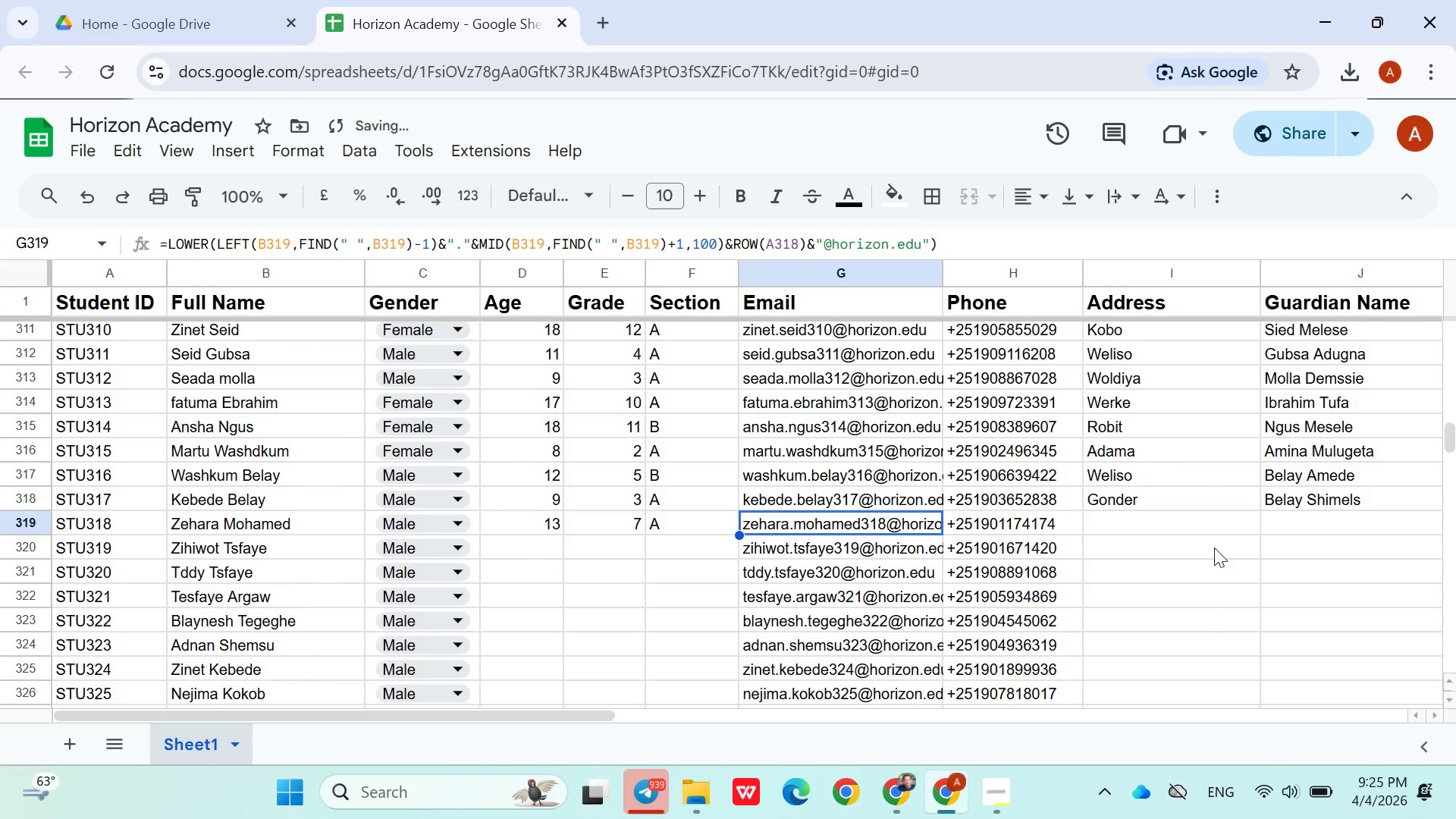 
key(ArrowRight)
 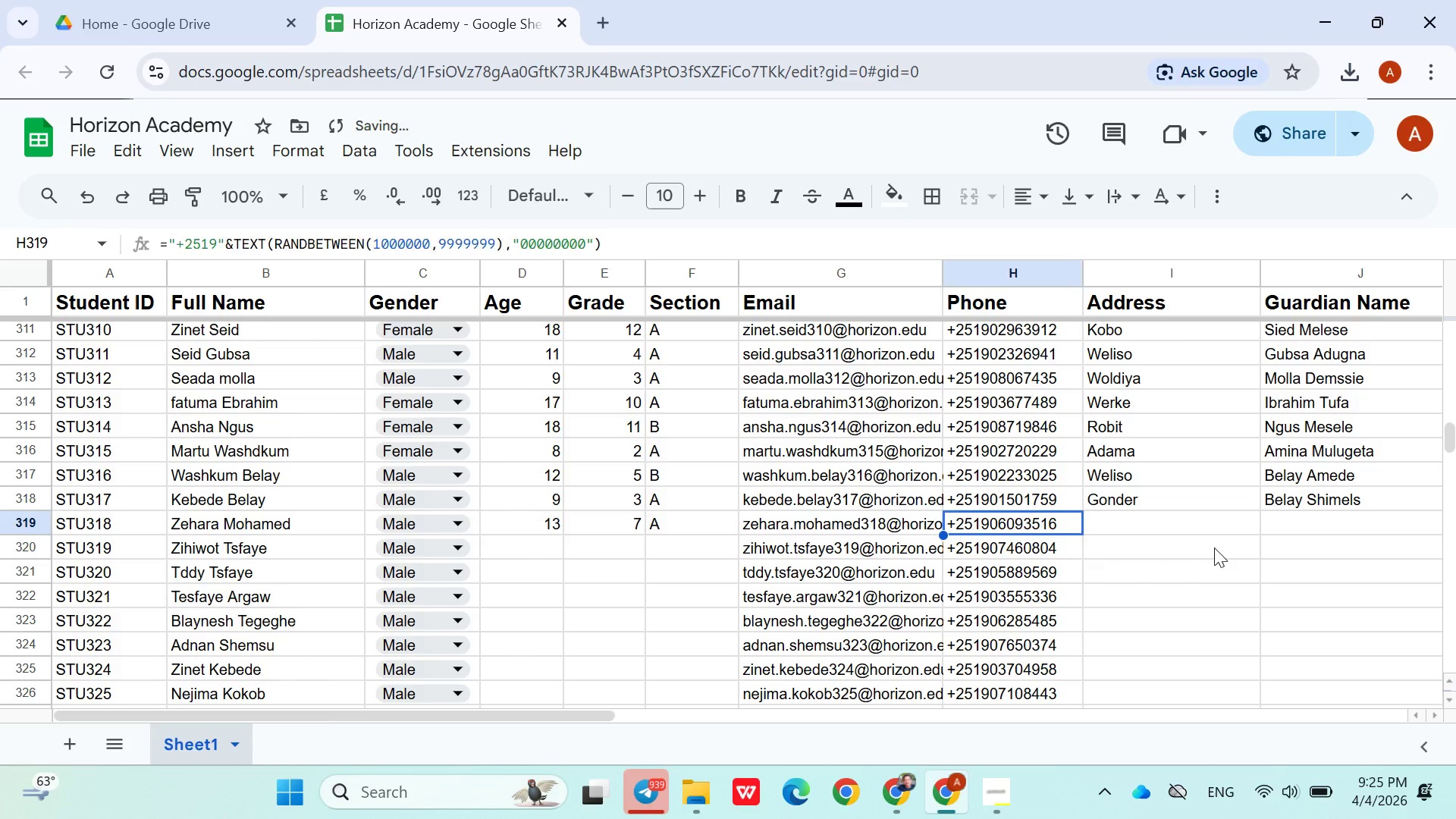 
key(ArrowRight)
 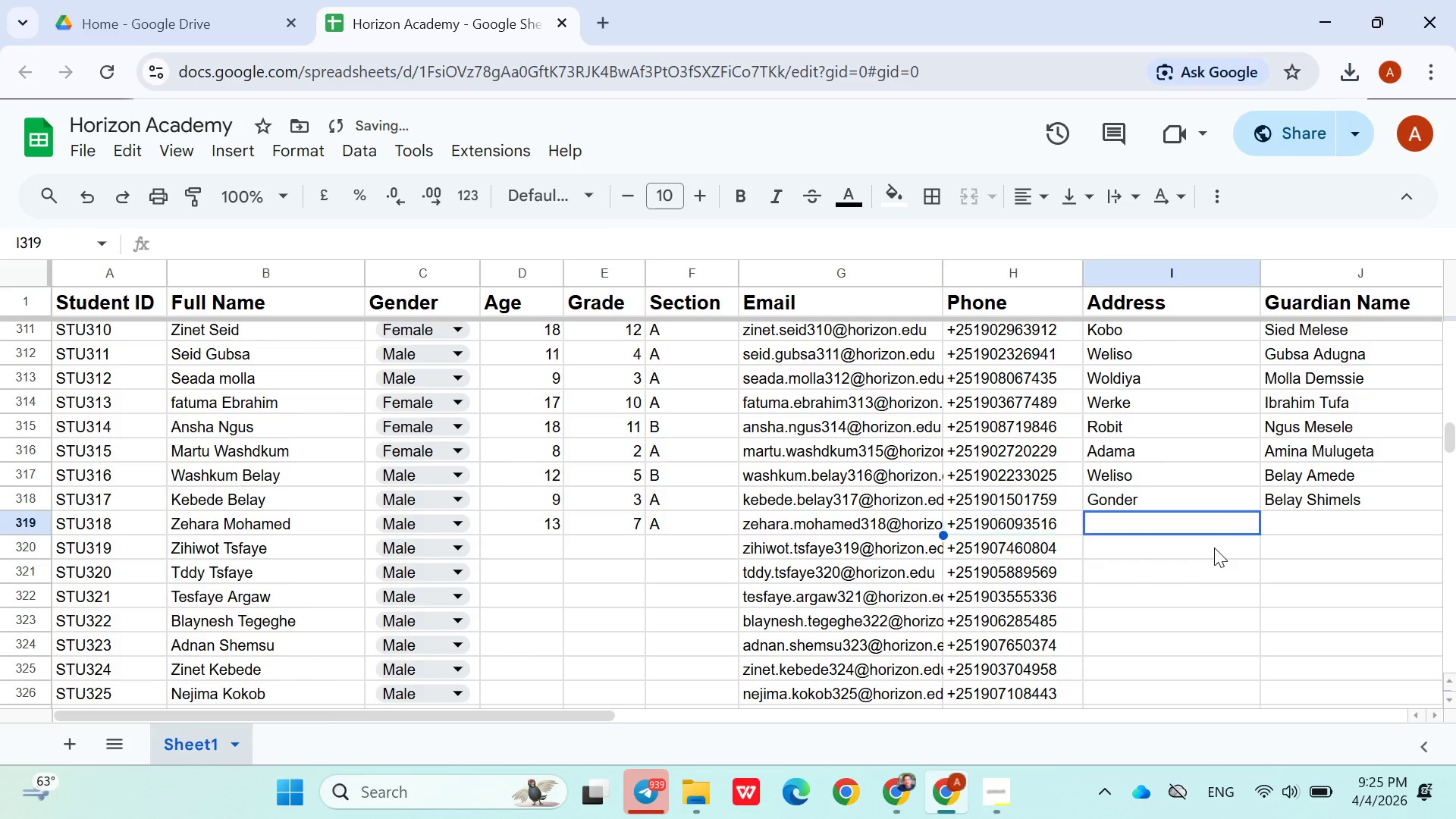 
key(ArrowRight)
 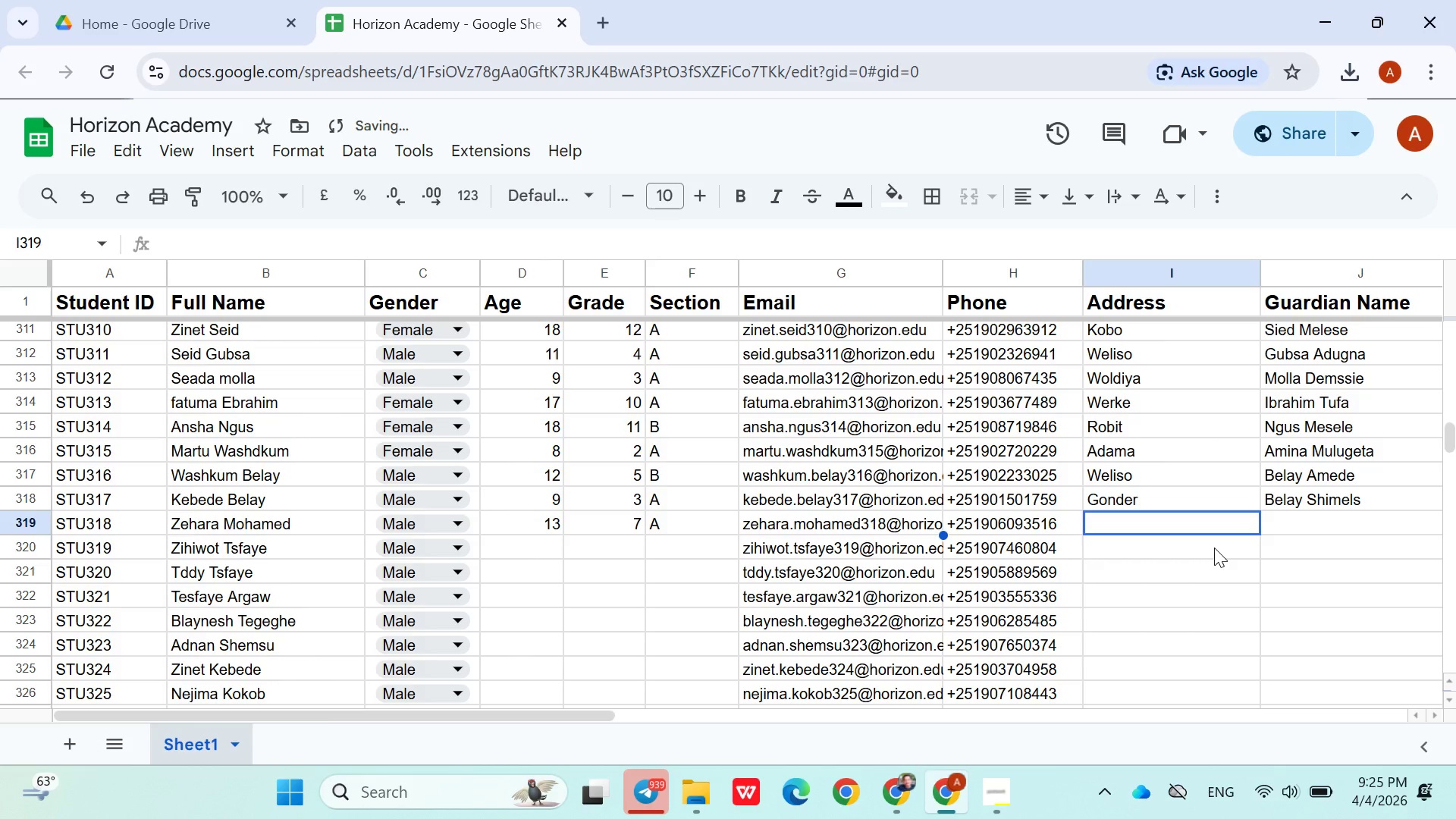 
type(Bah)
 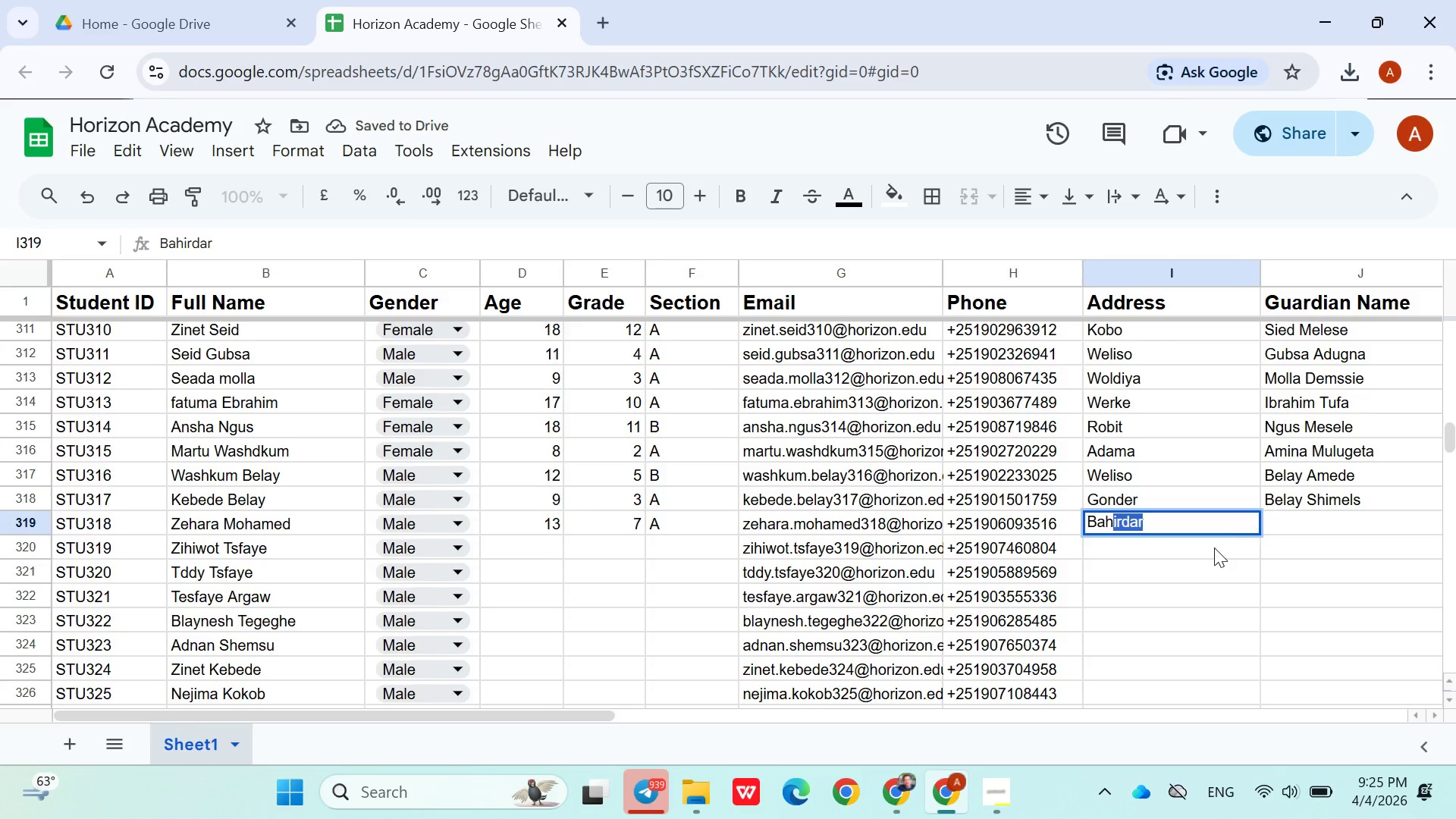 
key(ArrowRight)
 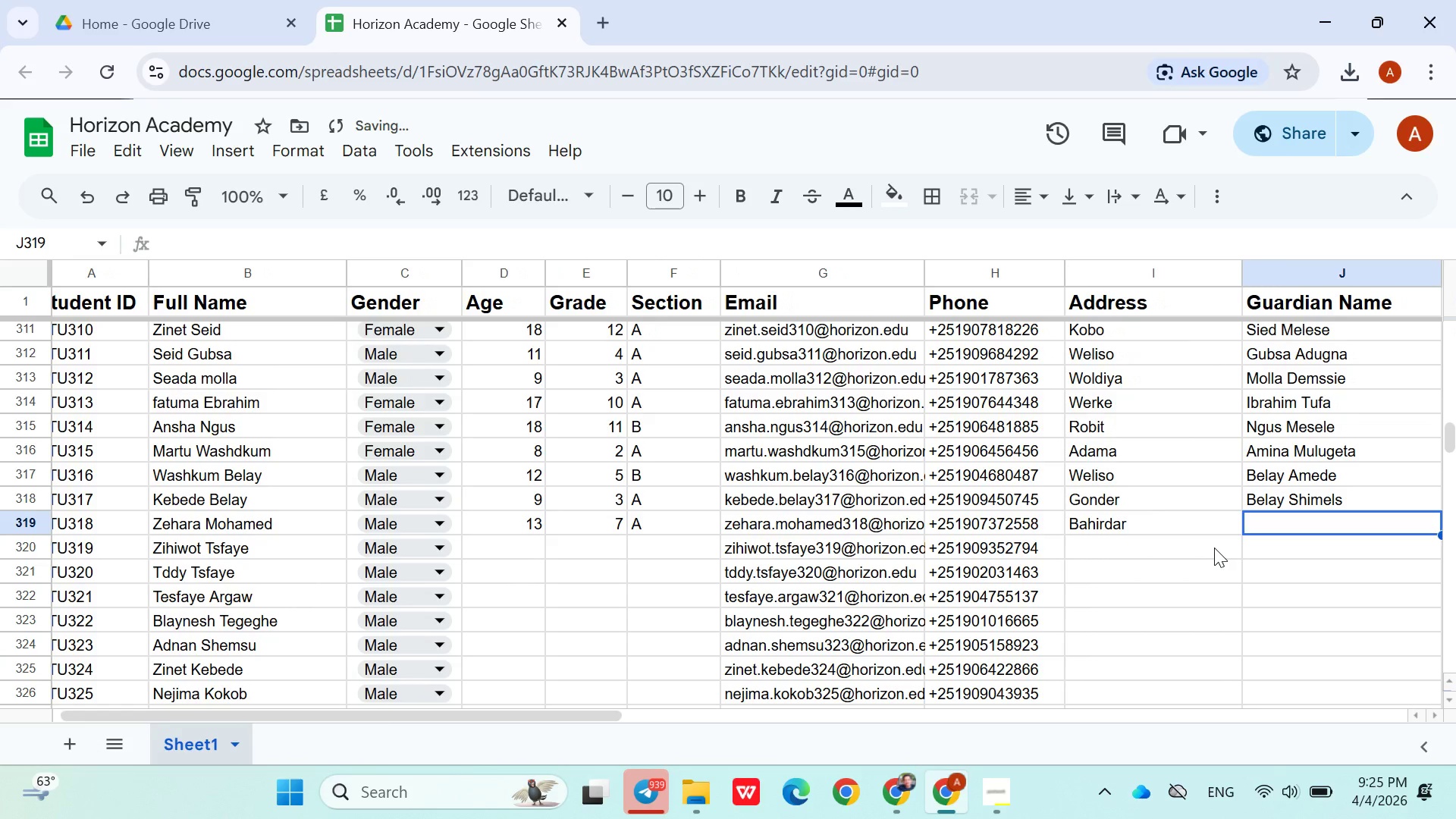 
type(Mohammed Ahmed)
 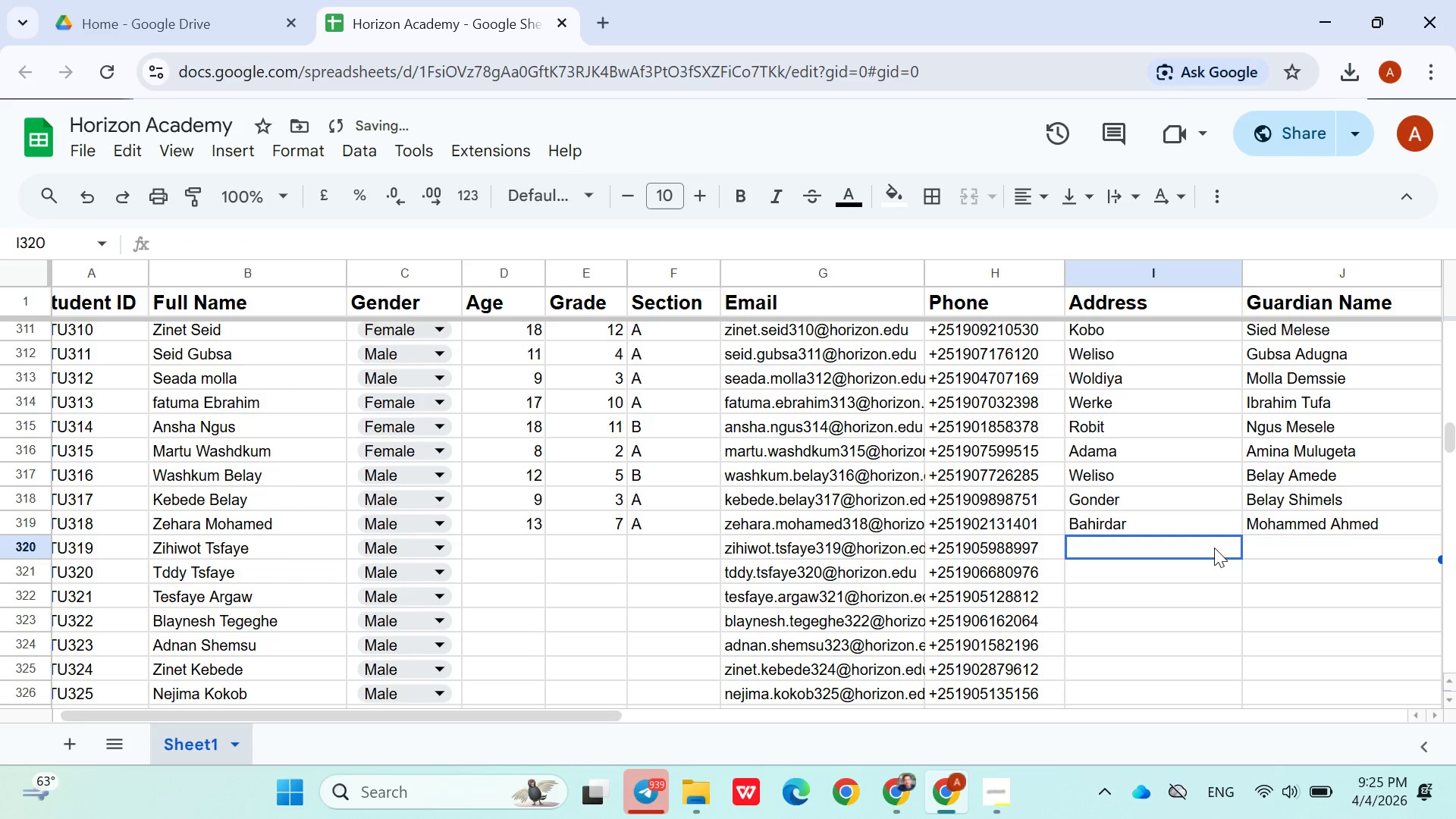 
 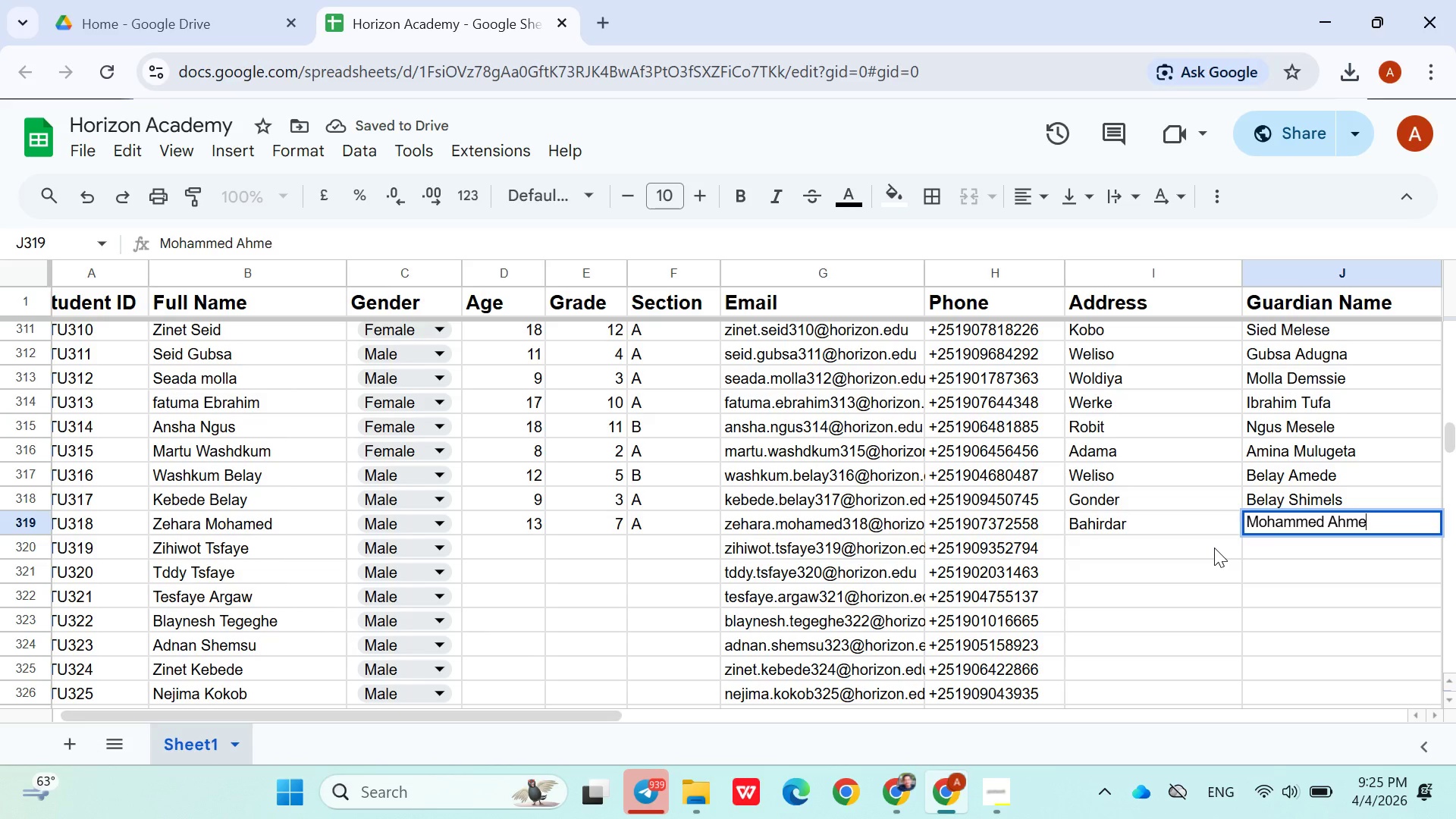 
key(ArrowDown)
 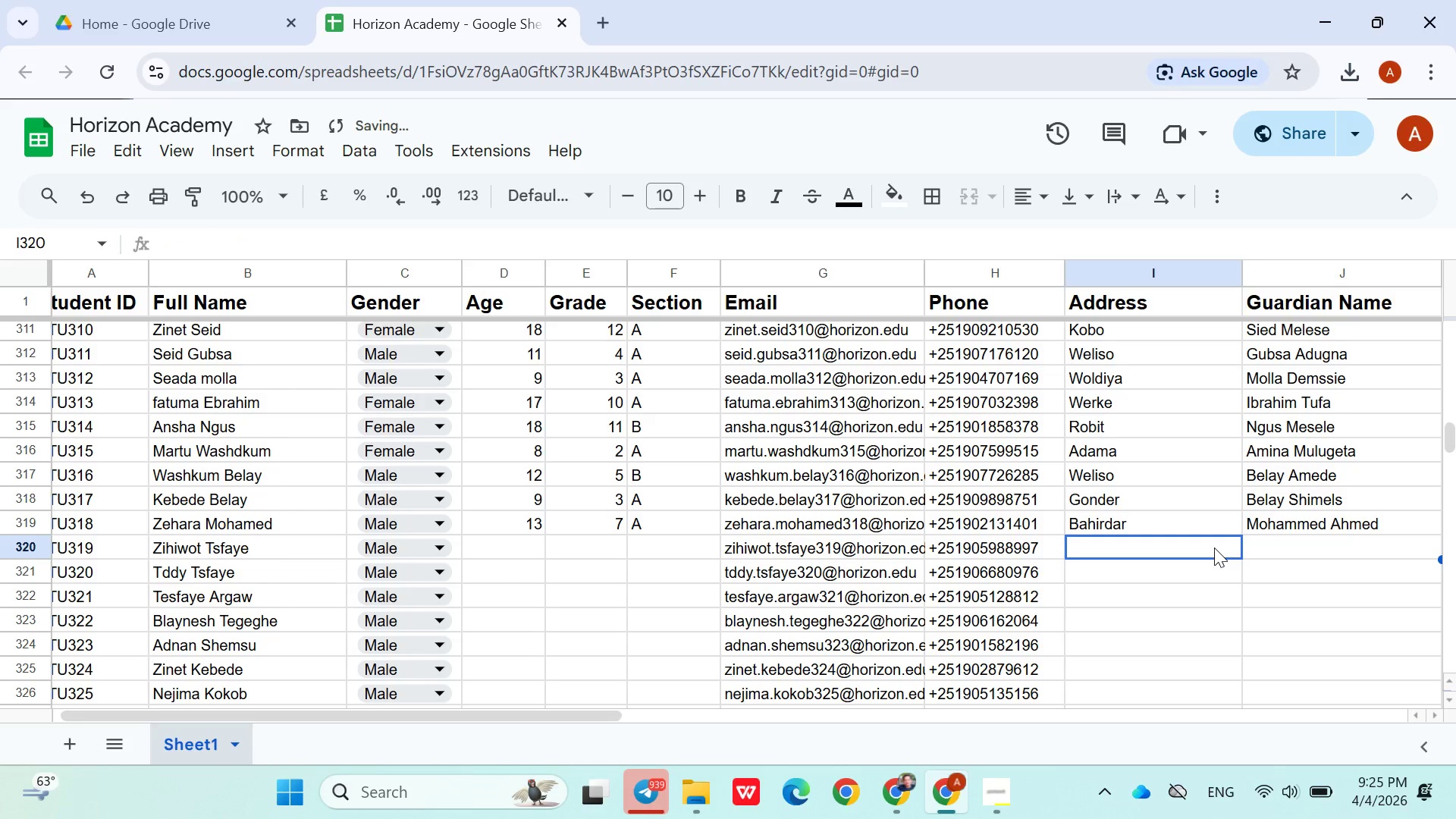 
hold_key(key=ArrowLeft, duration=0.95)
 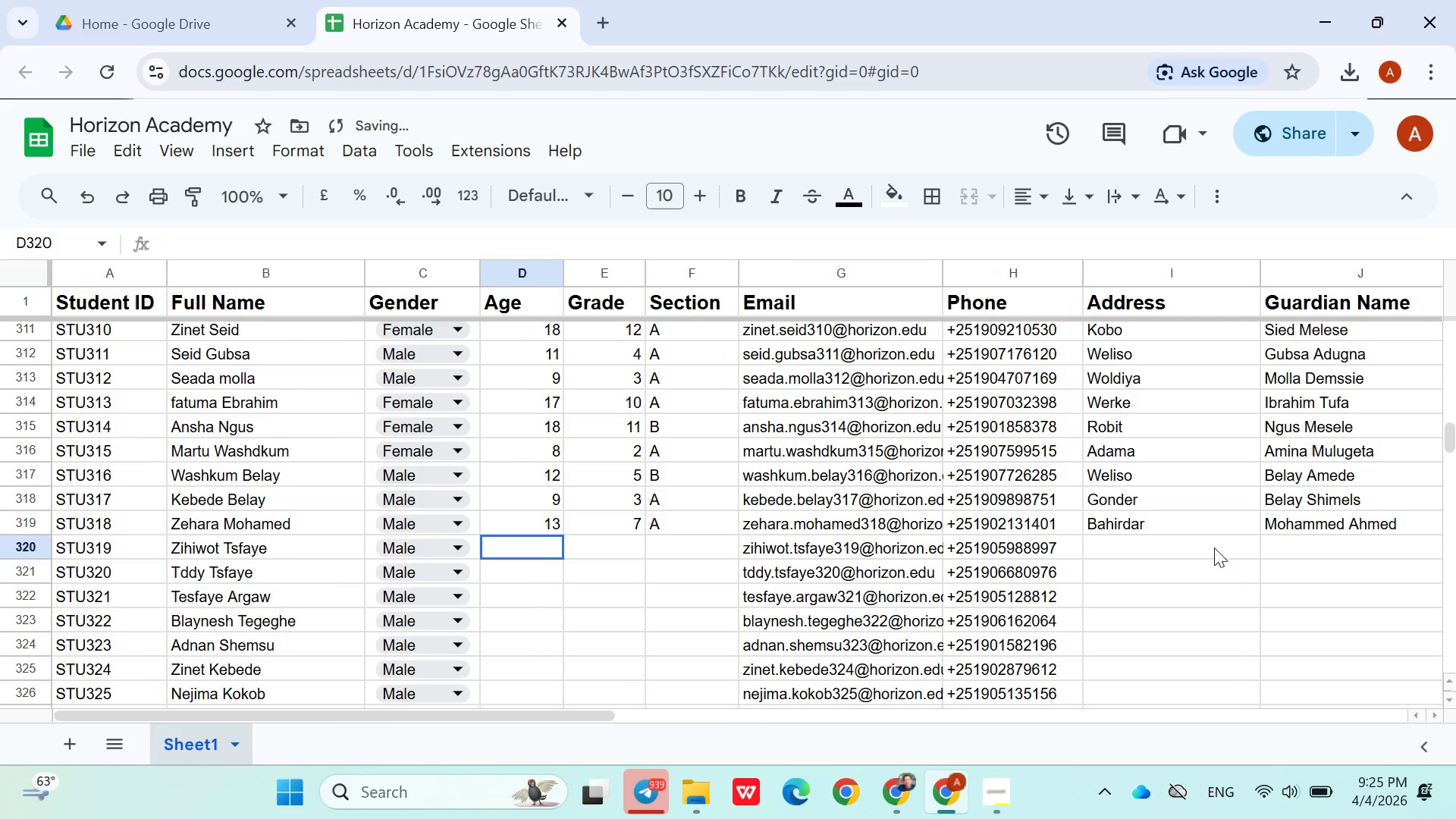 
key(ArrowRight)
 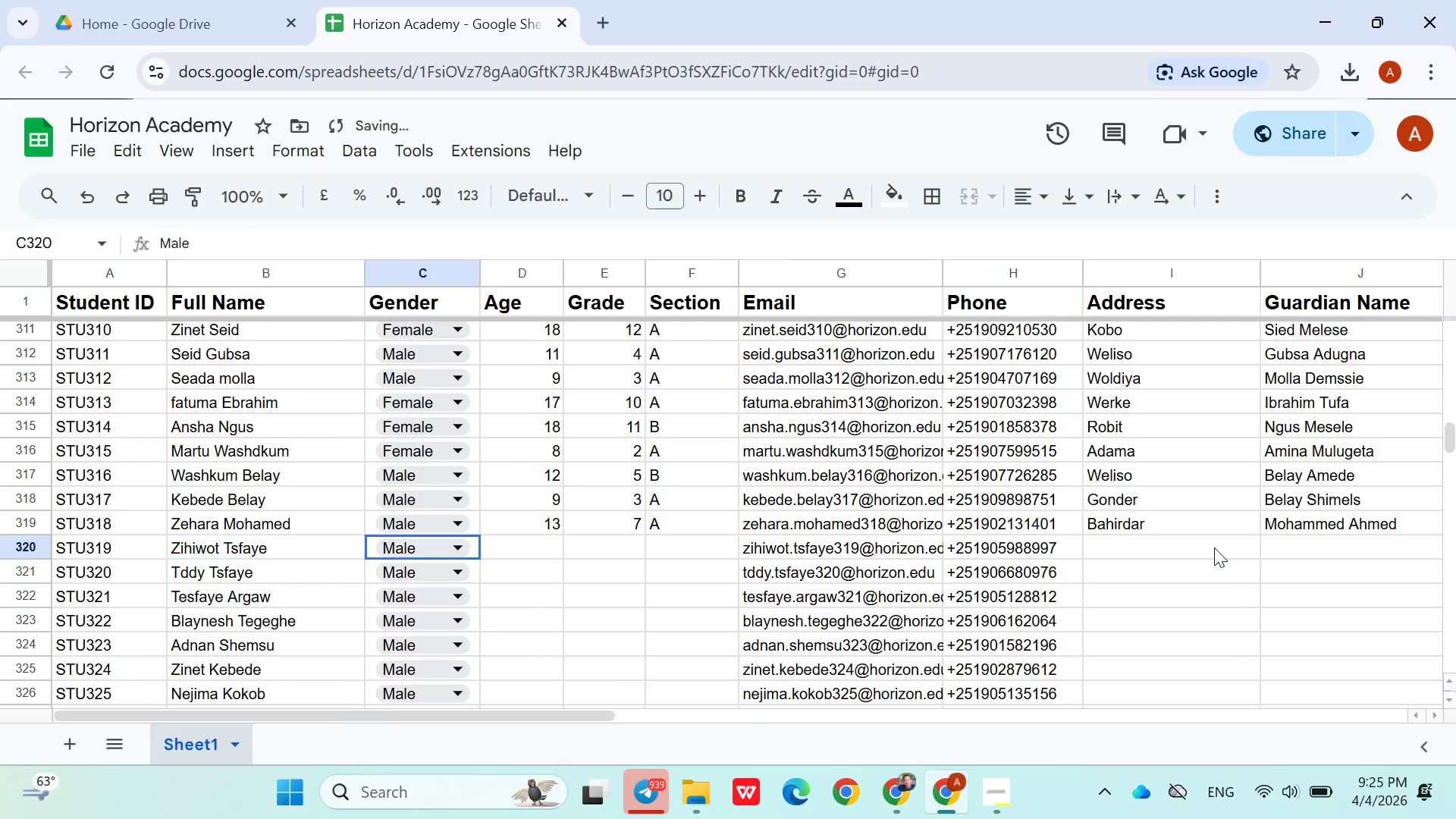 
key(ArrowRight)
 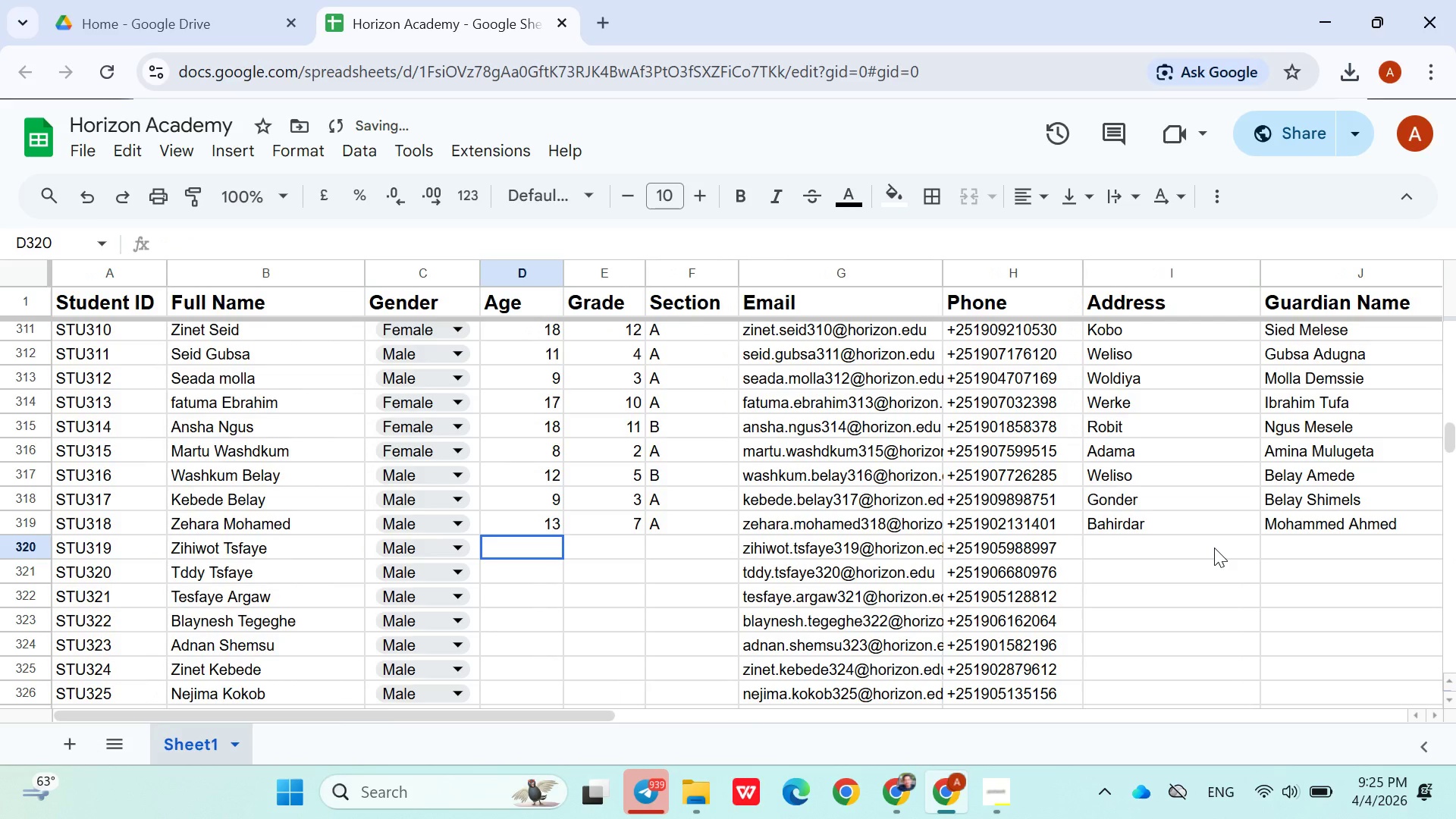 
key(ArrowRight)
 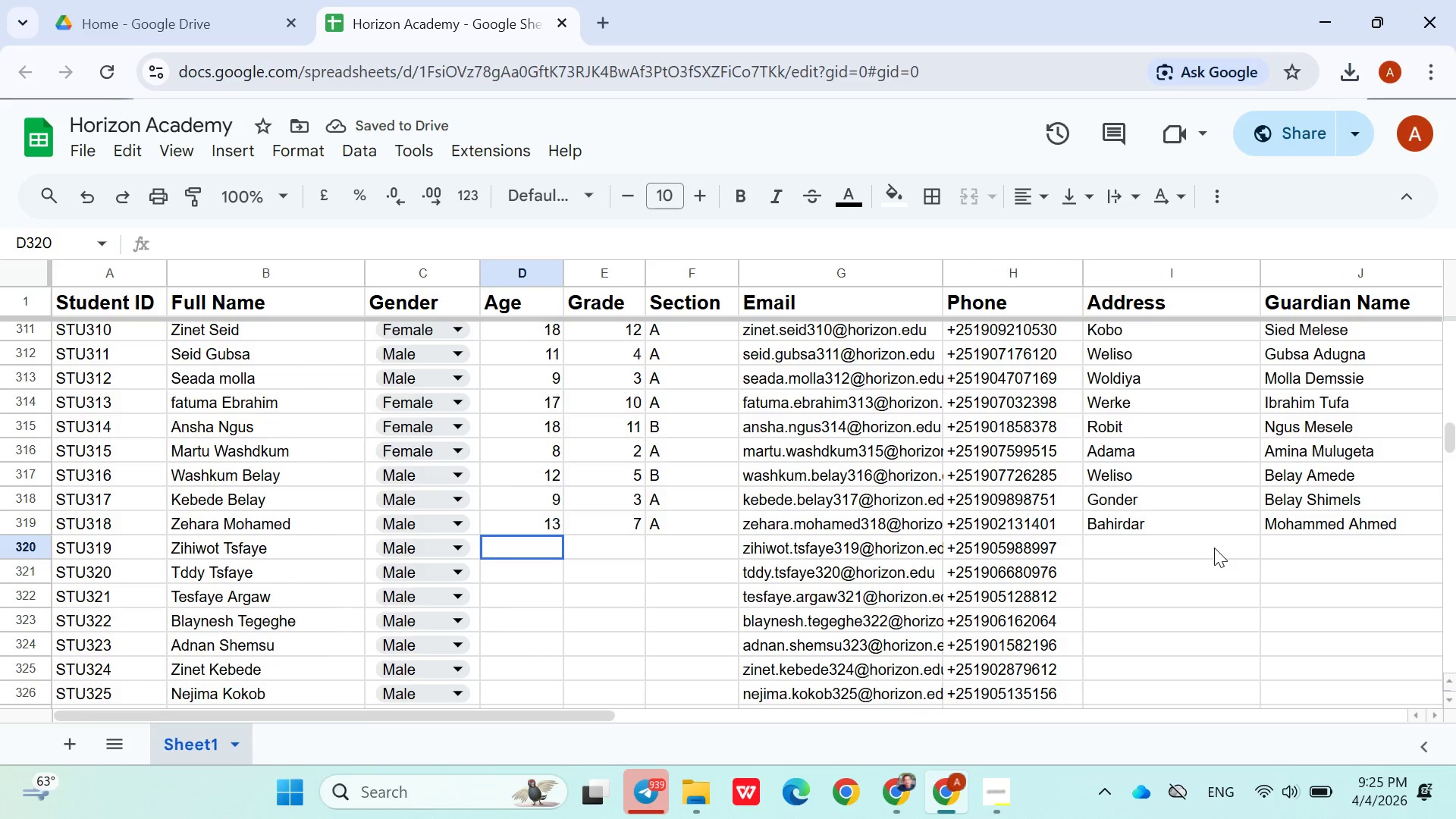 
hold_key(key=ShiftLeft, duration=0.48)
 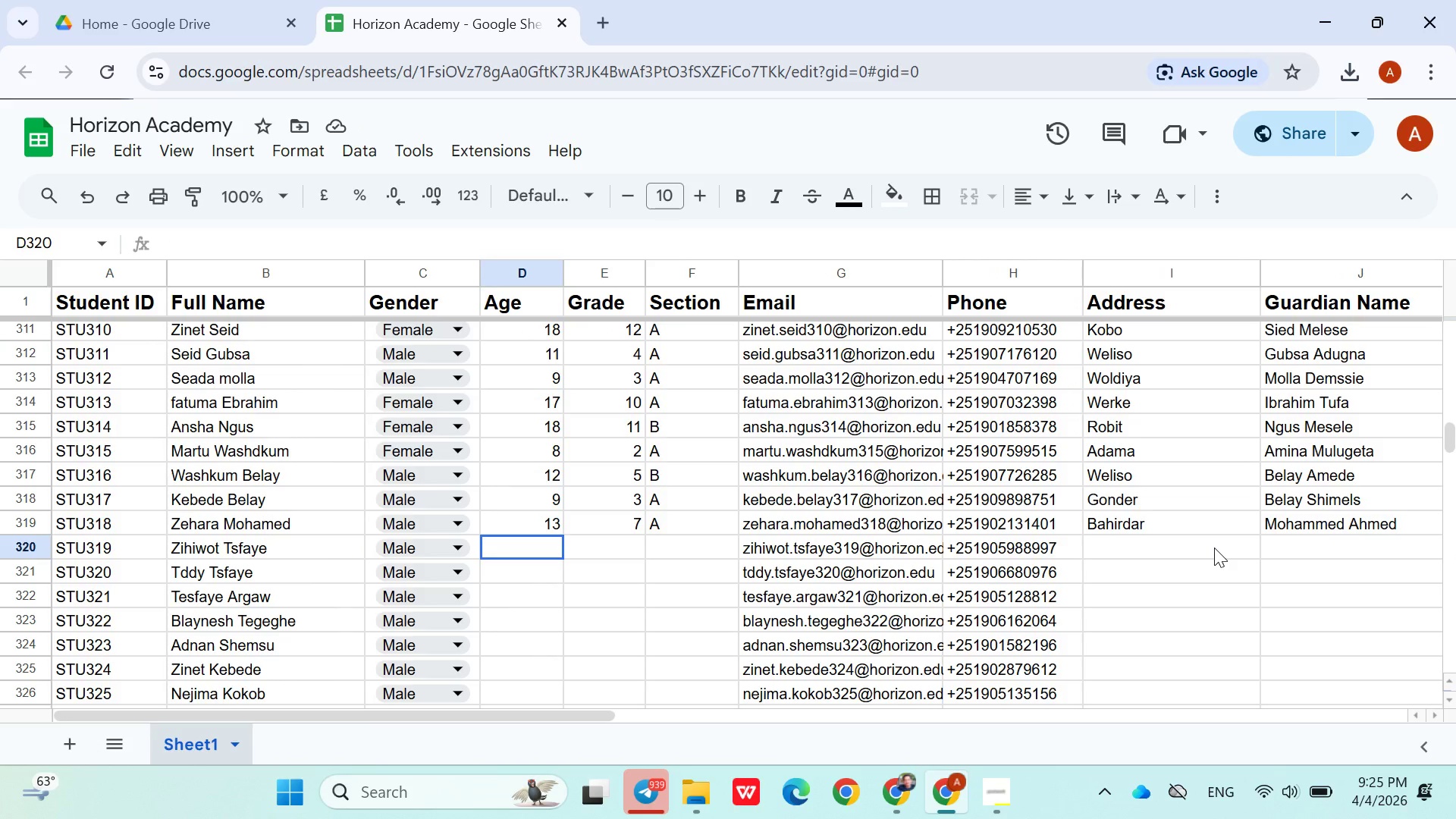 
hold_key(key=ShiftLeft, duration=1.51)
 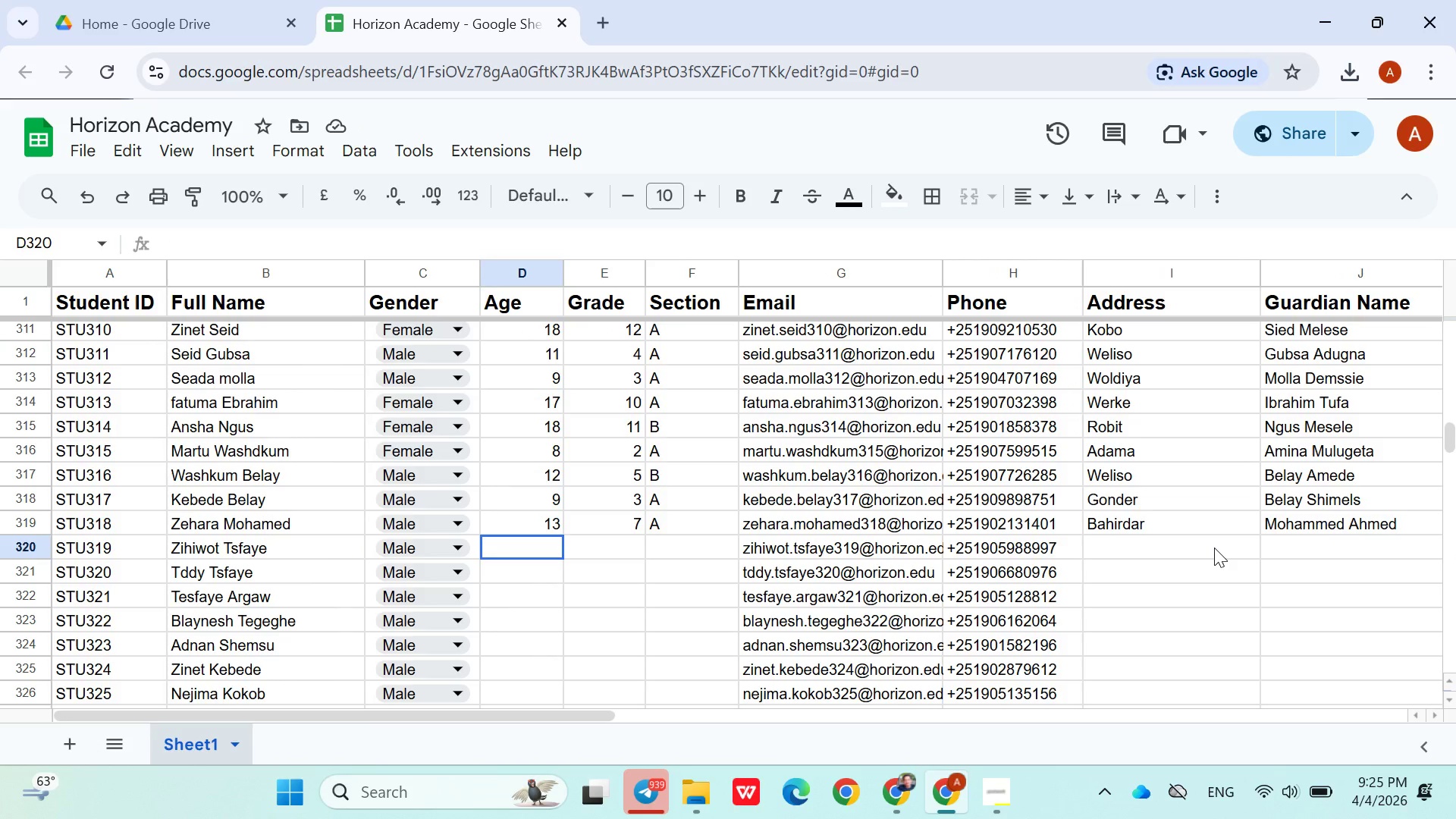 
key(Shift+ShiftLeft)
 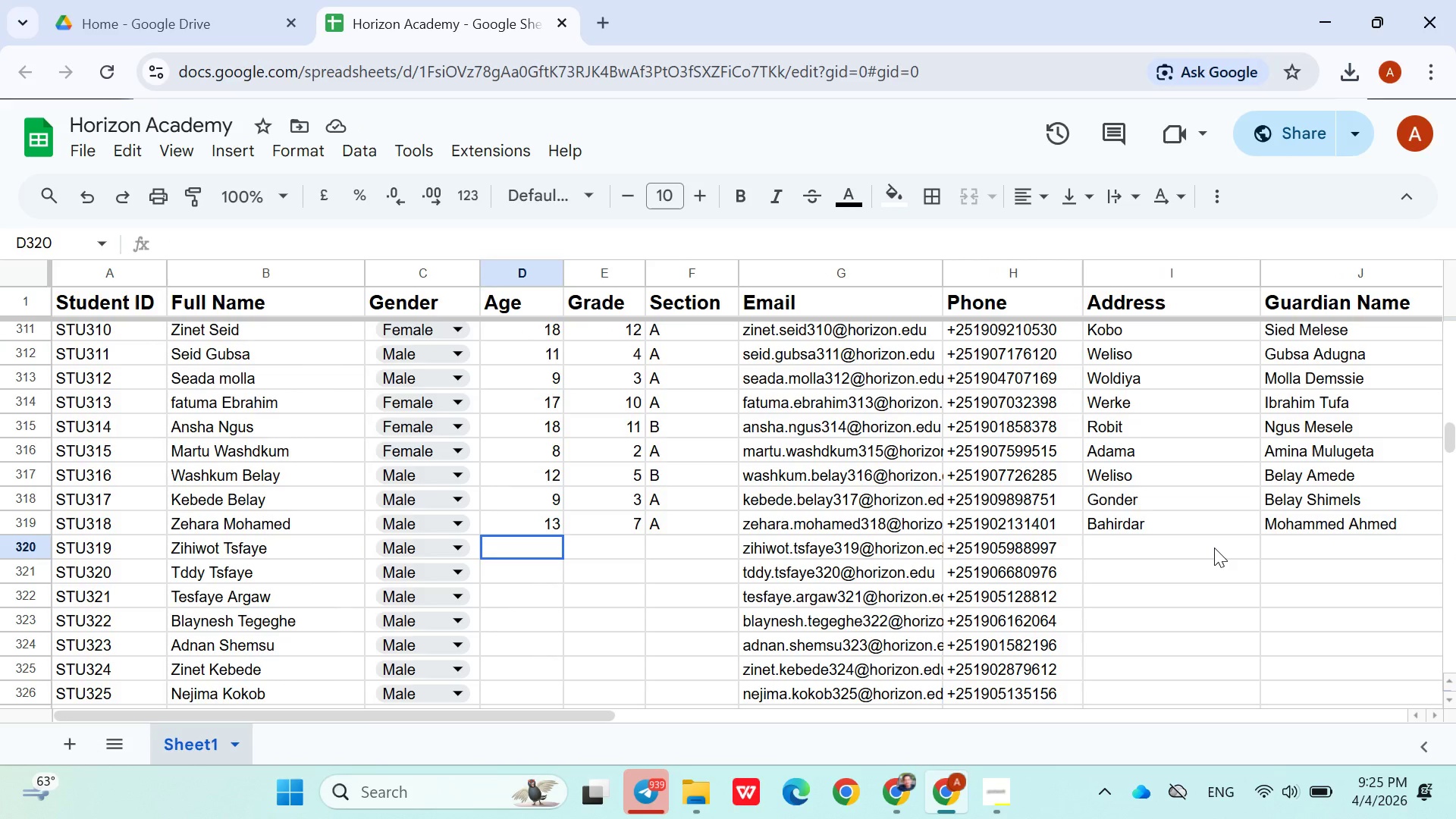 
key(Shift+ShiftLeft)
 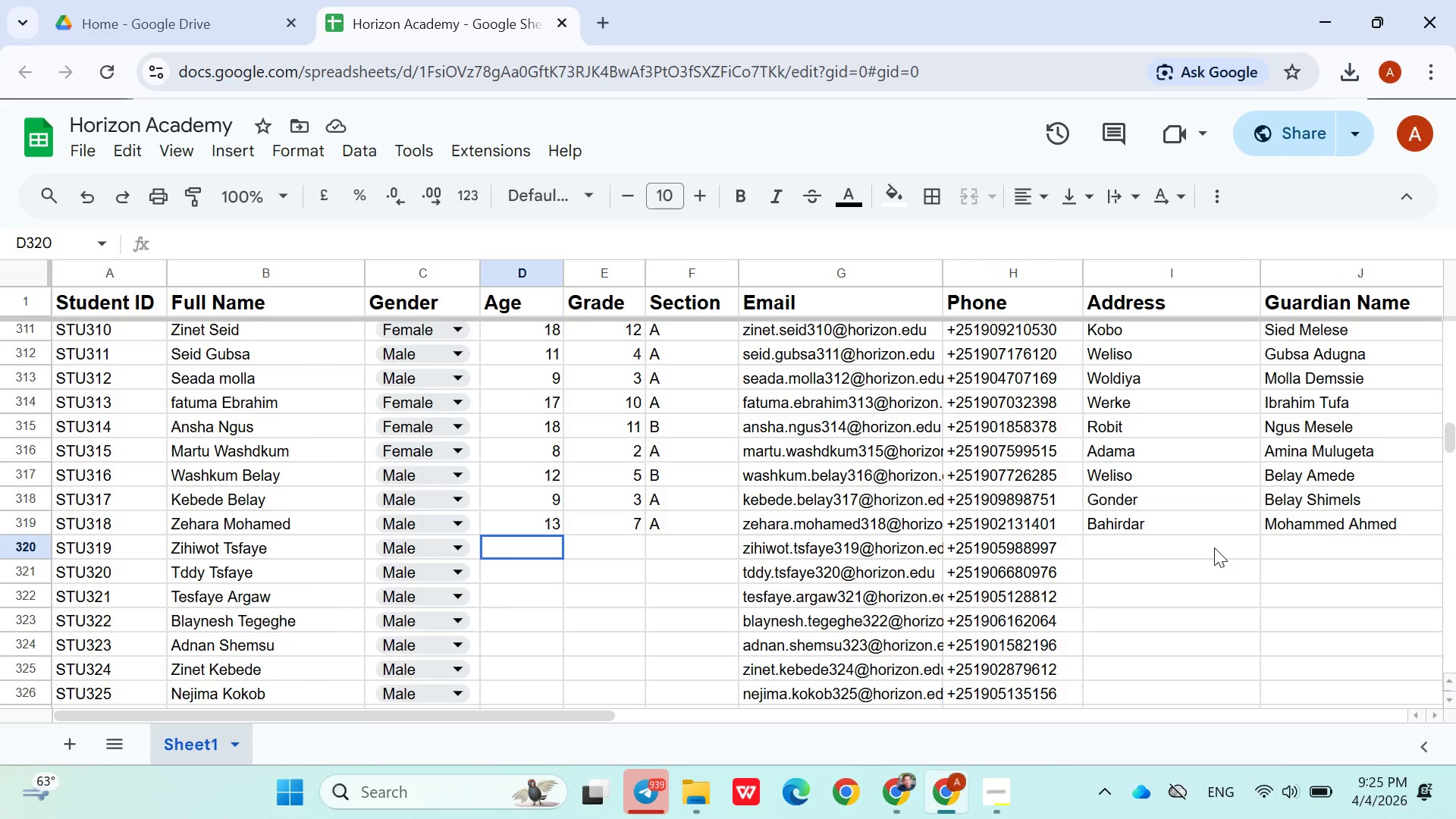 
key(Shift+ShiftLeft)
 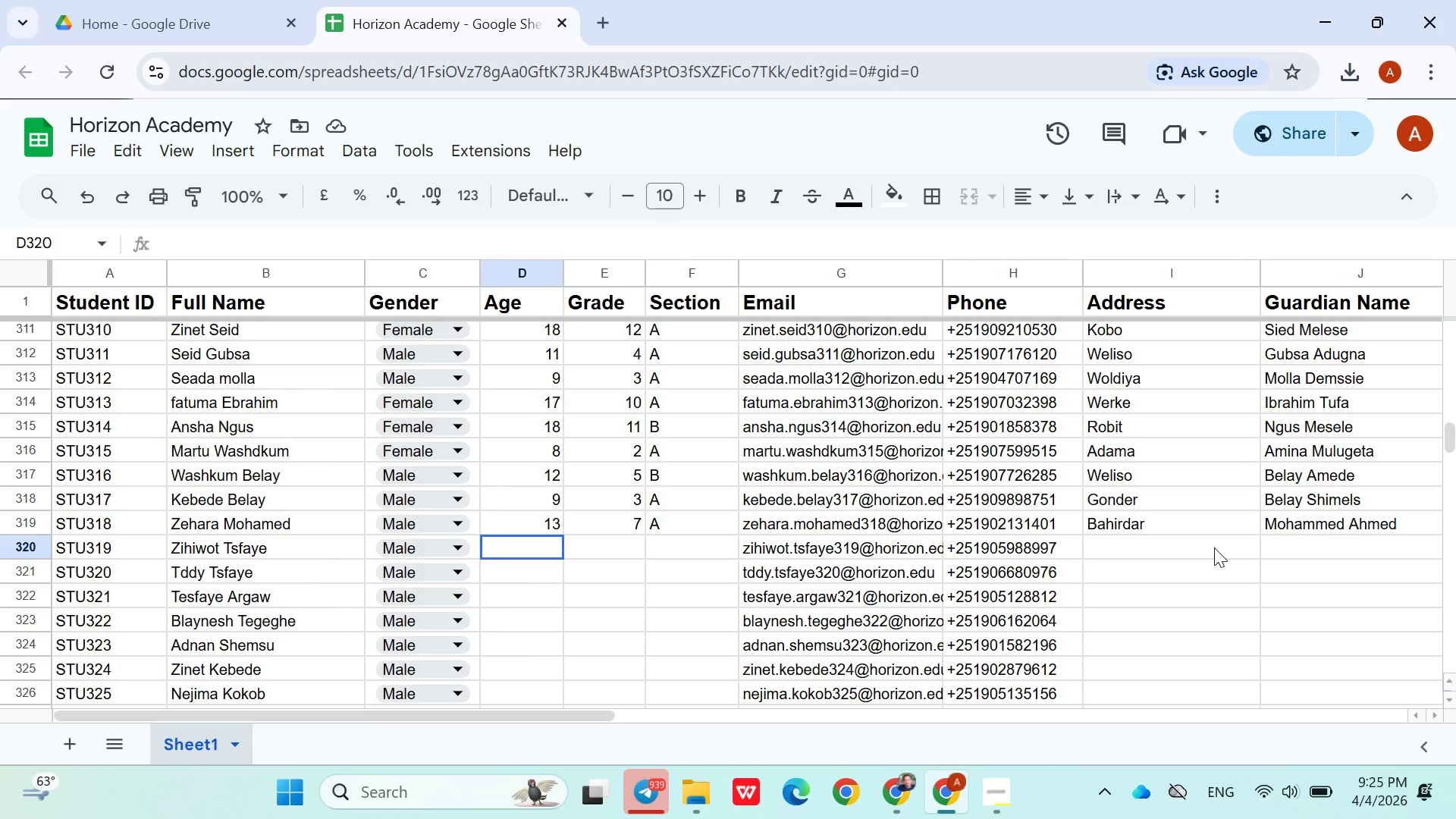 
key(Shift+ShiftLeft)
 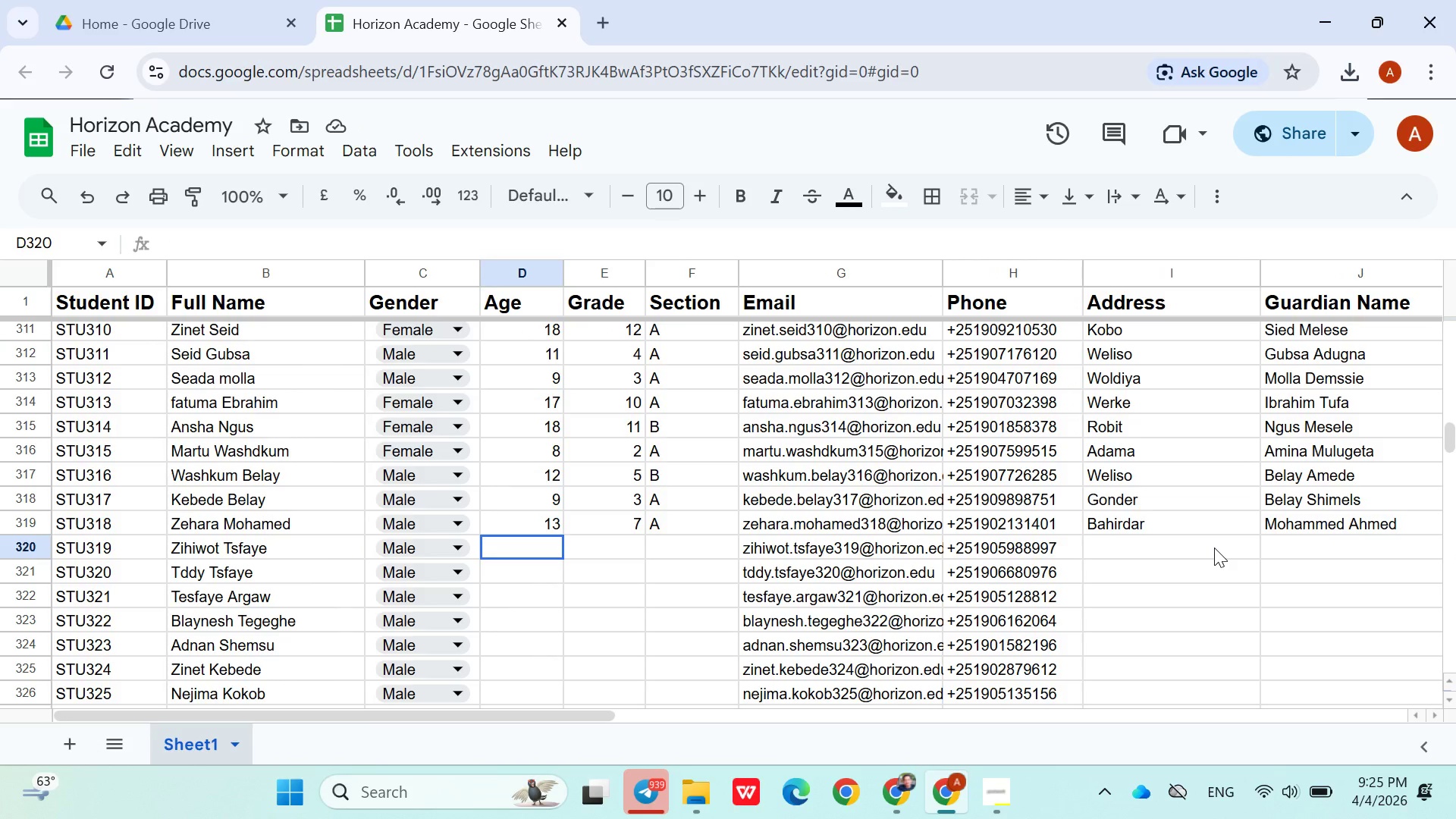 
key(Shift+ShiftLeft)
 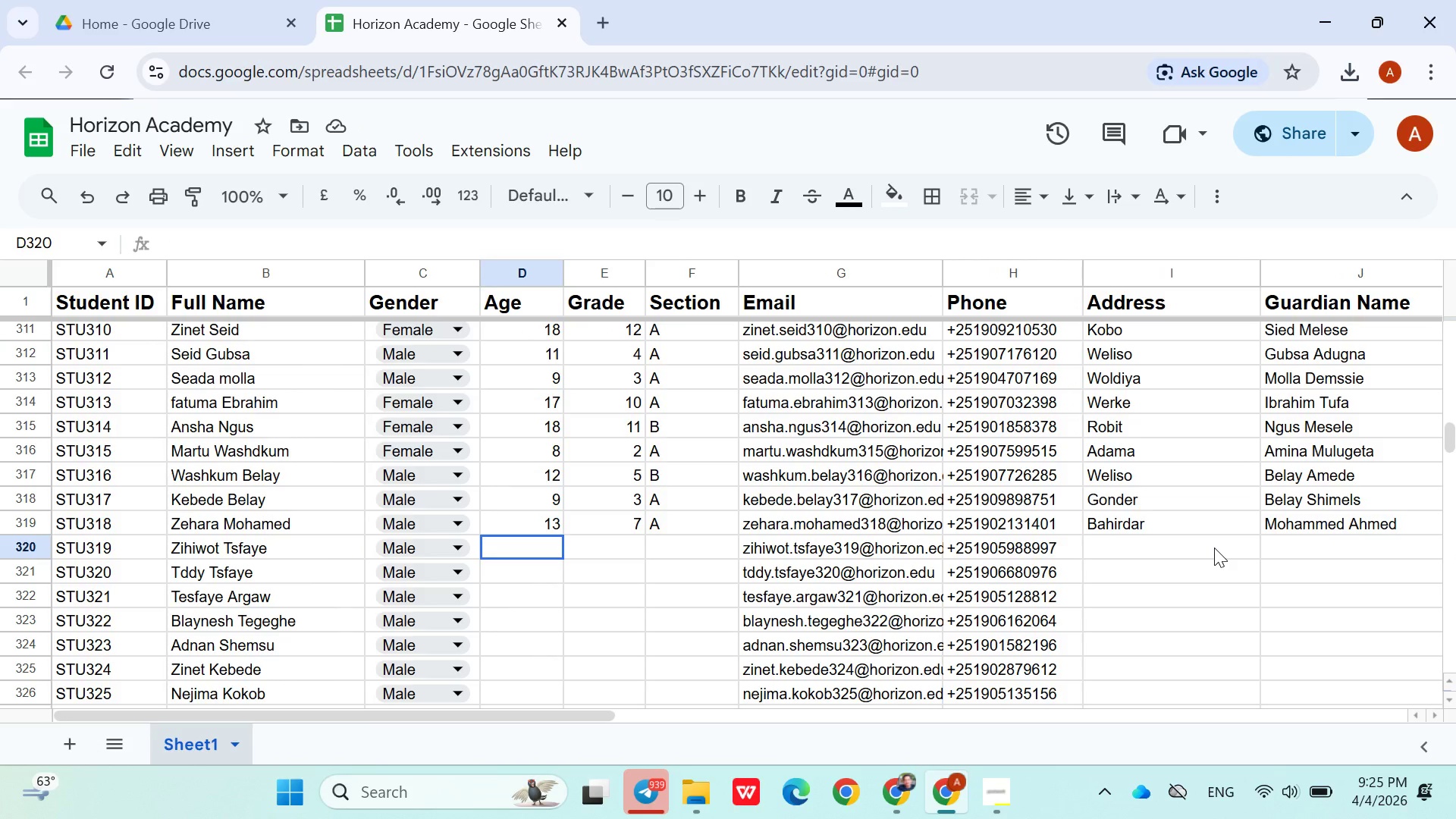 
key(Shift+ShiftLeft)
 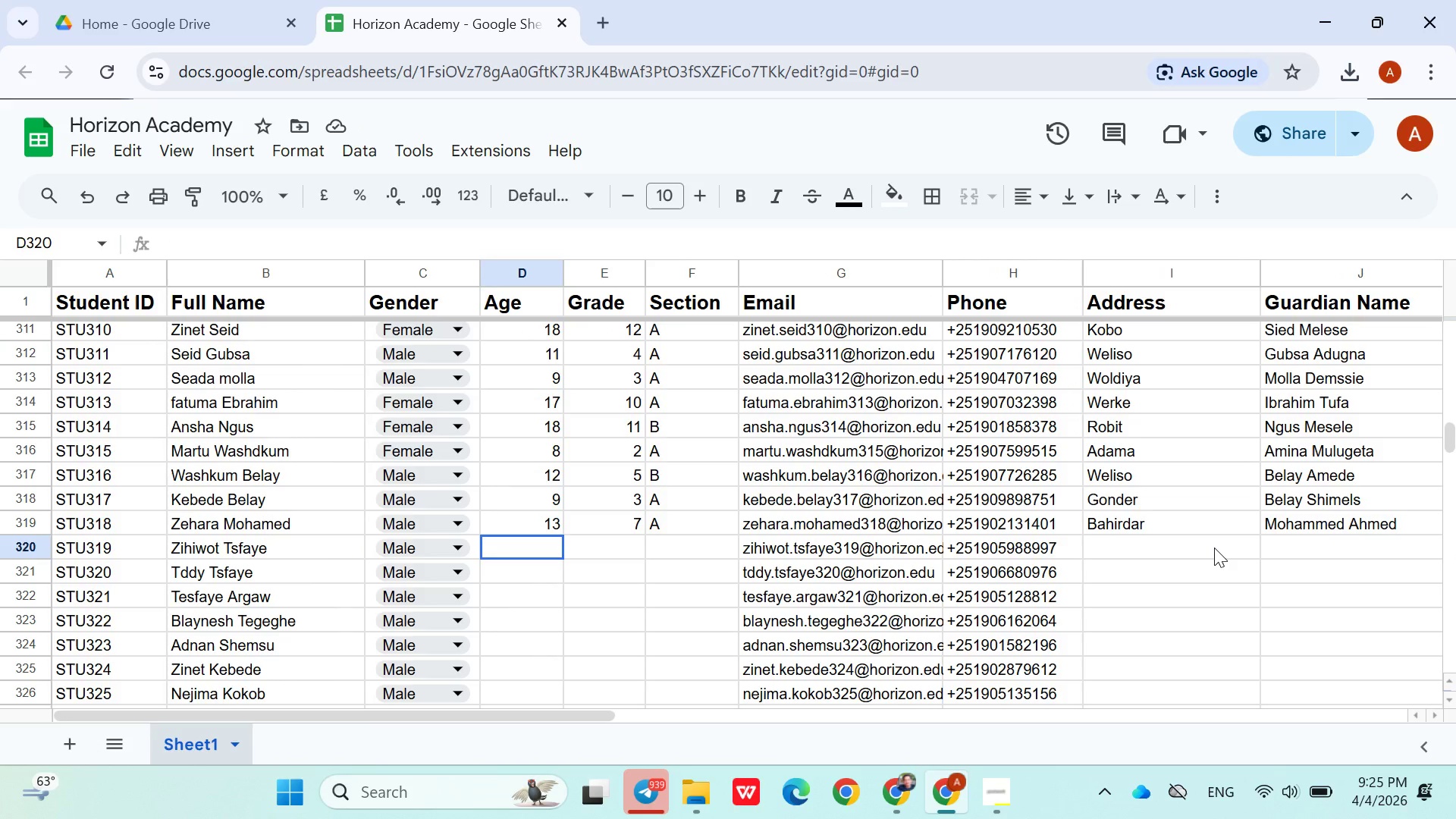 
key(Shift+ShiftLeft)
 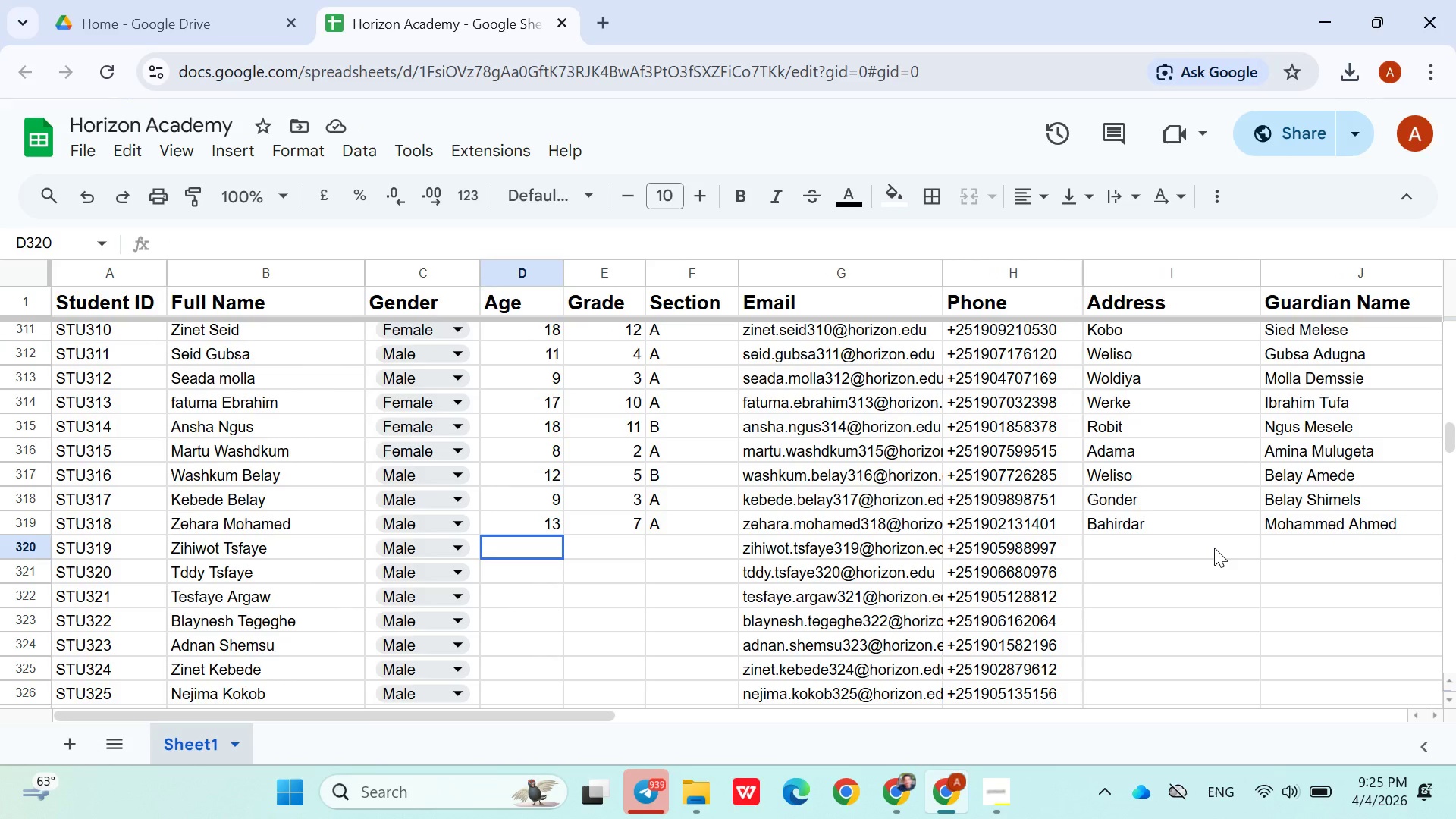 
key(Shift+ShiftLeft)
 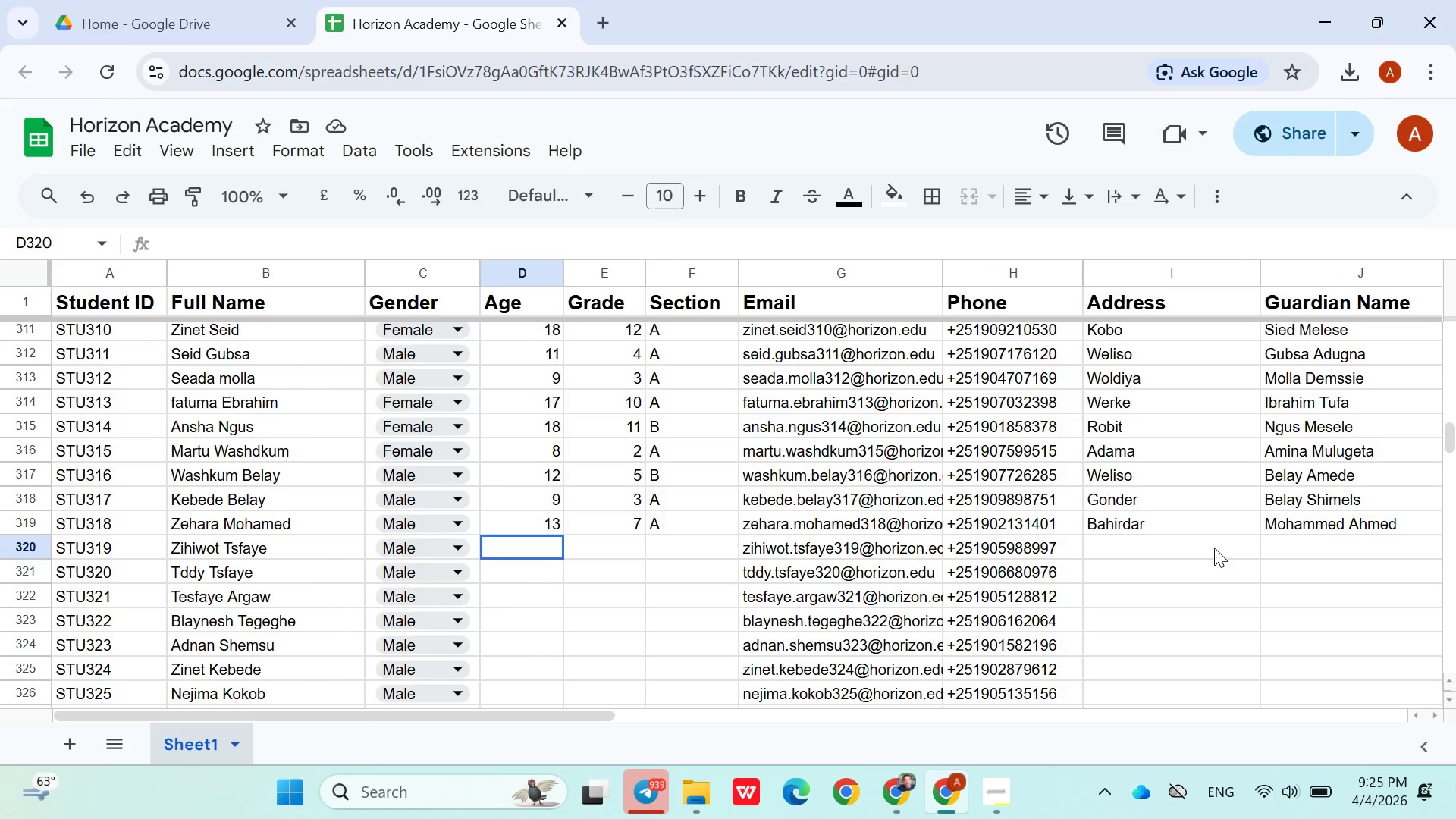 
key(8)
 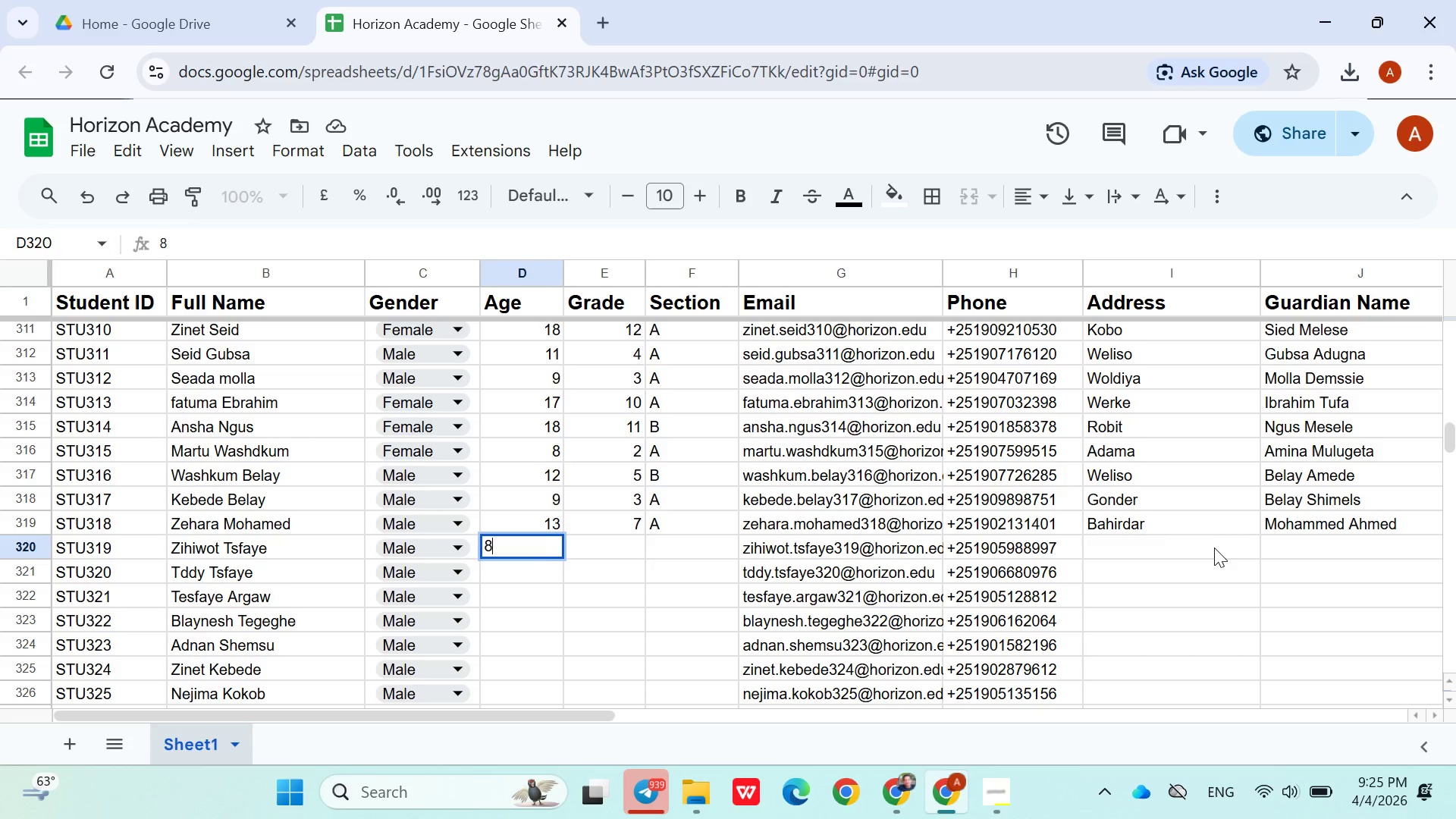 
key(ArrowRight)
 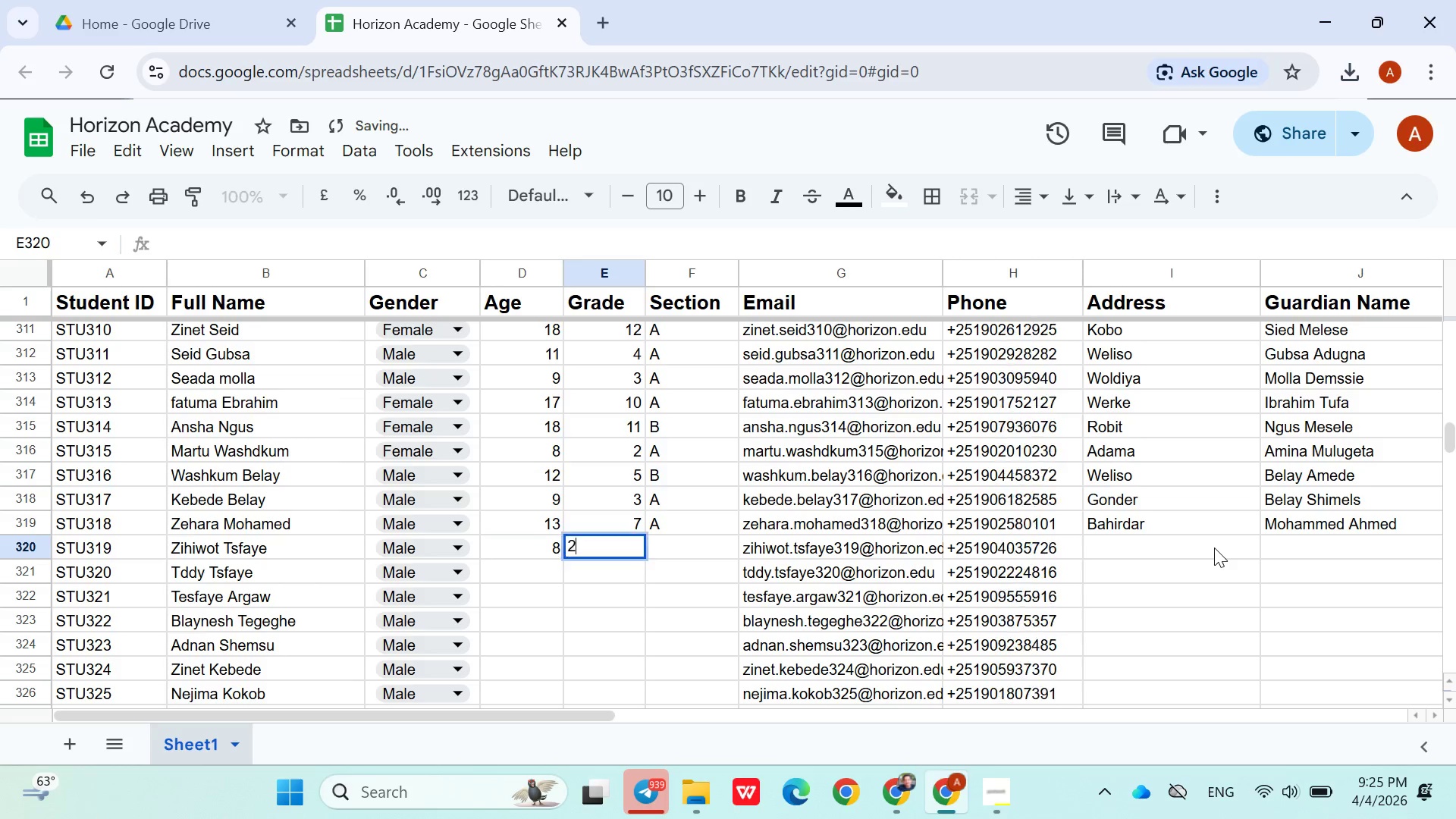 
key(2)
 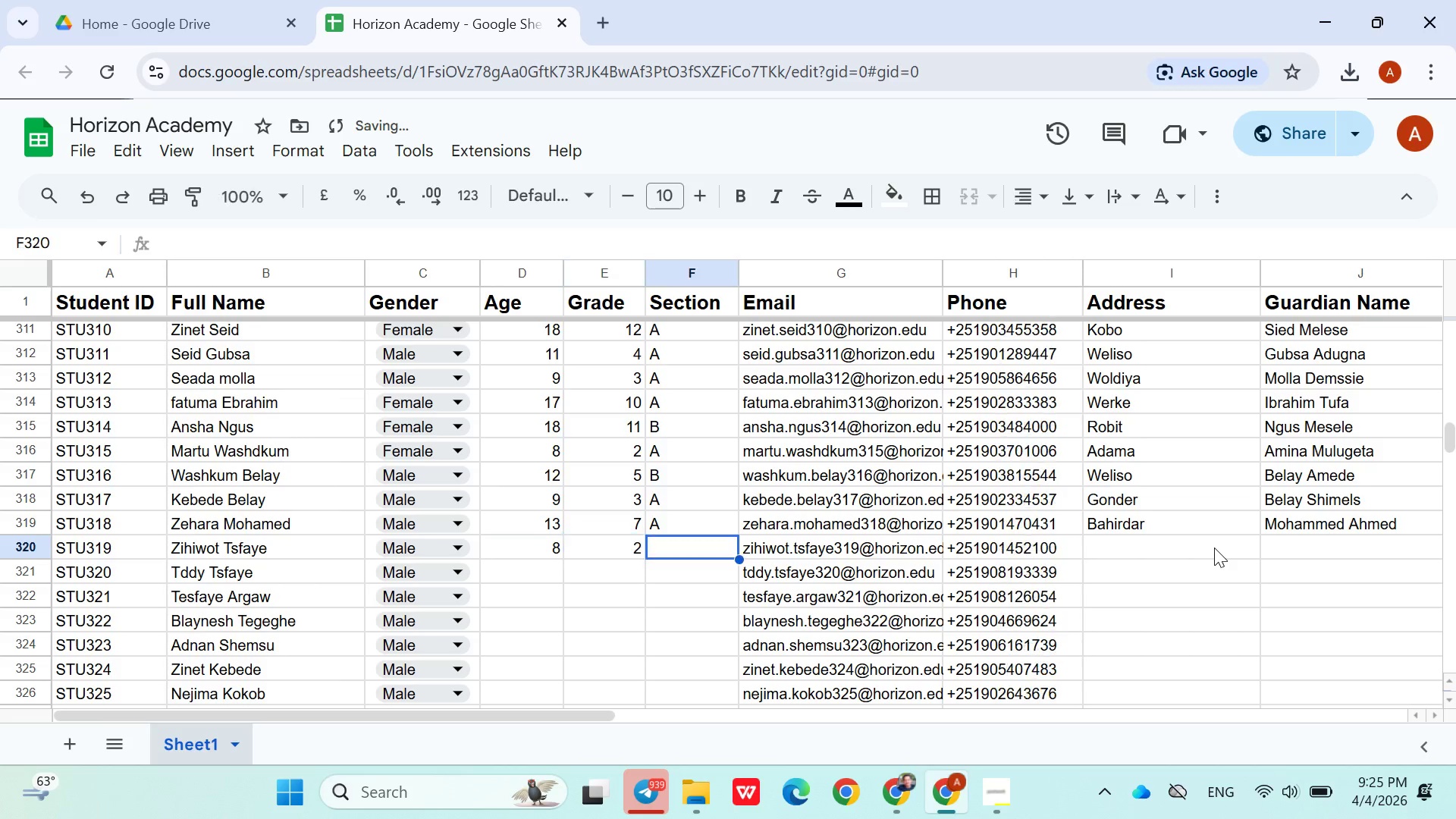 
key(ArrowRight)
 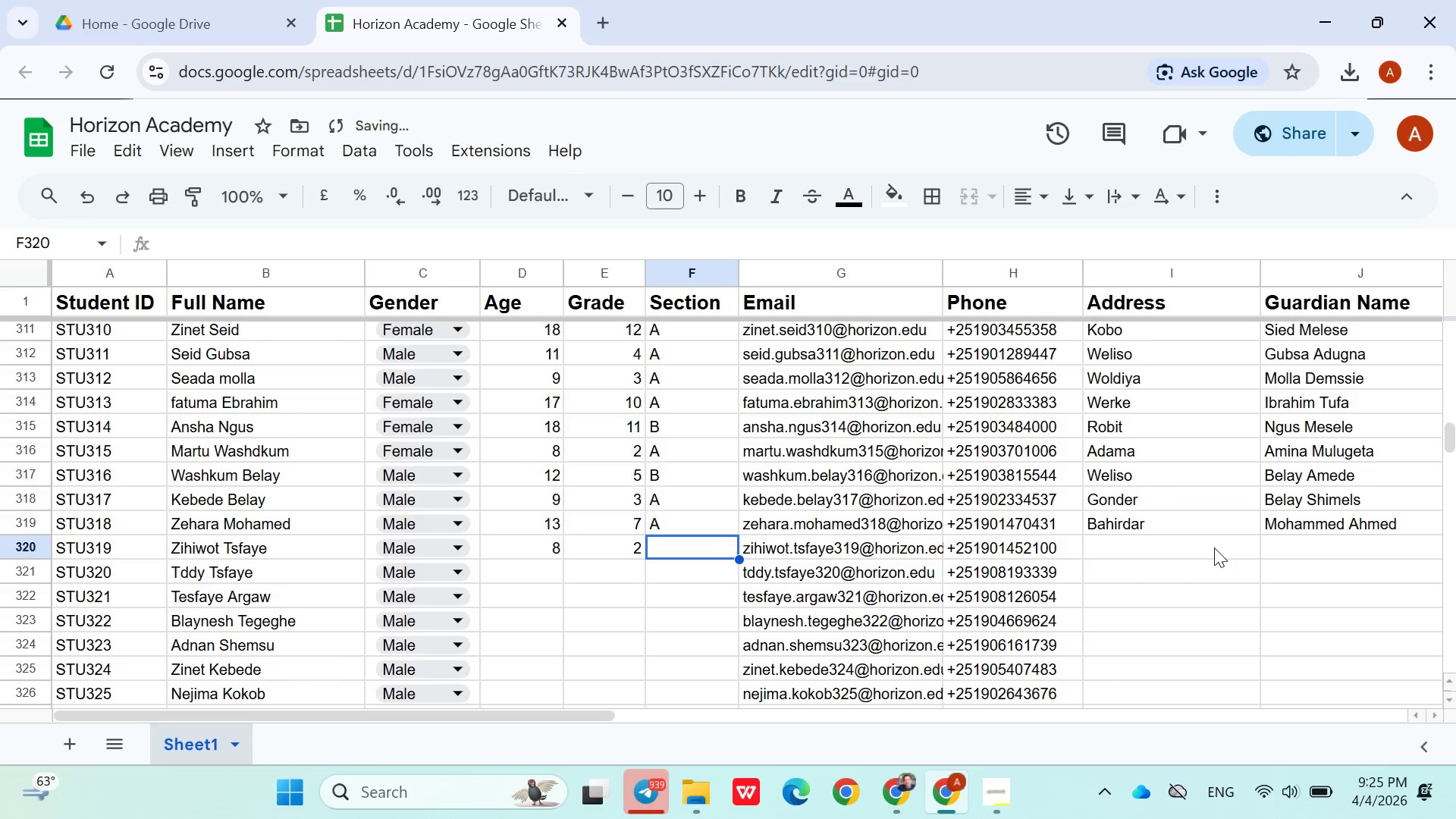 
key(Shift+B)
 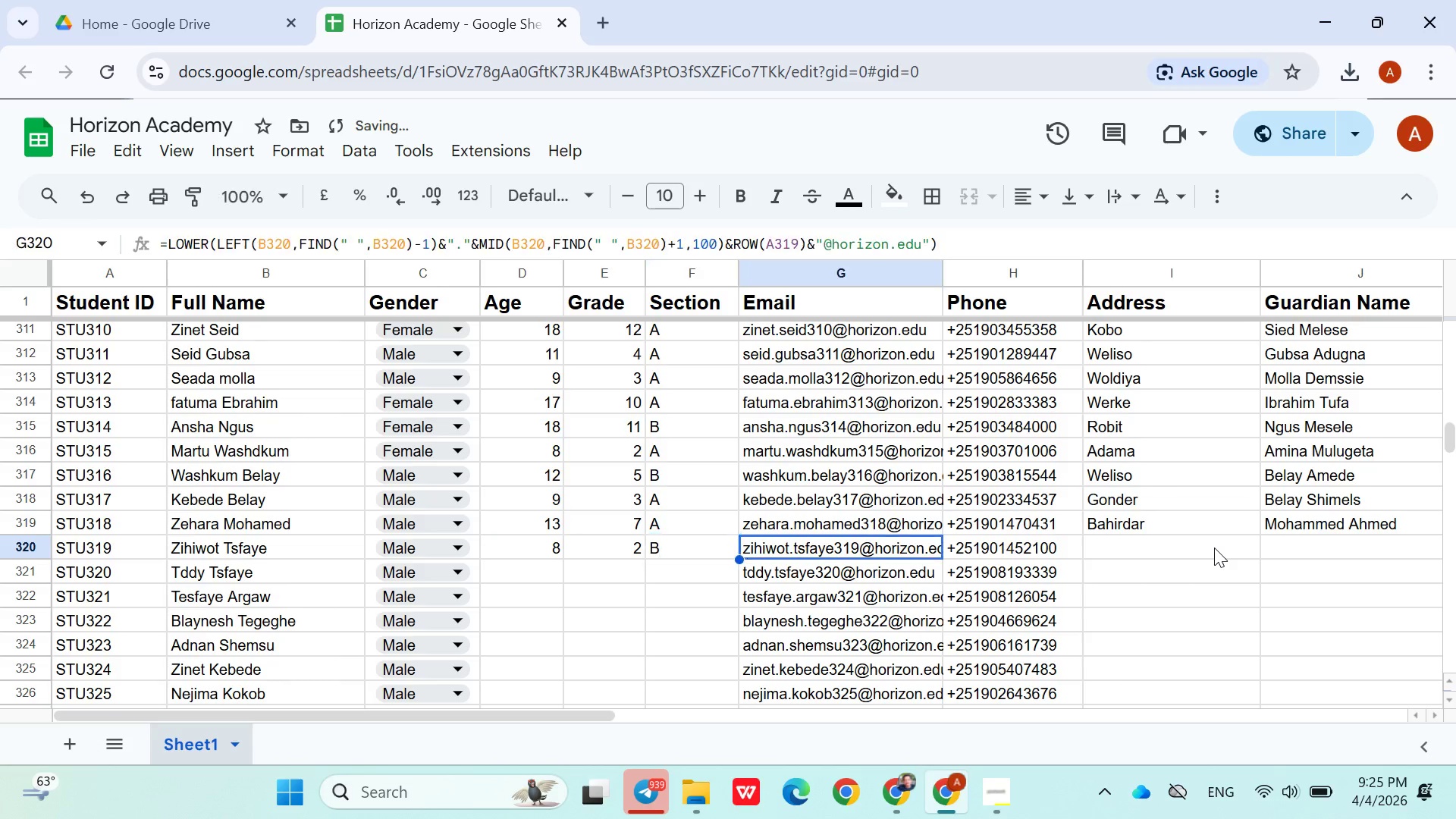 
key(ArrowRight)
 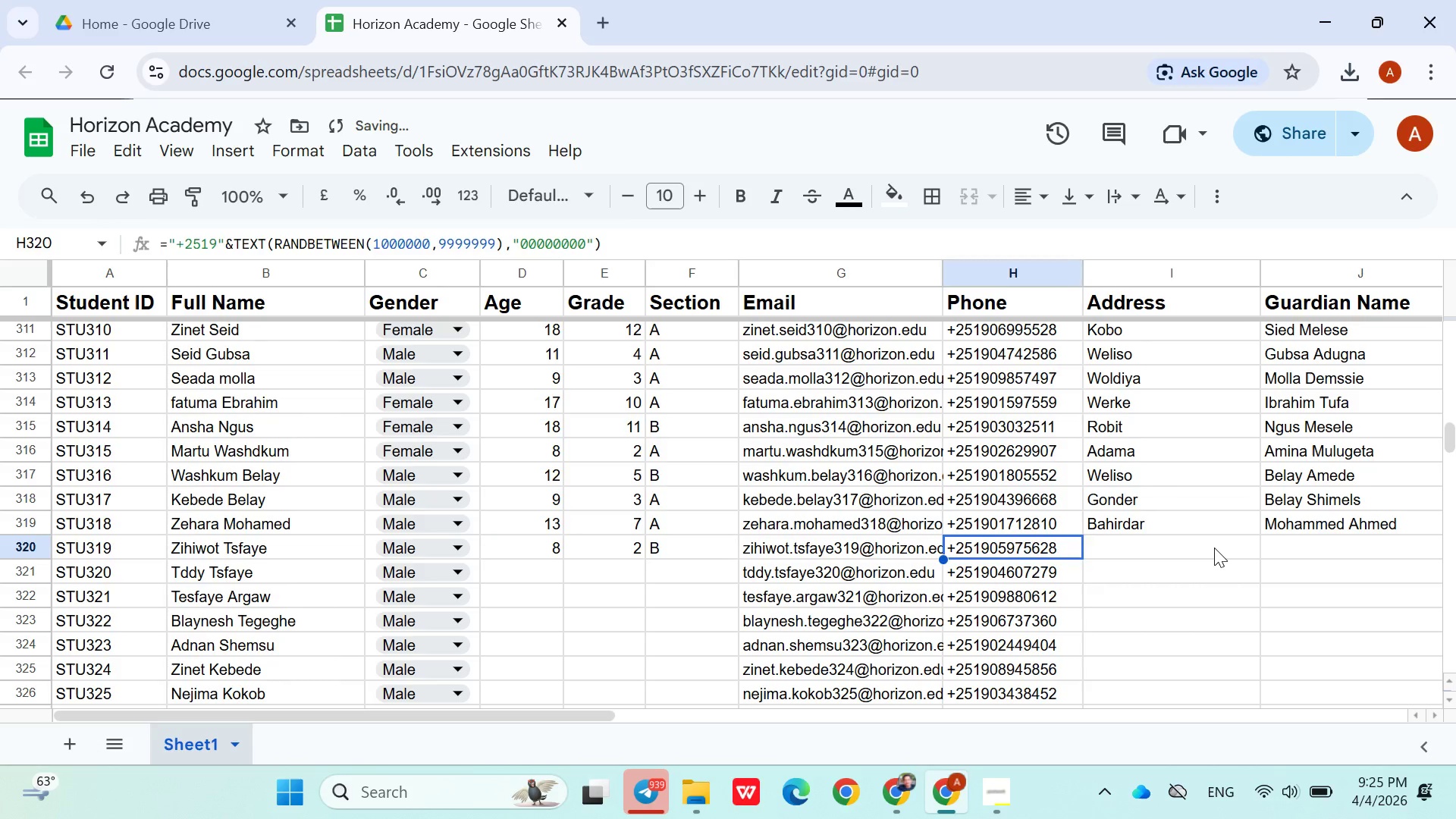 
key(ArrowRight)
 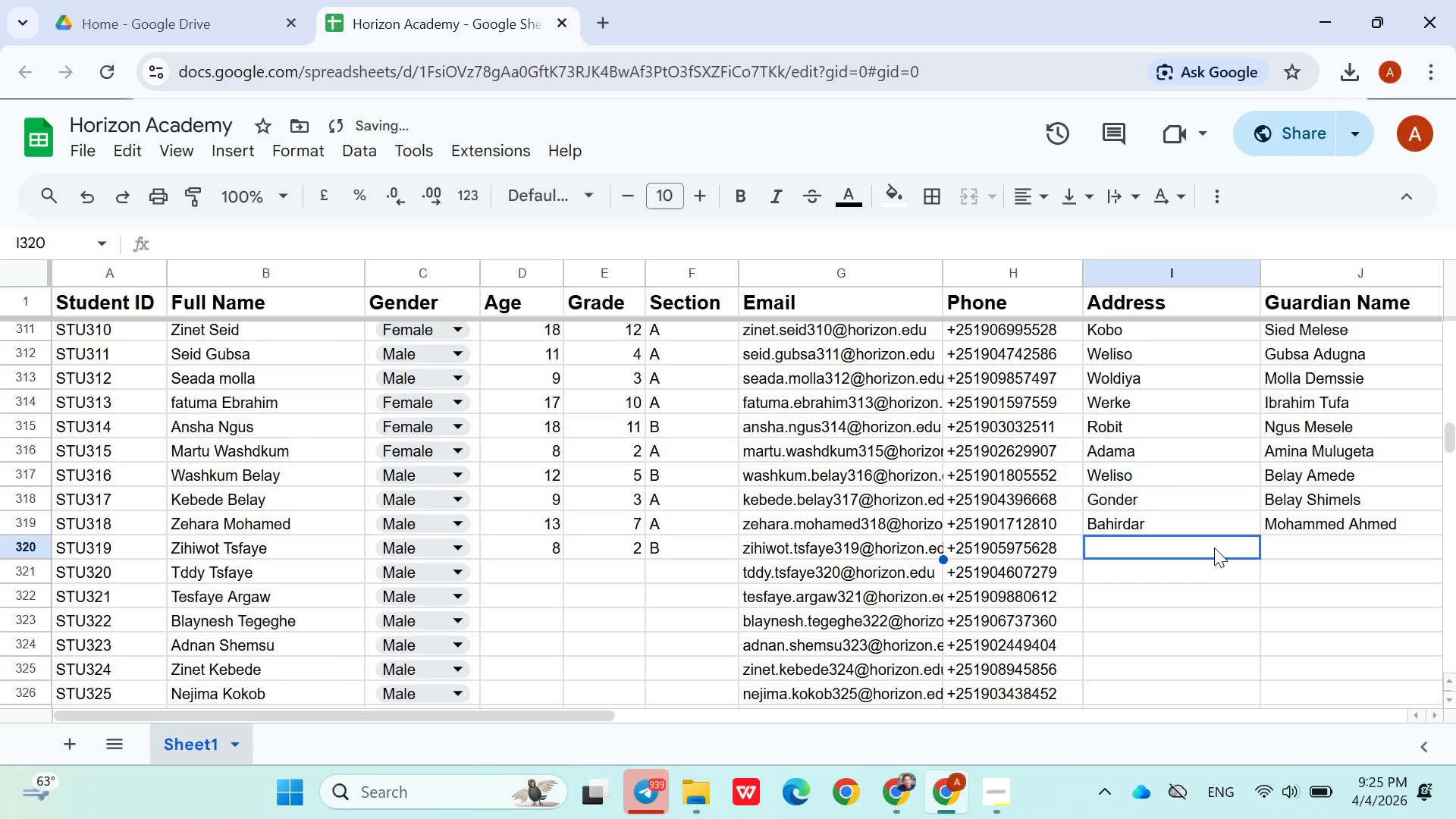 
key(ArrowRight)
 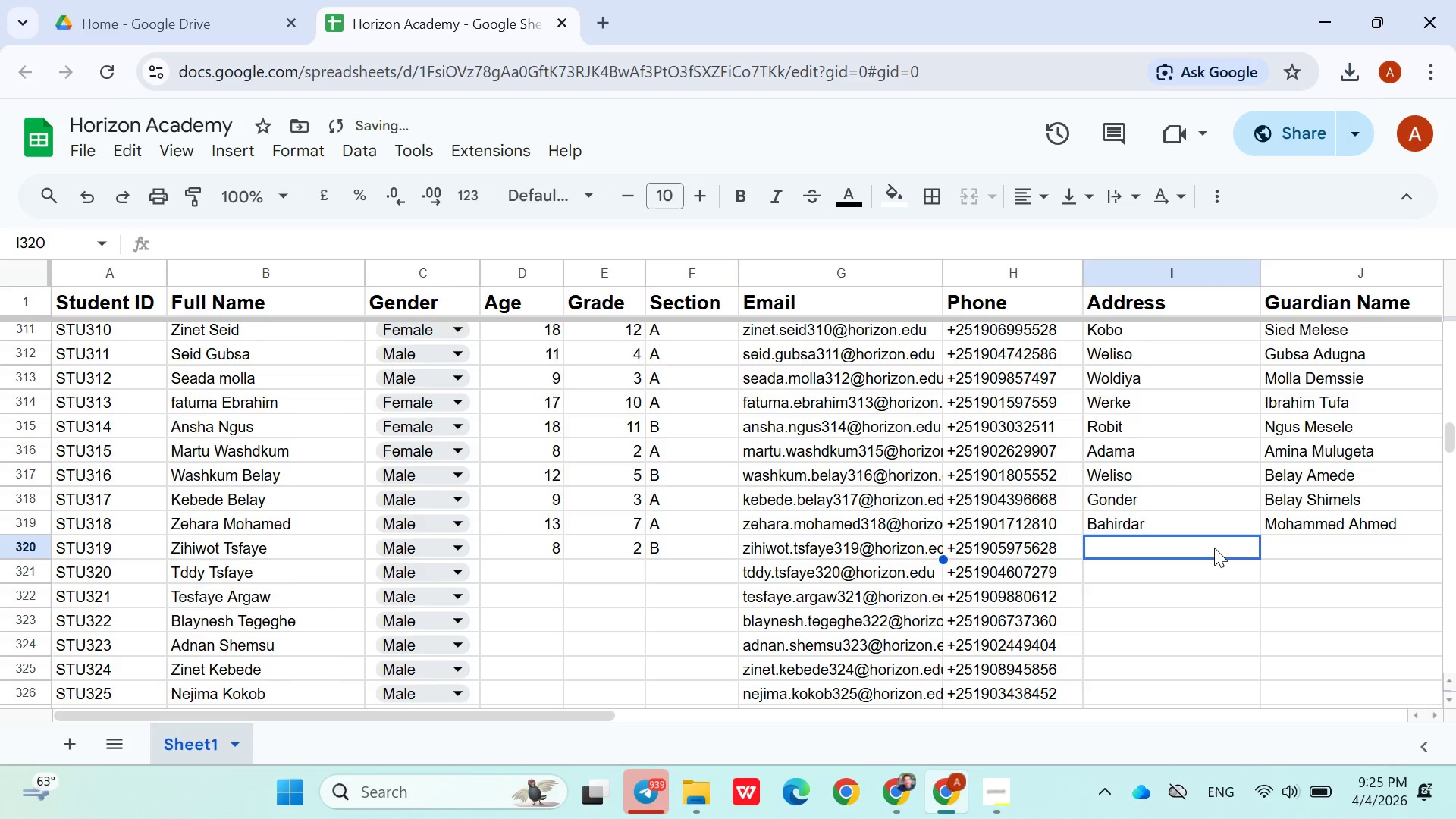 
type(Tesfaye Amanu)
 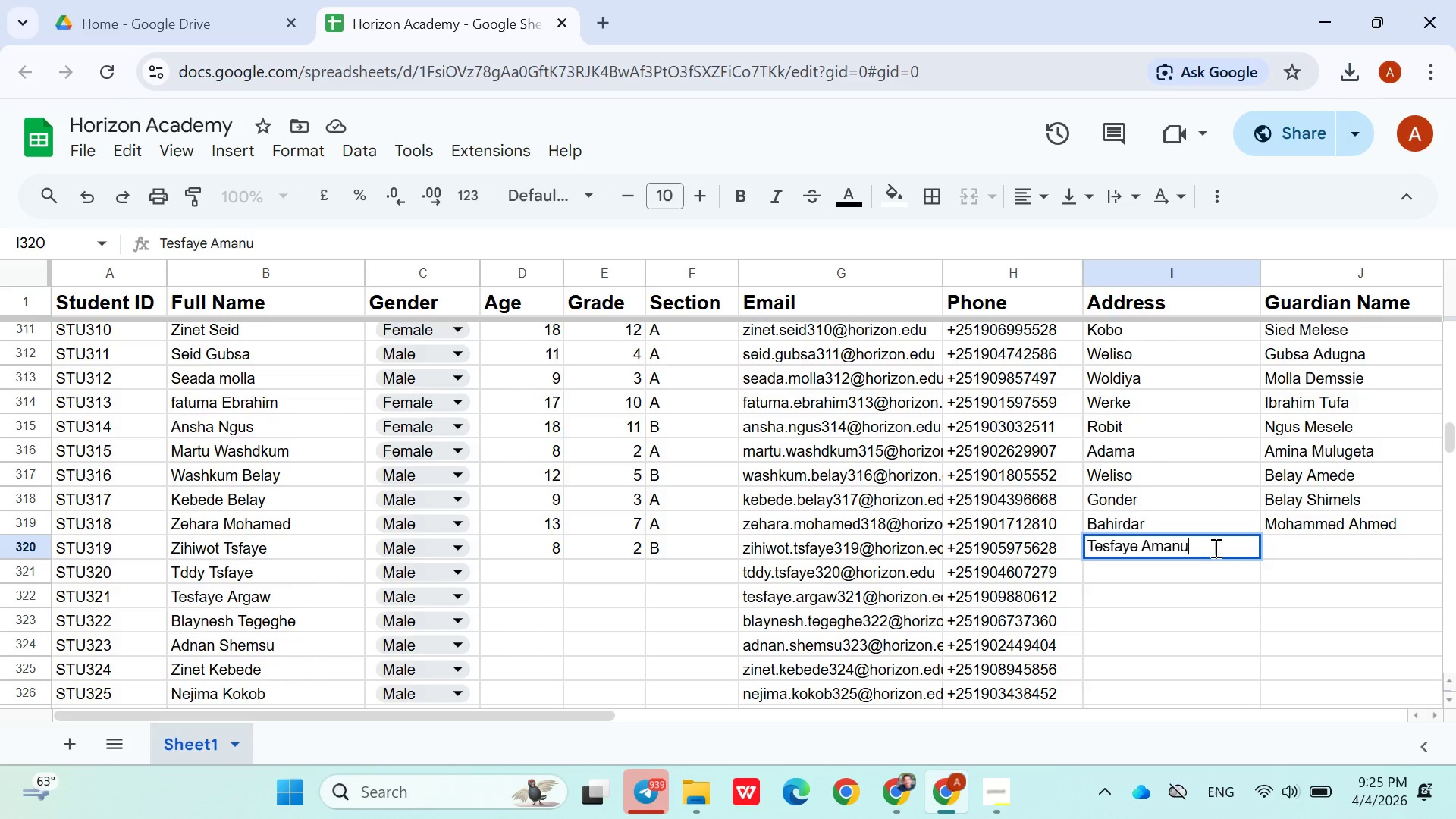 
double_click([1194, 549])
 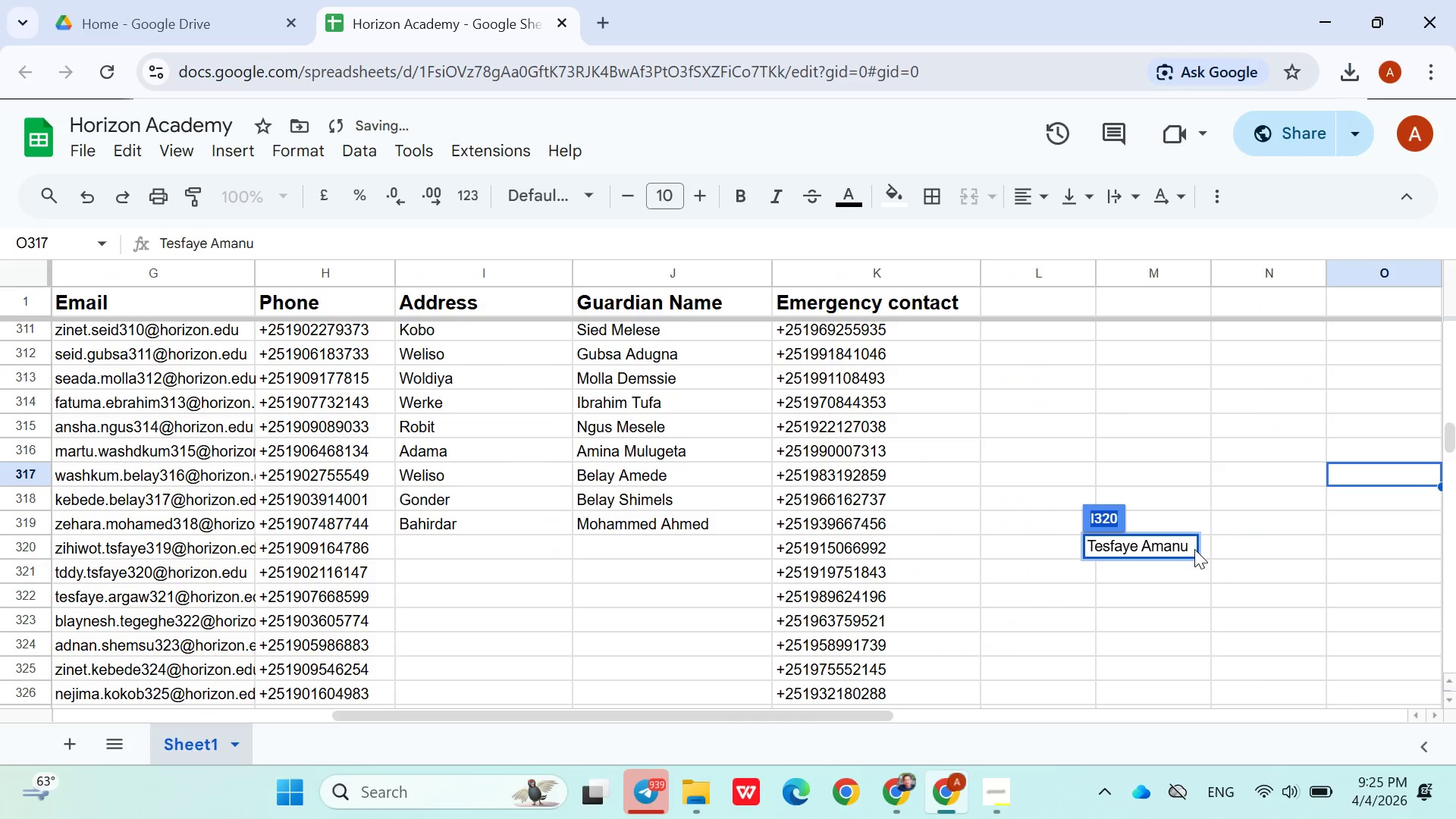 
triple_click([1194, 549])
 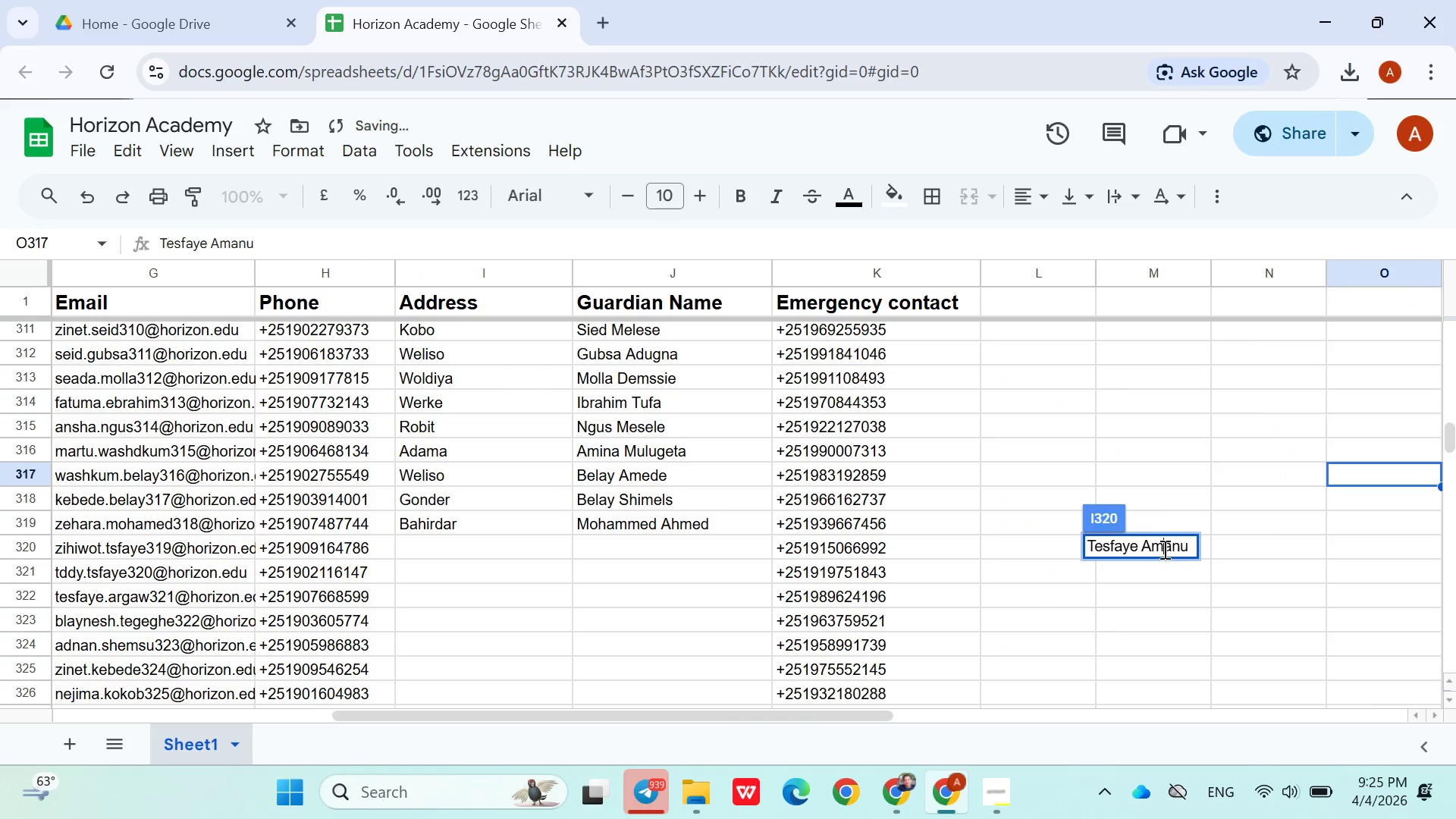 
double_click([1163, 550])
 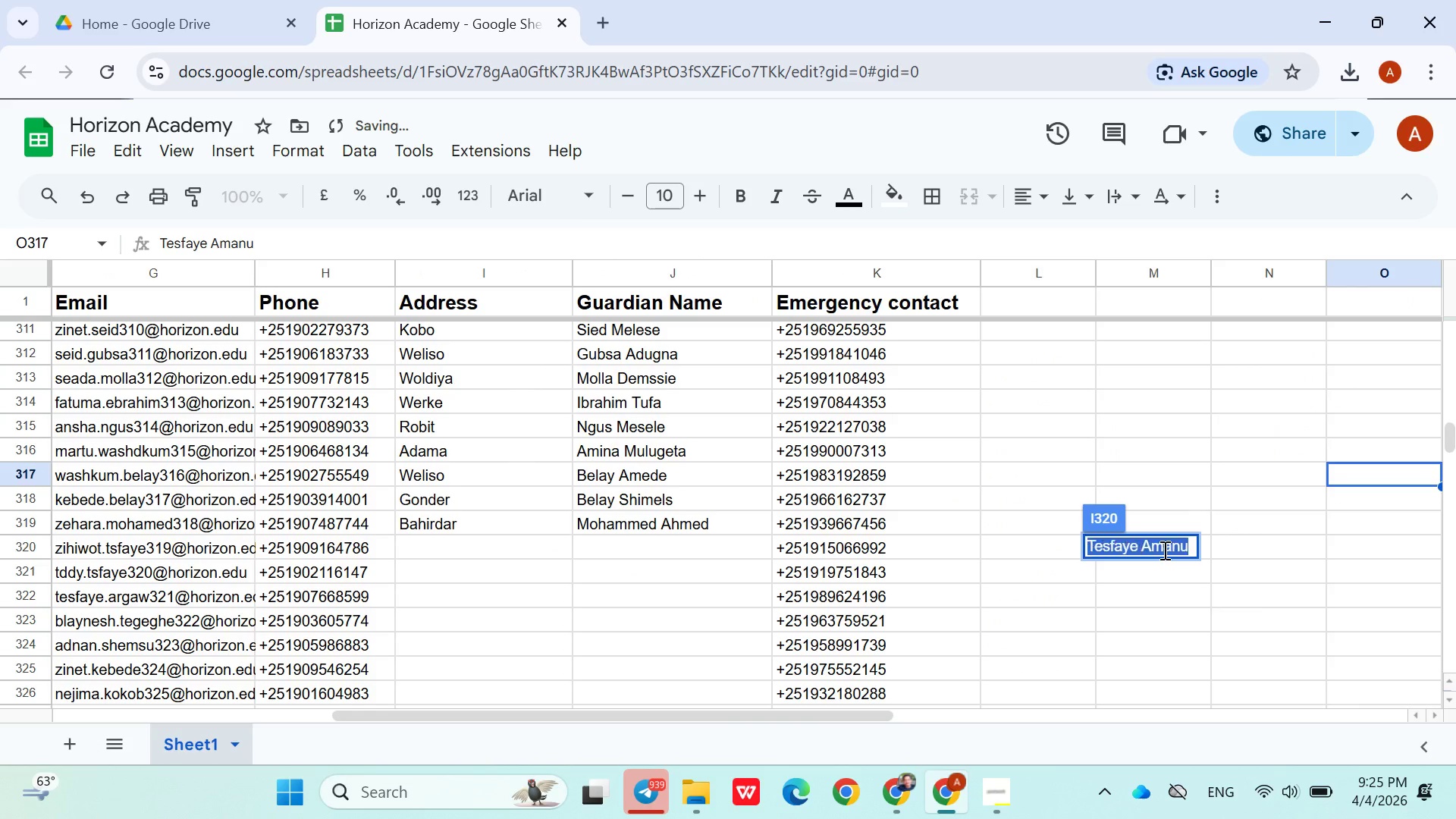 
triple_click([1163, 550])
 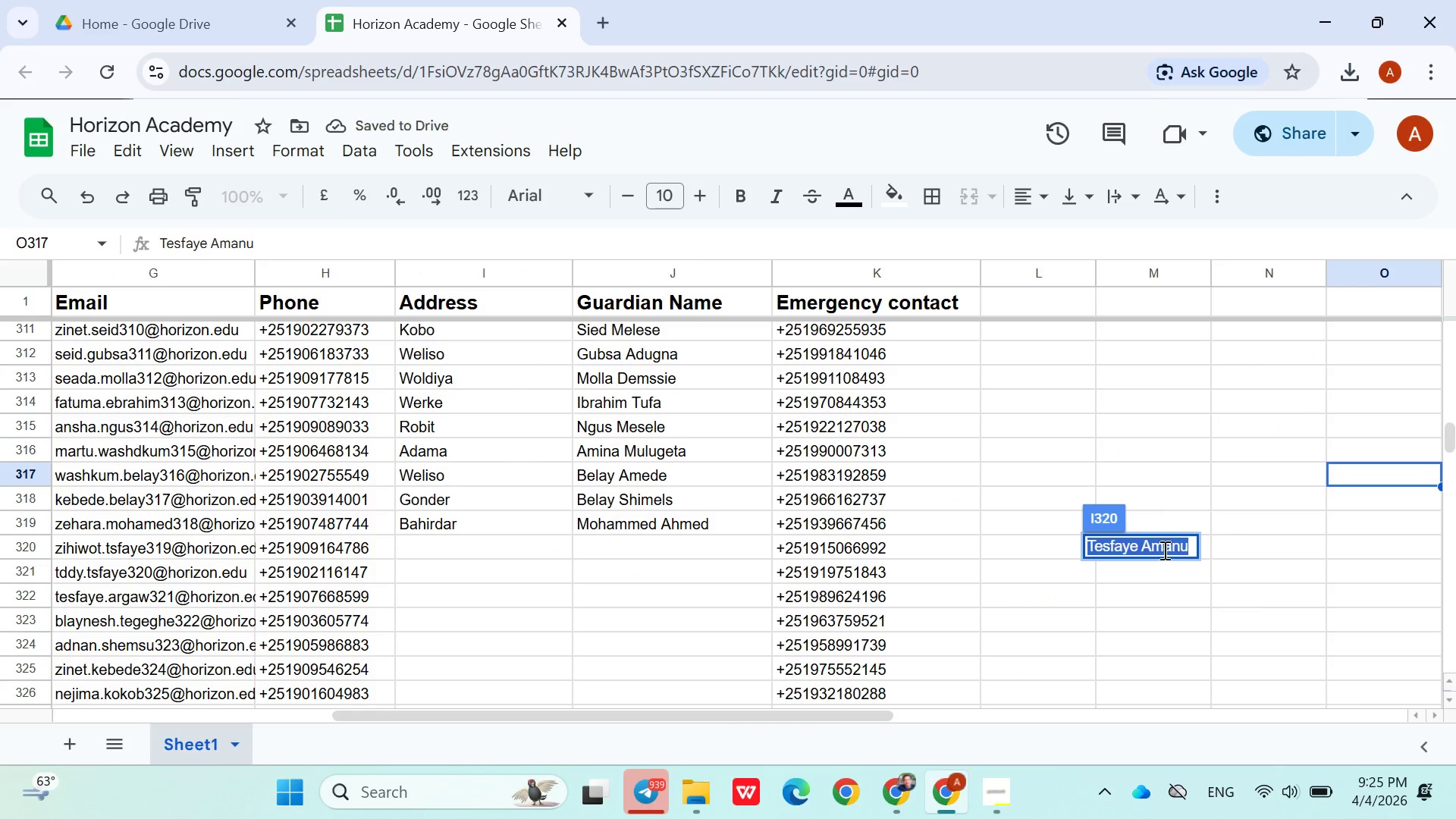 
triple_click([1163, 550])
 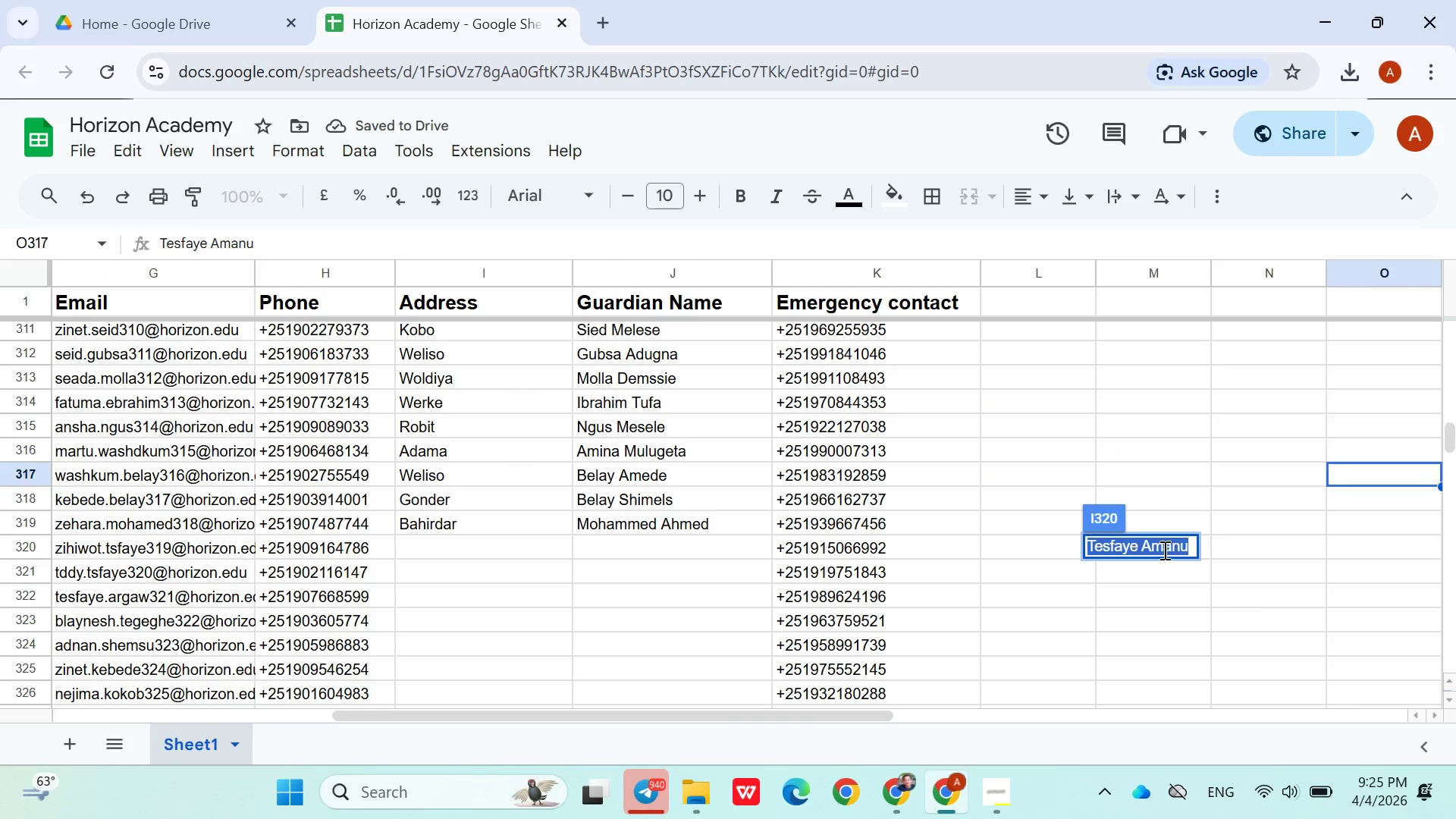 
key(Control+X)
 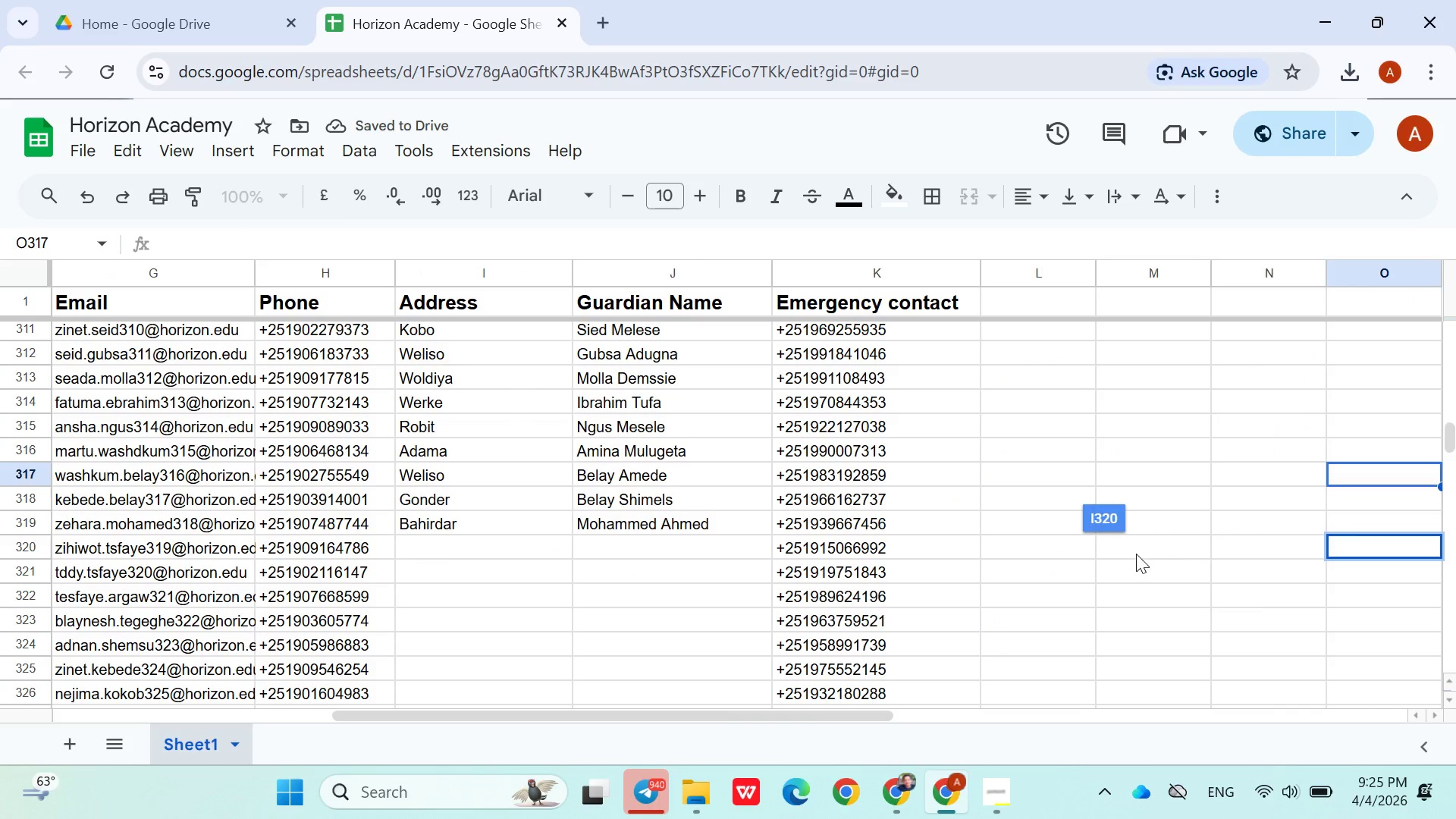 
left_click([1131, 553])
 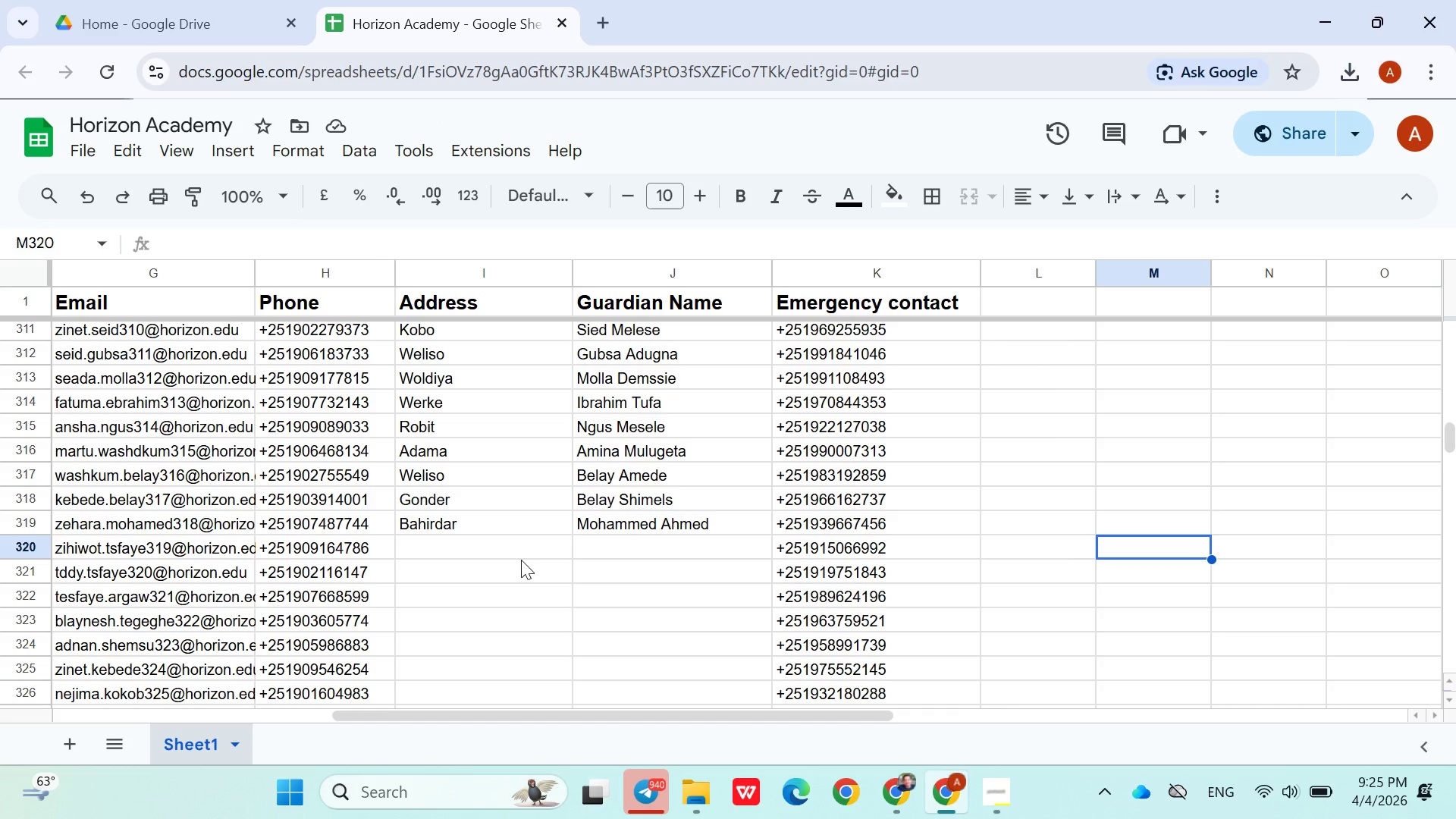 
left_click([500, 558])
 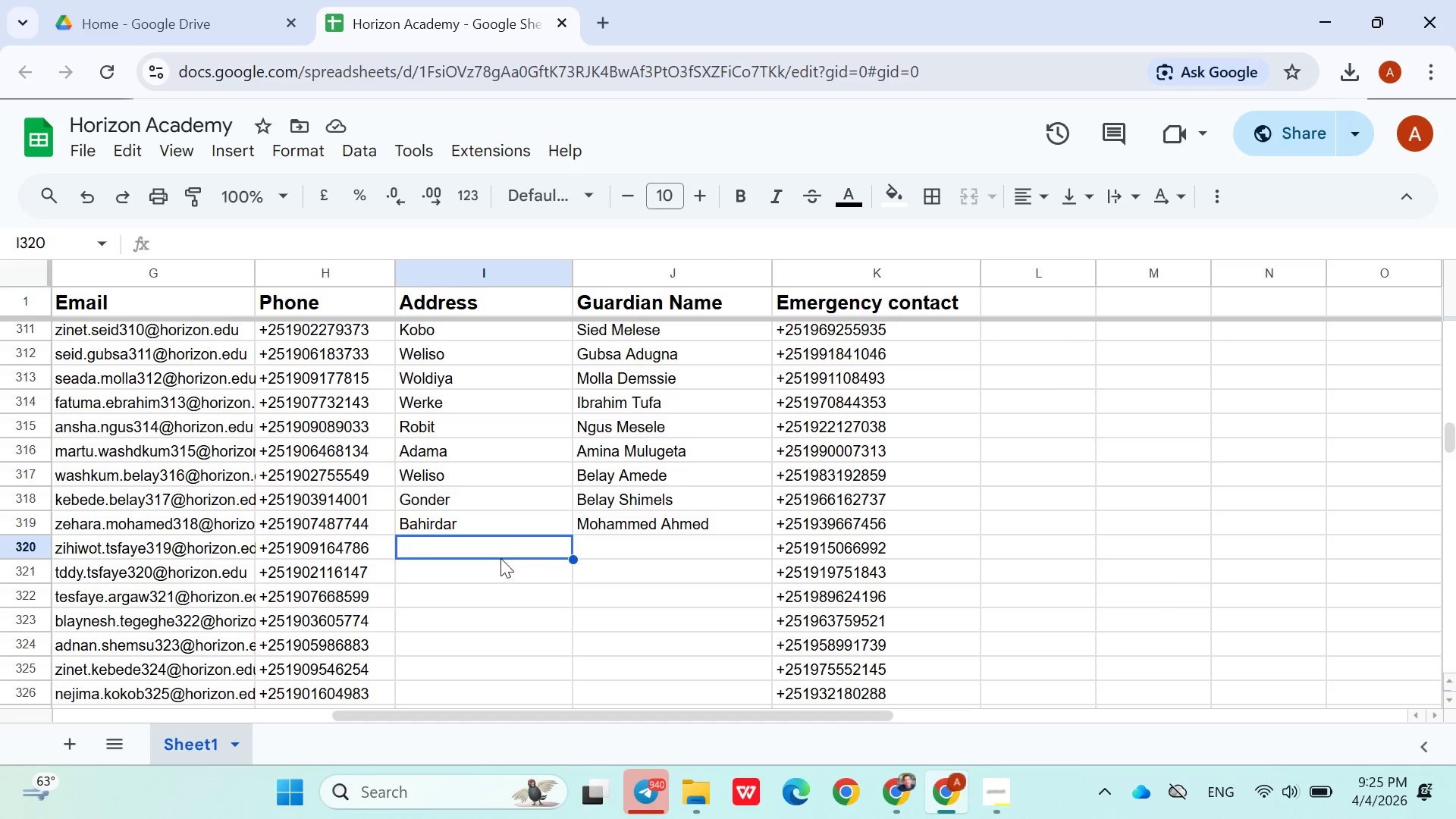 
type(bah)
 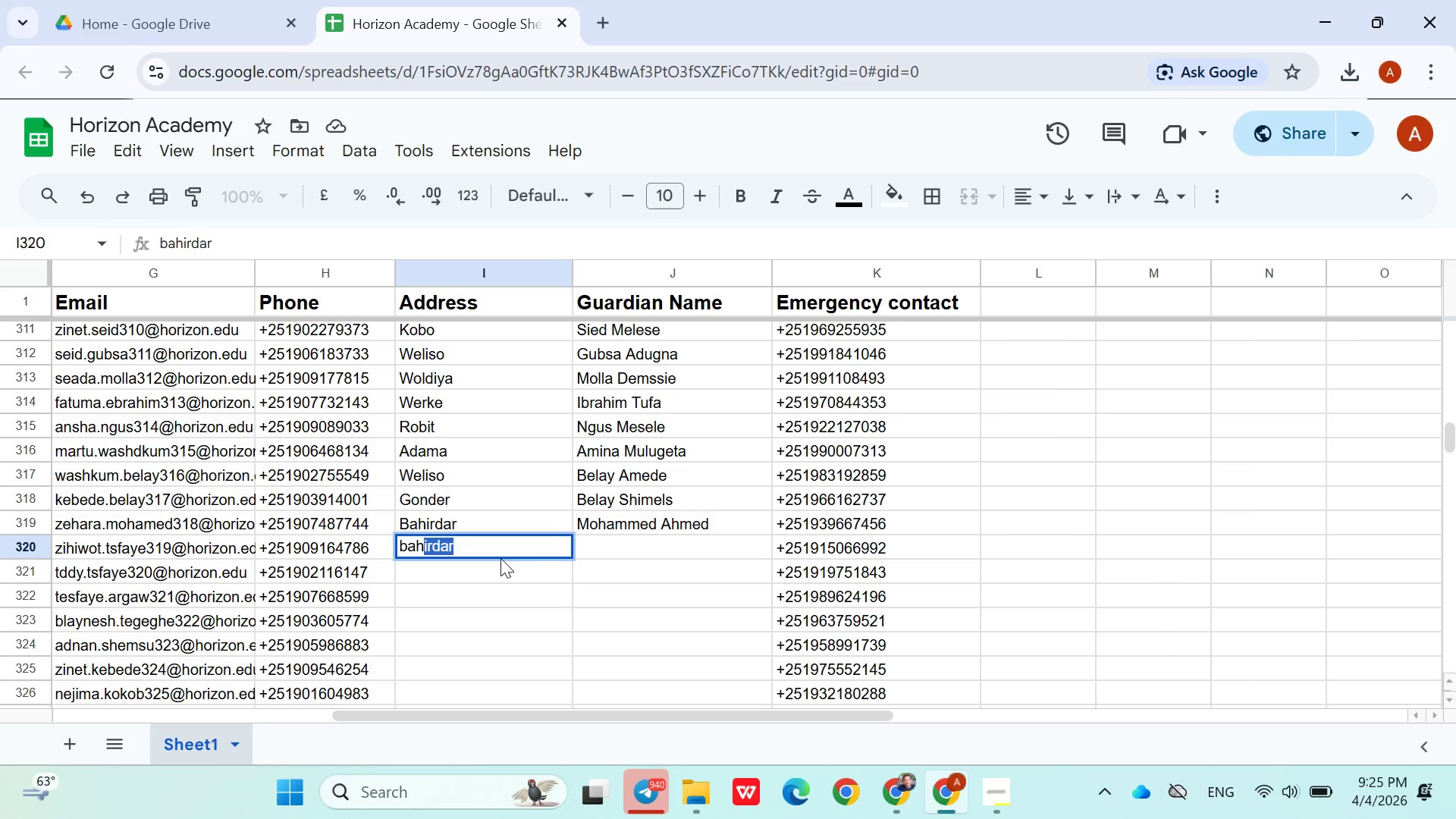 
key(ArrowRight)
 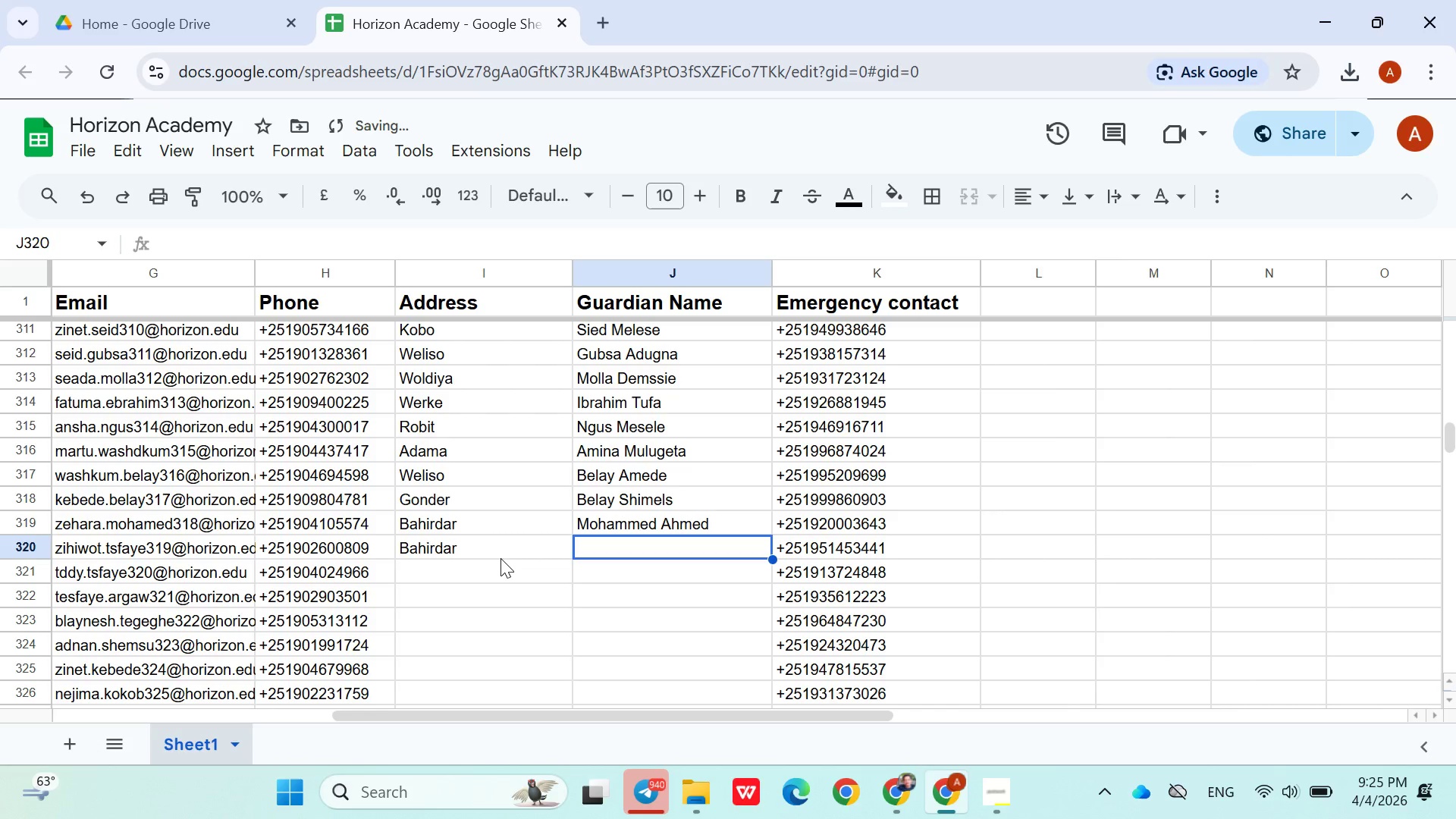 
key(Control+V)
 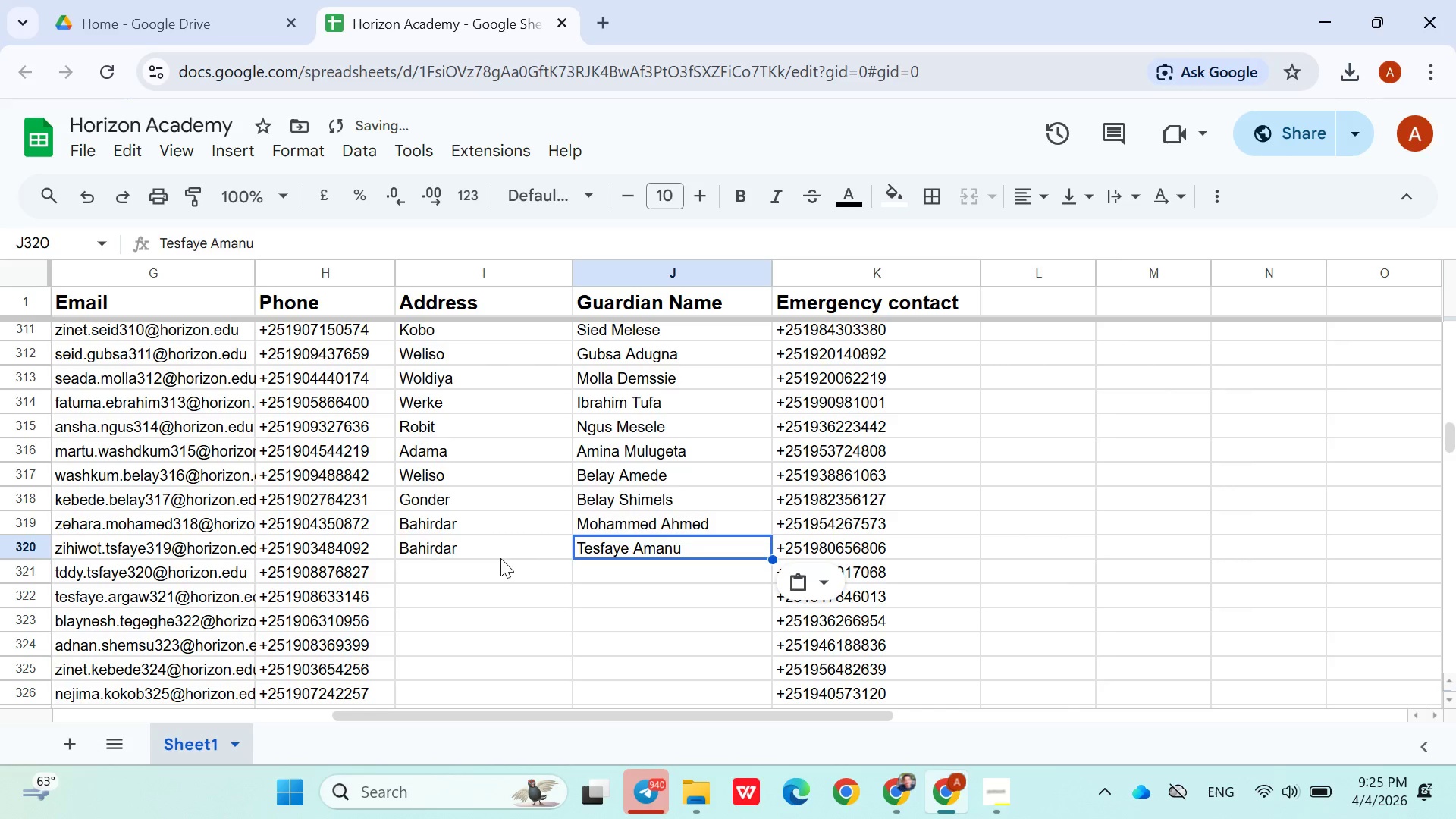 
key(ArrowDown)
 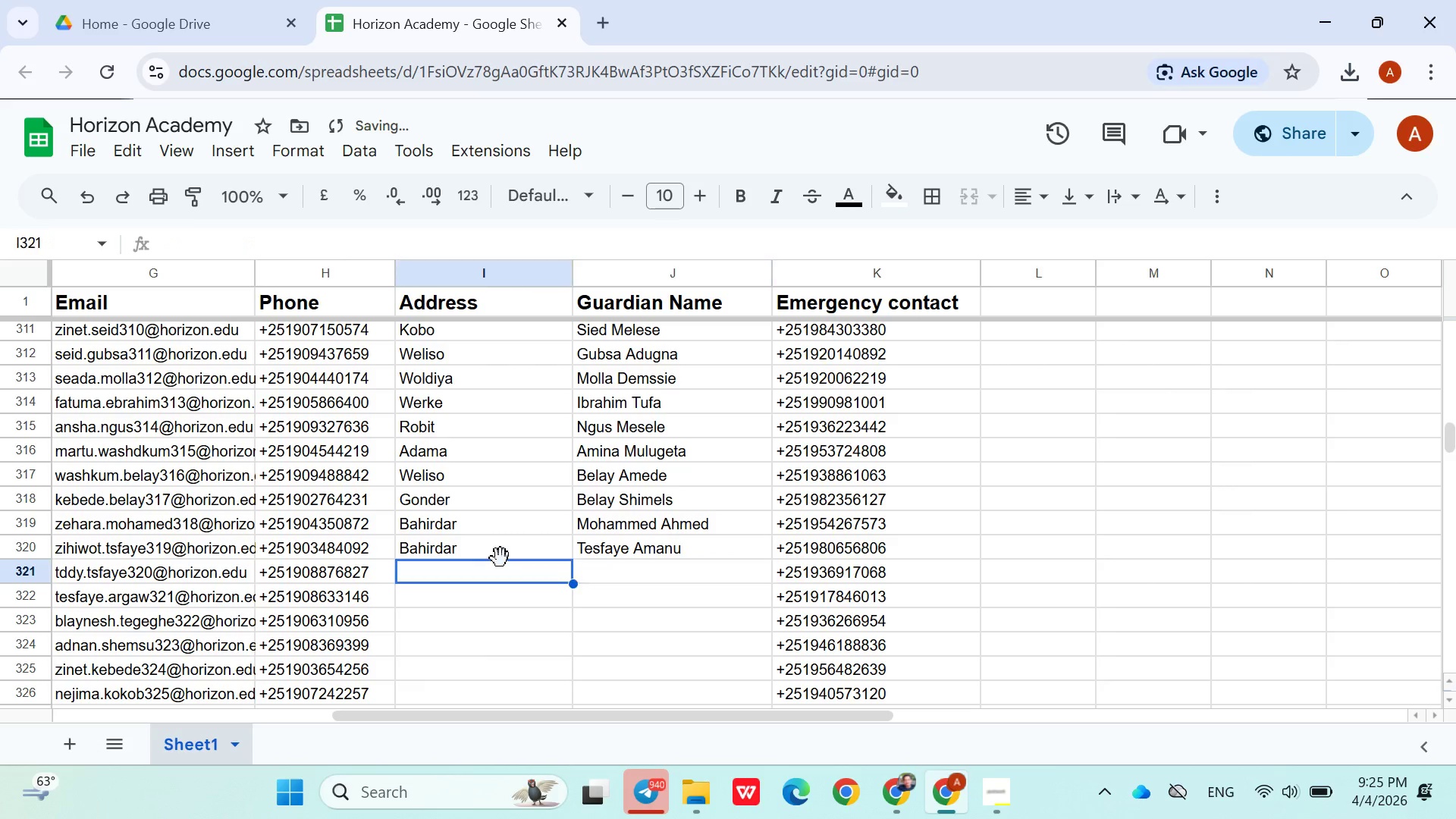 
hold_key(key=ArrowLeft, duration=1.03)
 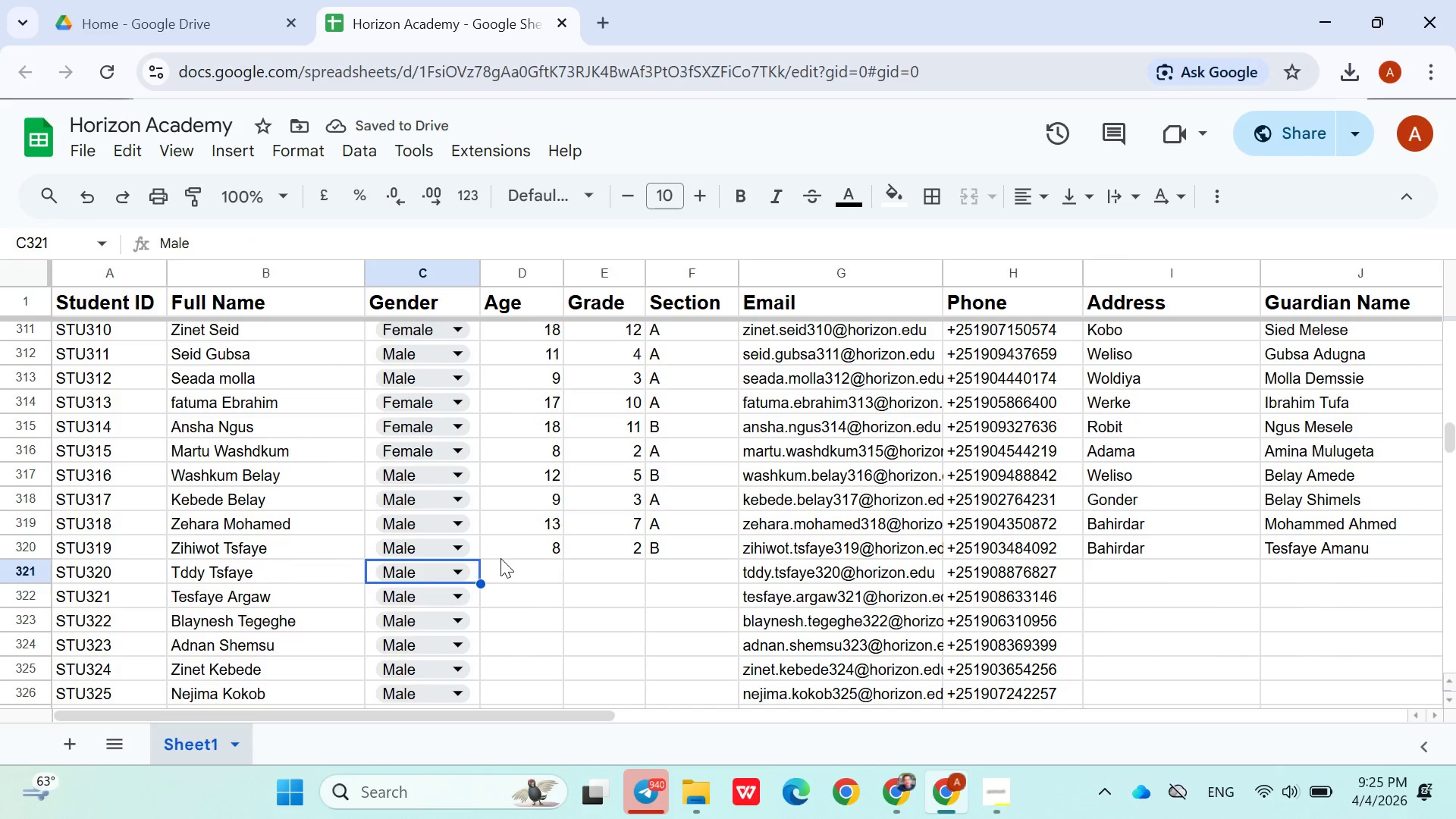 
key(ArrowRight)
 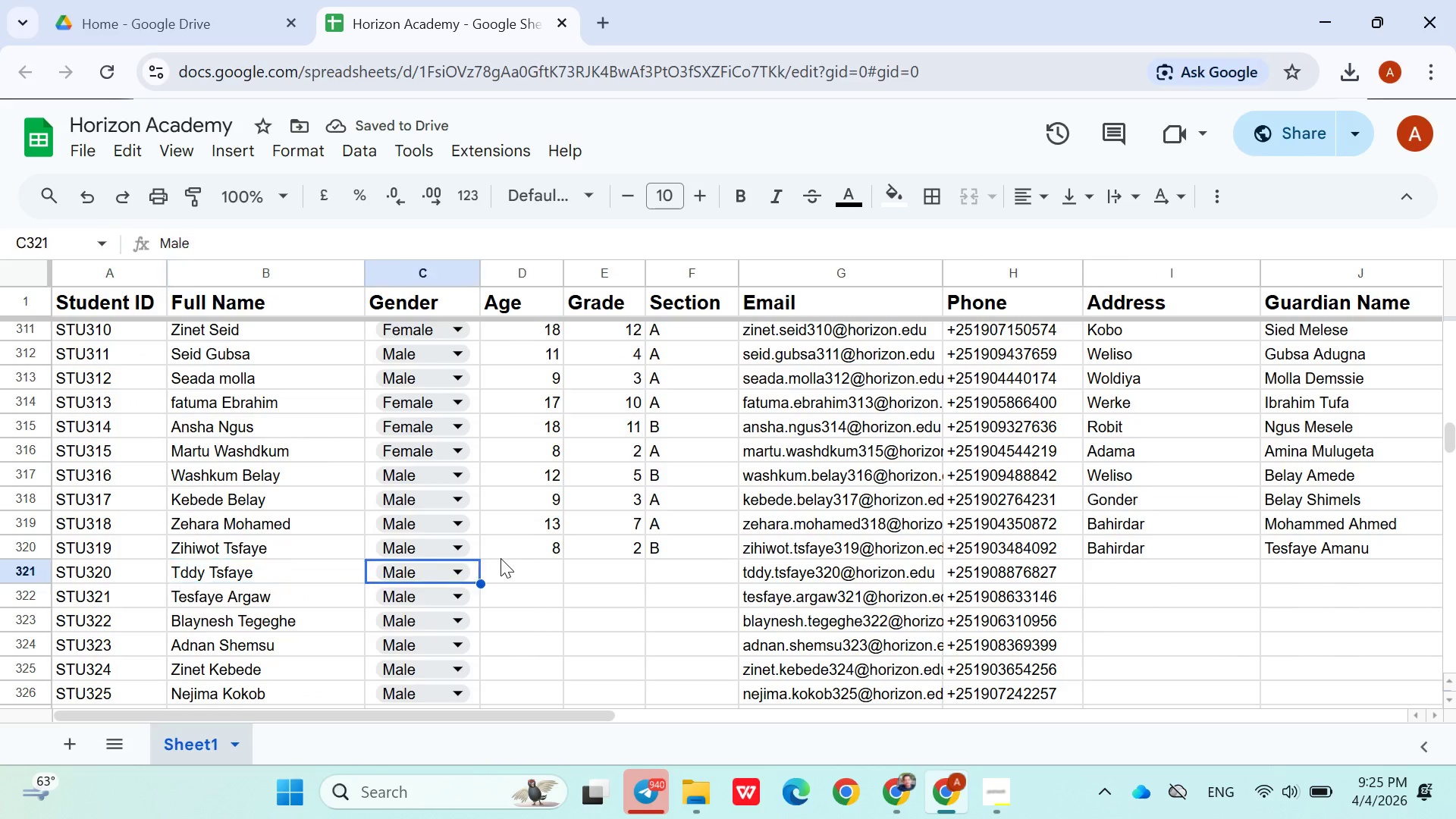 
key(ArrowRight)
 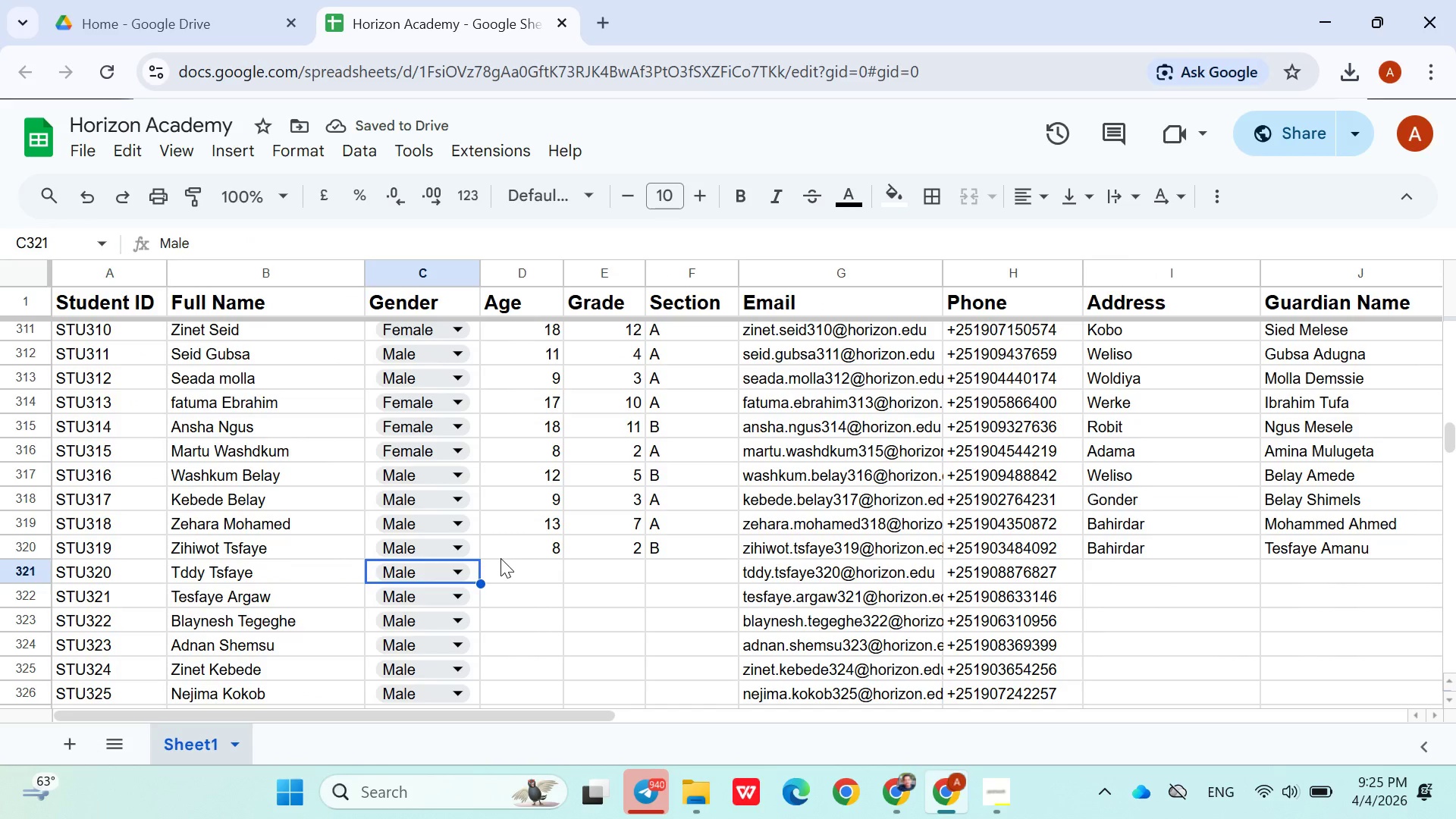 
key(ArrowRight)
 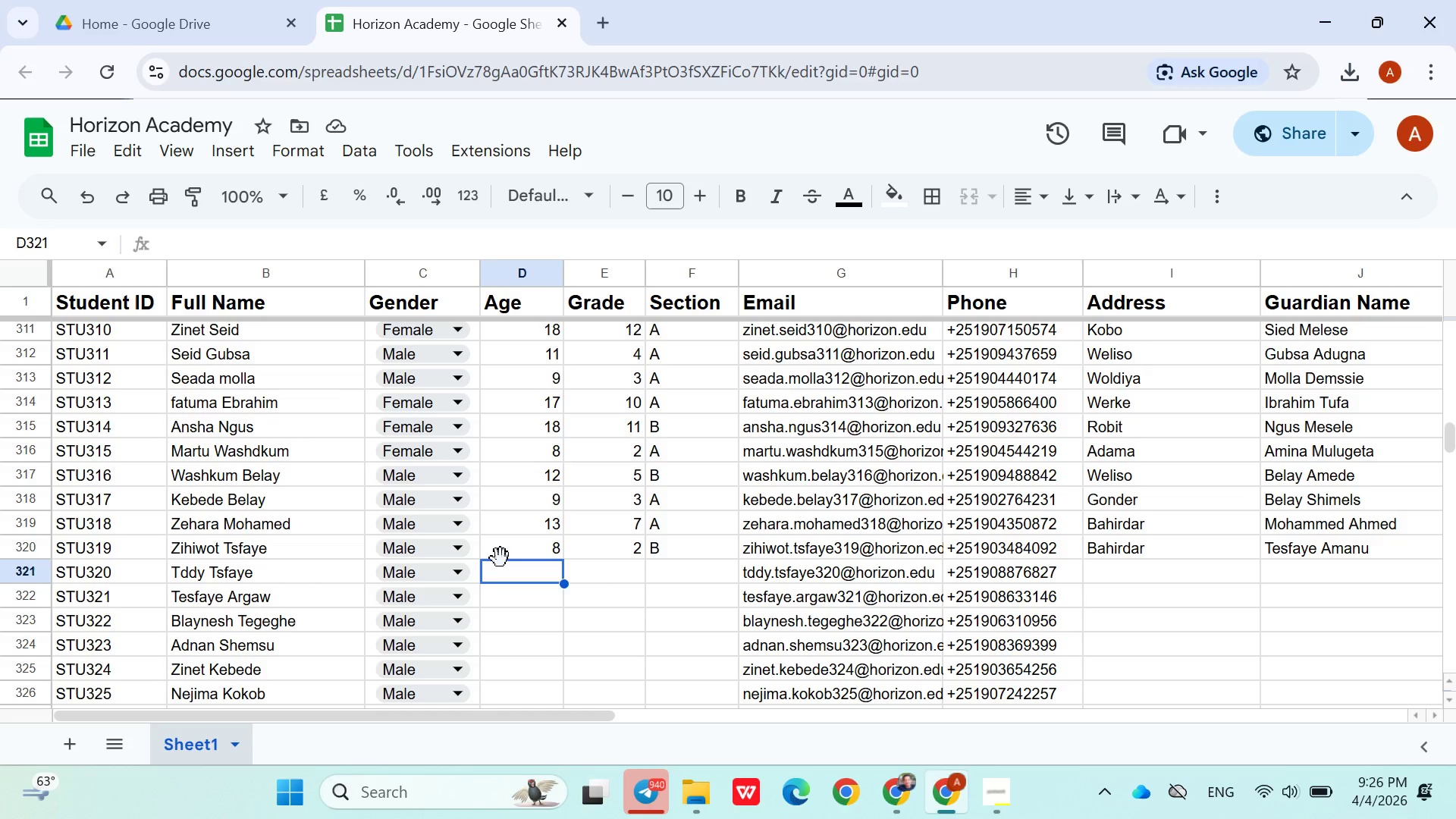 
type(10)
 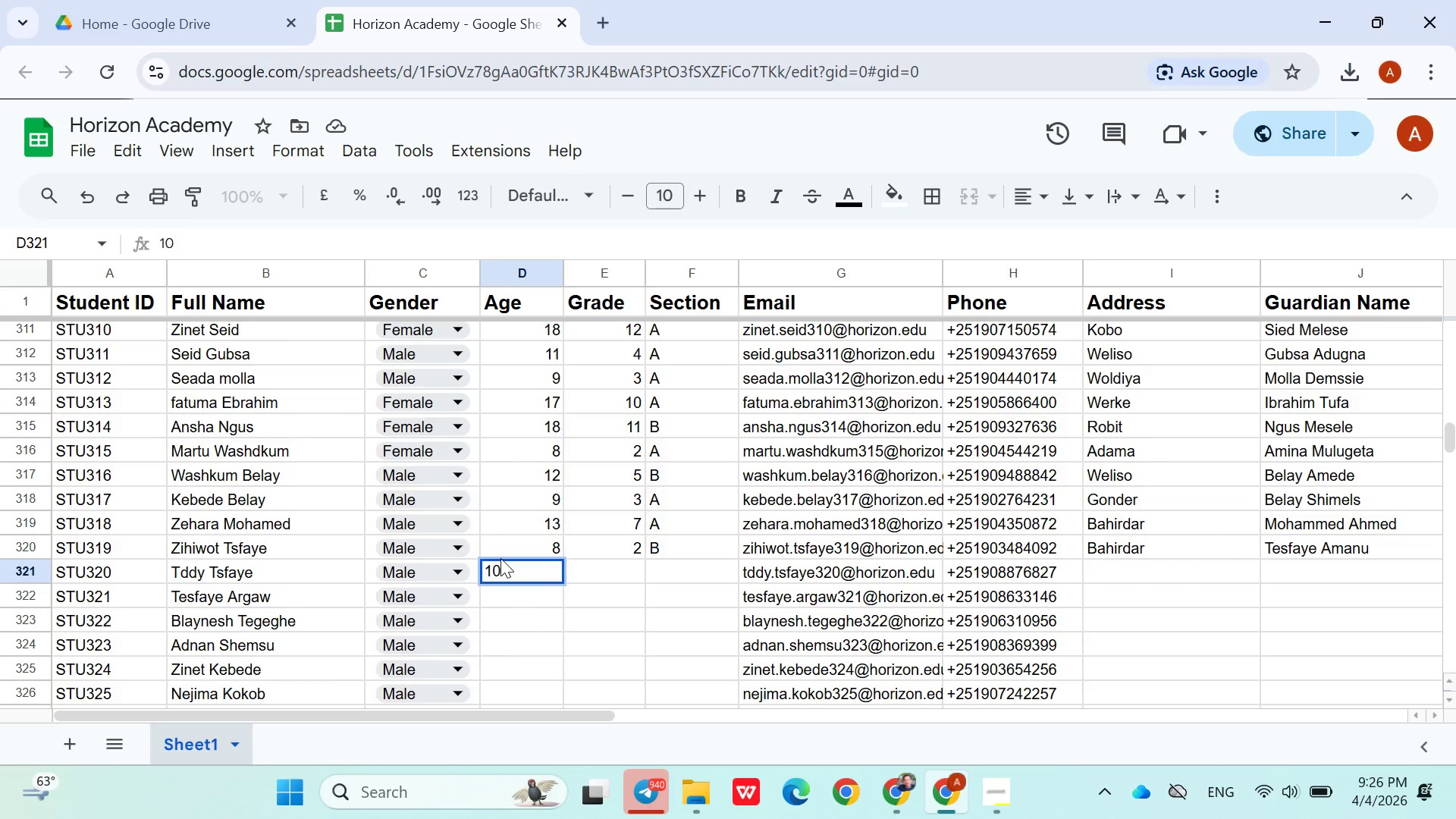 
key(ArrowRight)
 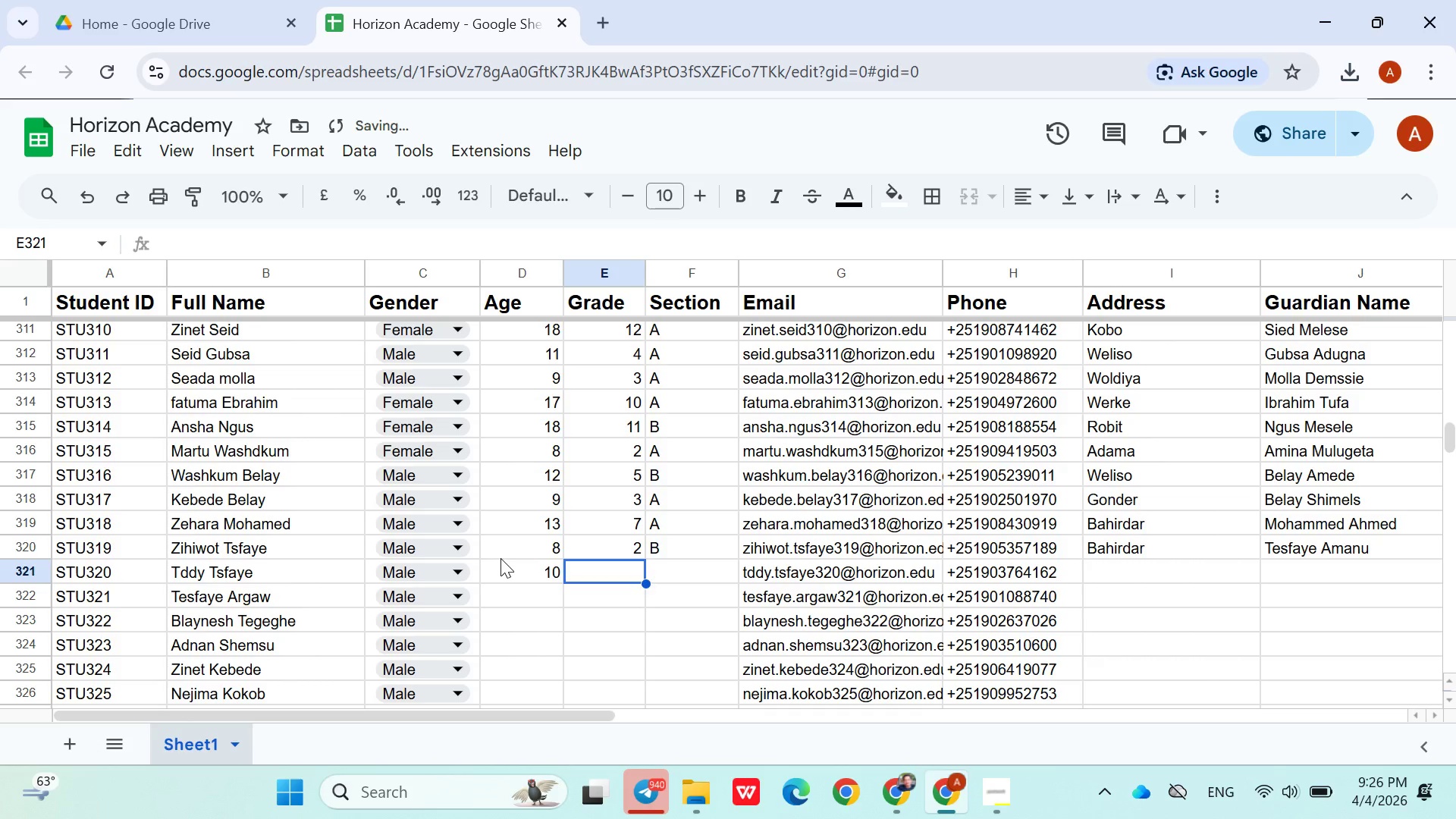 
key(3)
 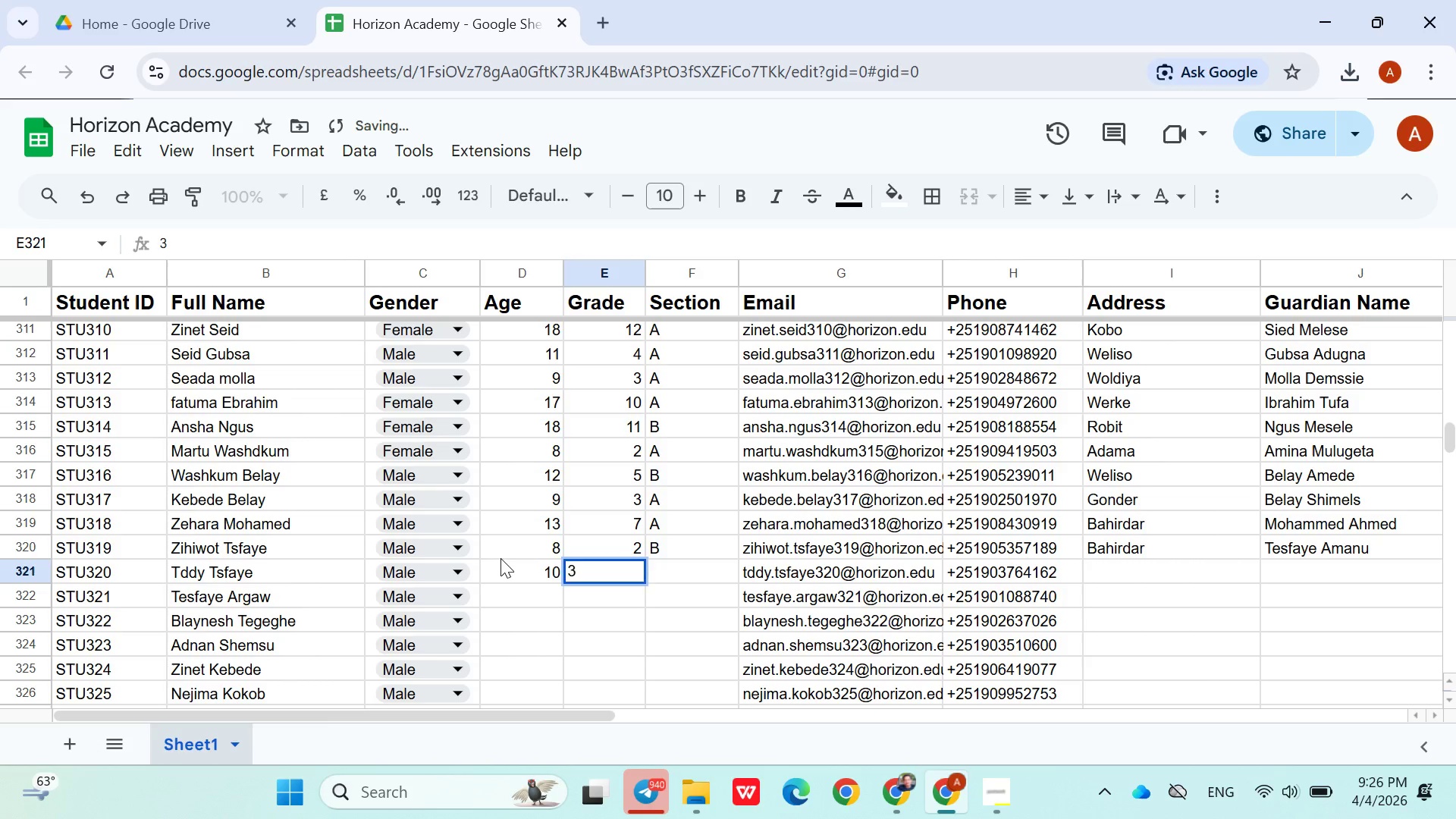 
key(ArrowRight)
 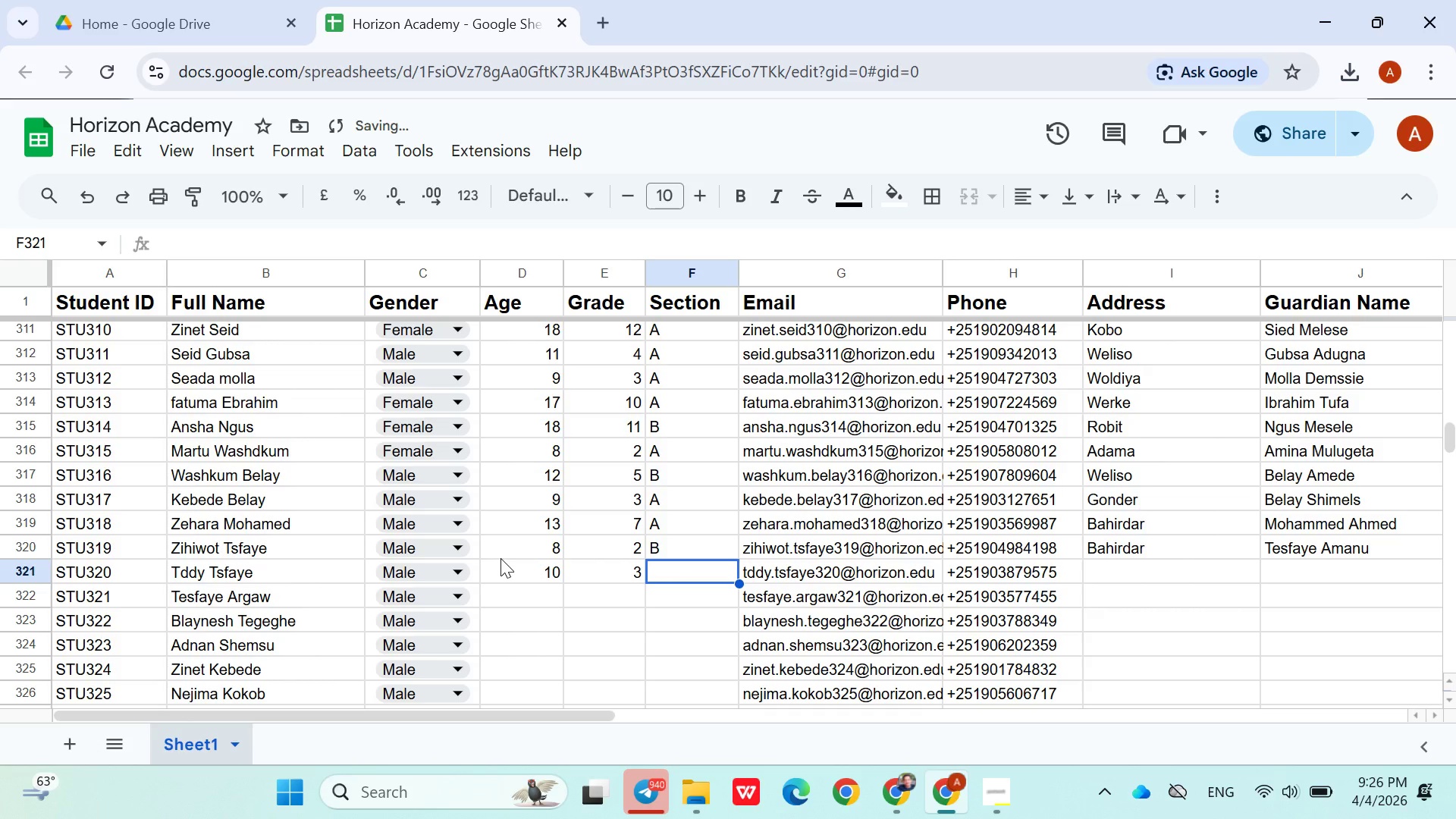 
key(Shift+ShiftLeft)
 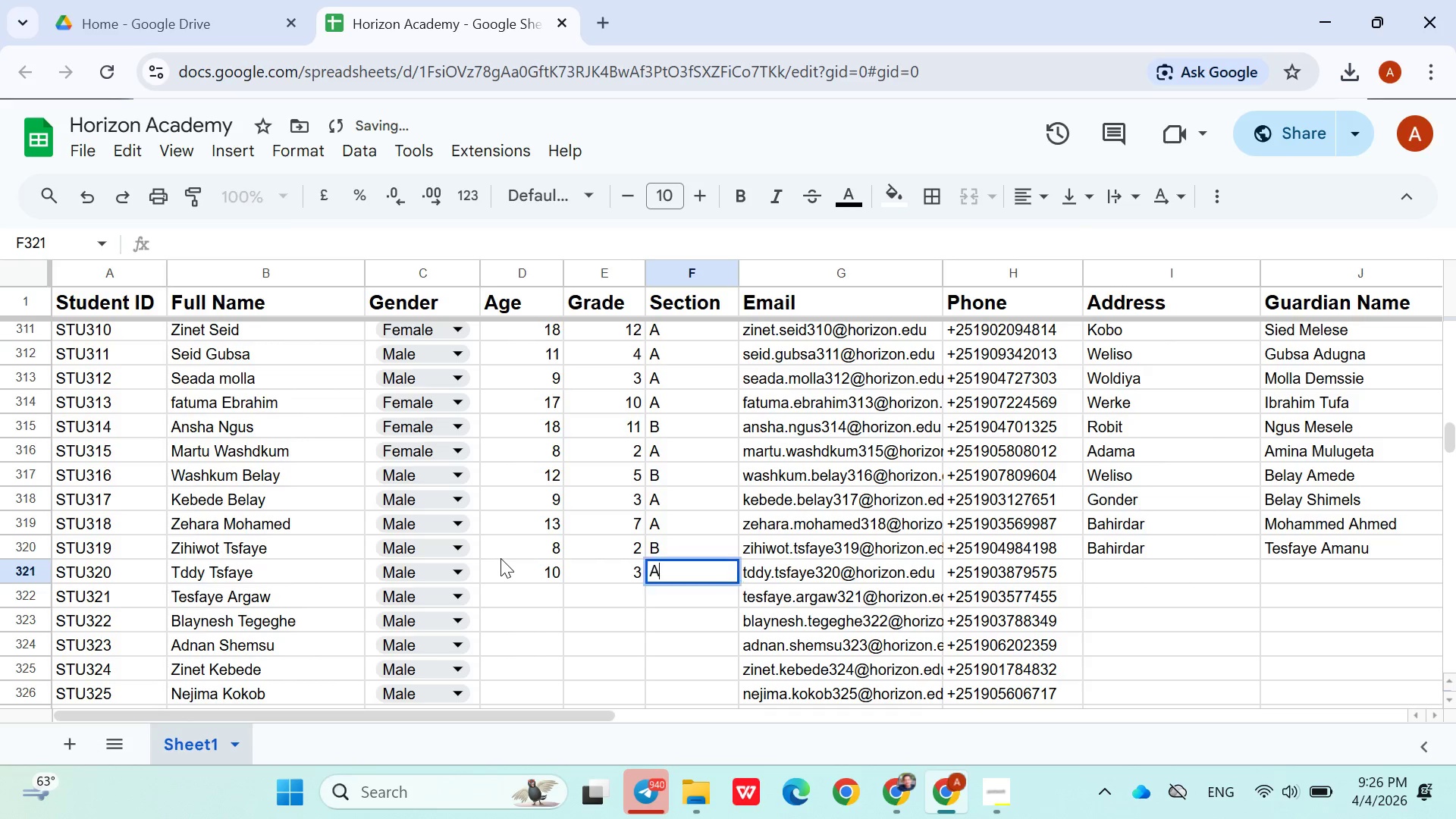 
key(Shift+A)
 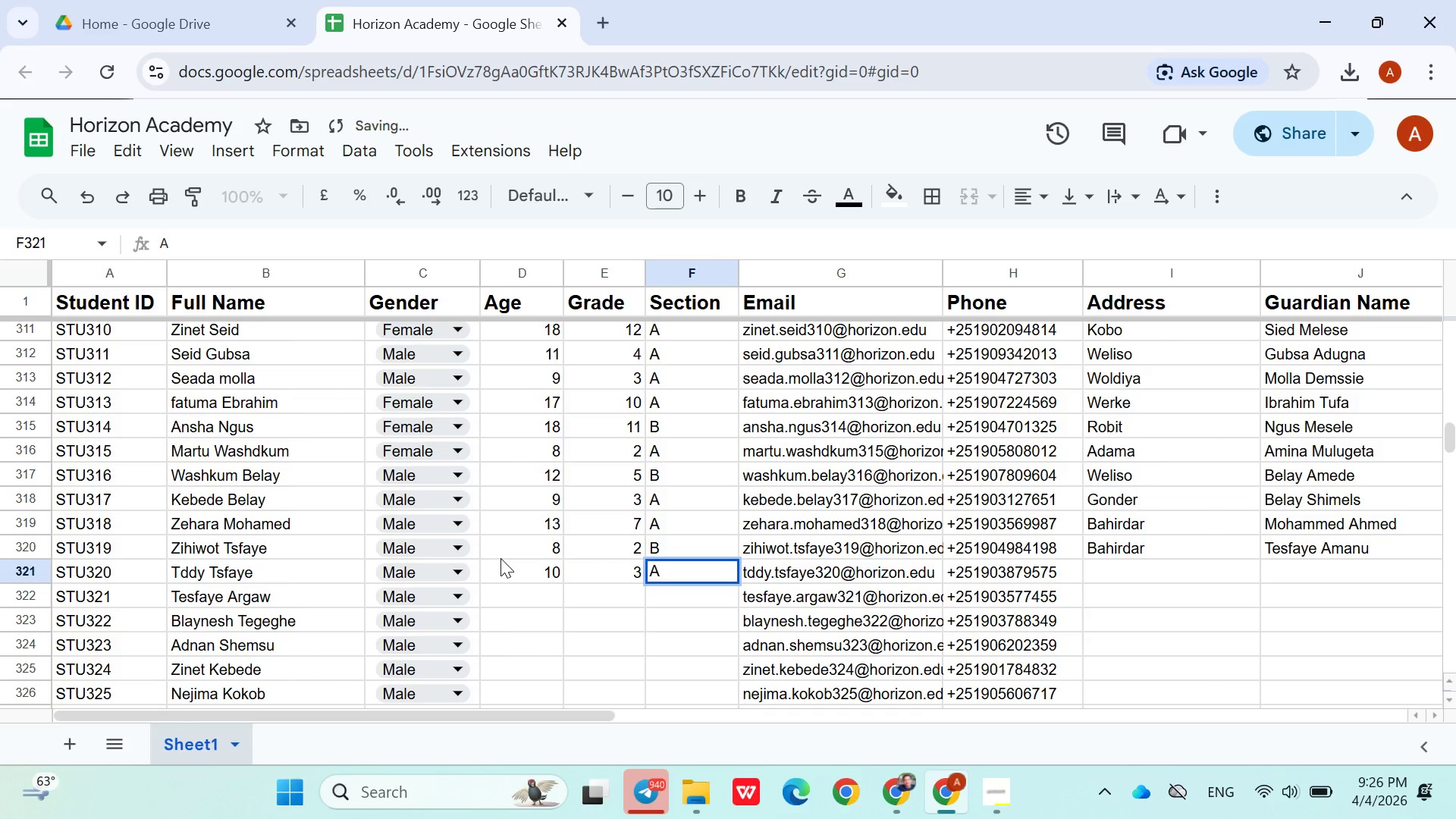 
key(ArrowRight)
 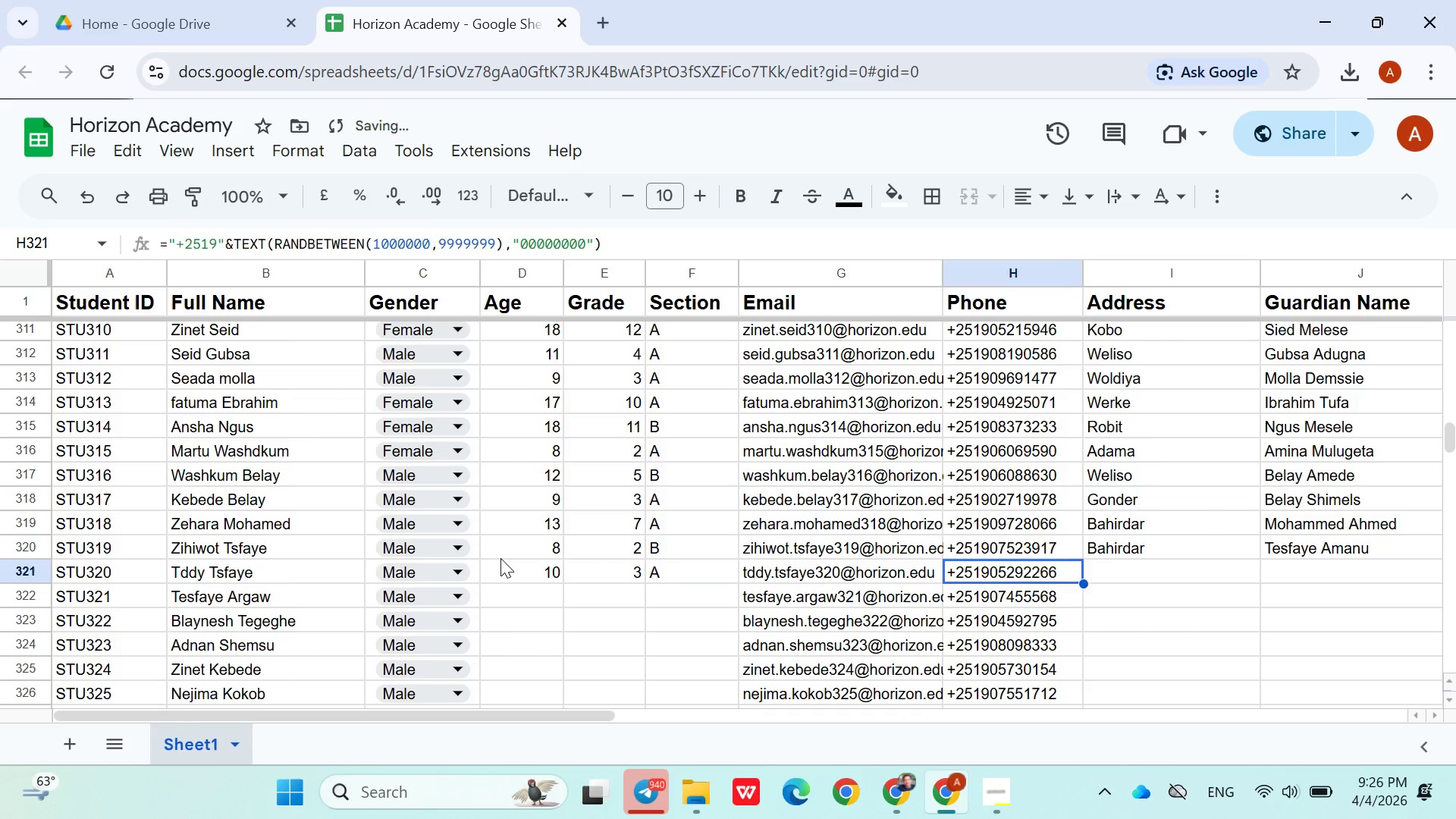 
key(ArrowRight)
 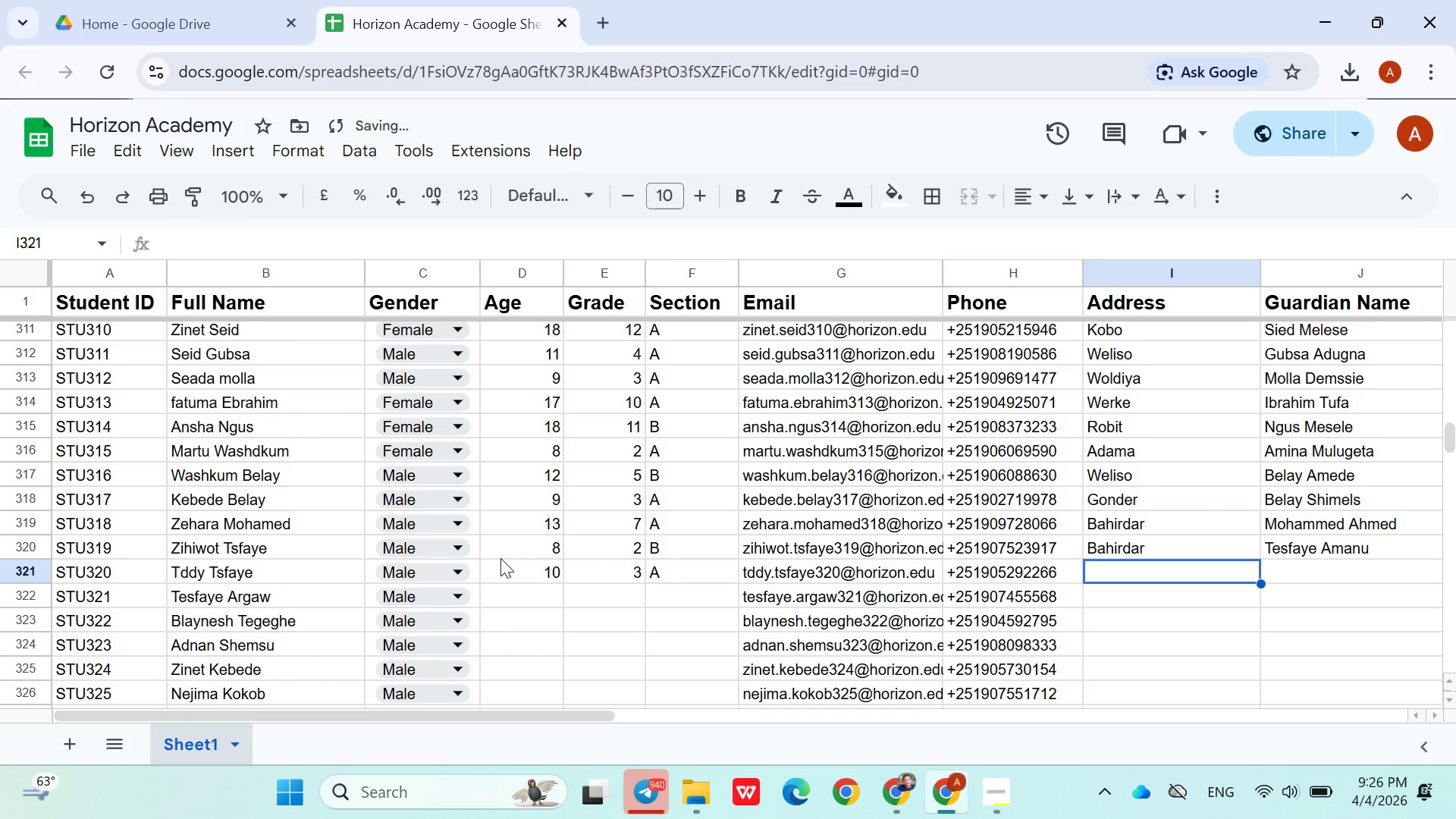 
key(ArrowRight)
 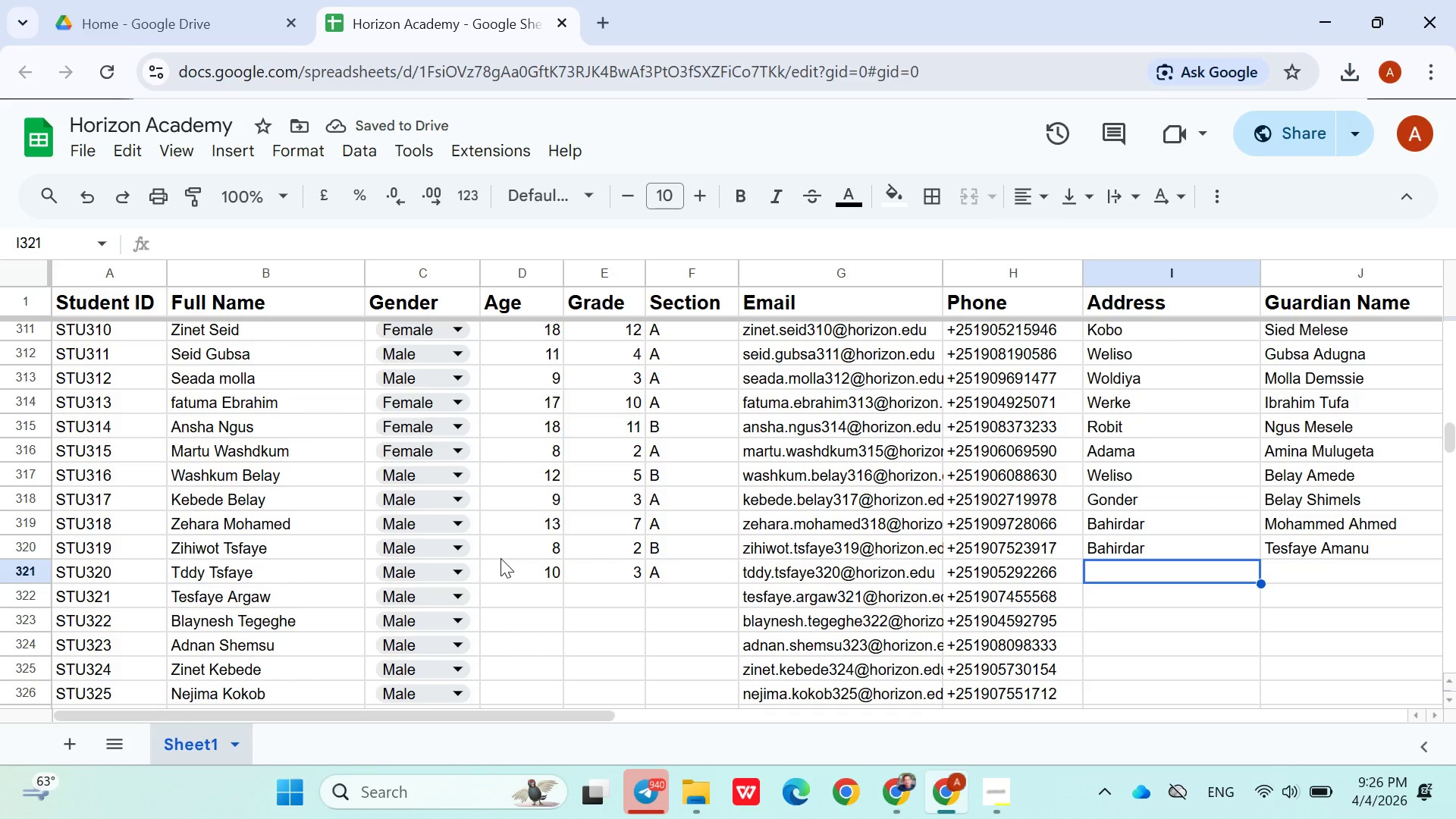 
type(add)
key(Backspace)
type(a)
 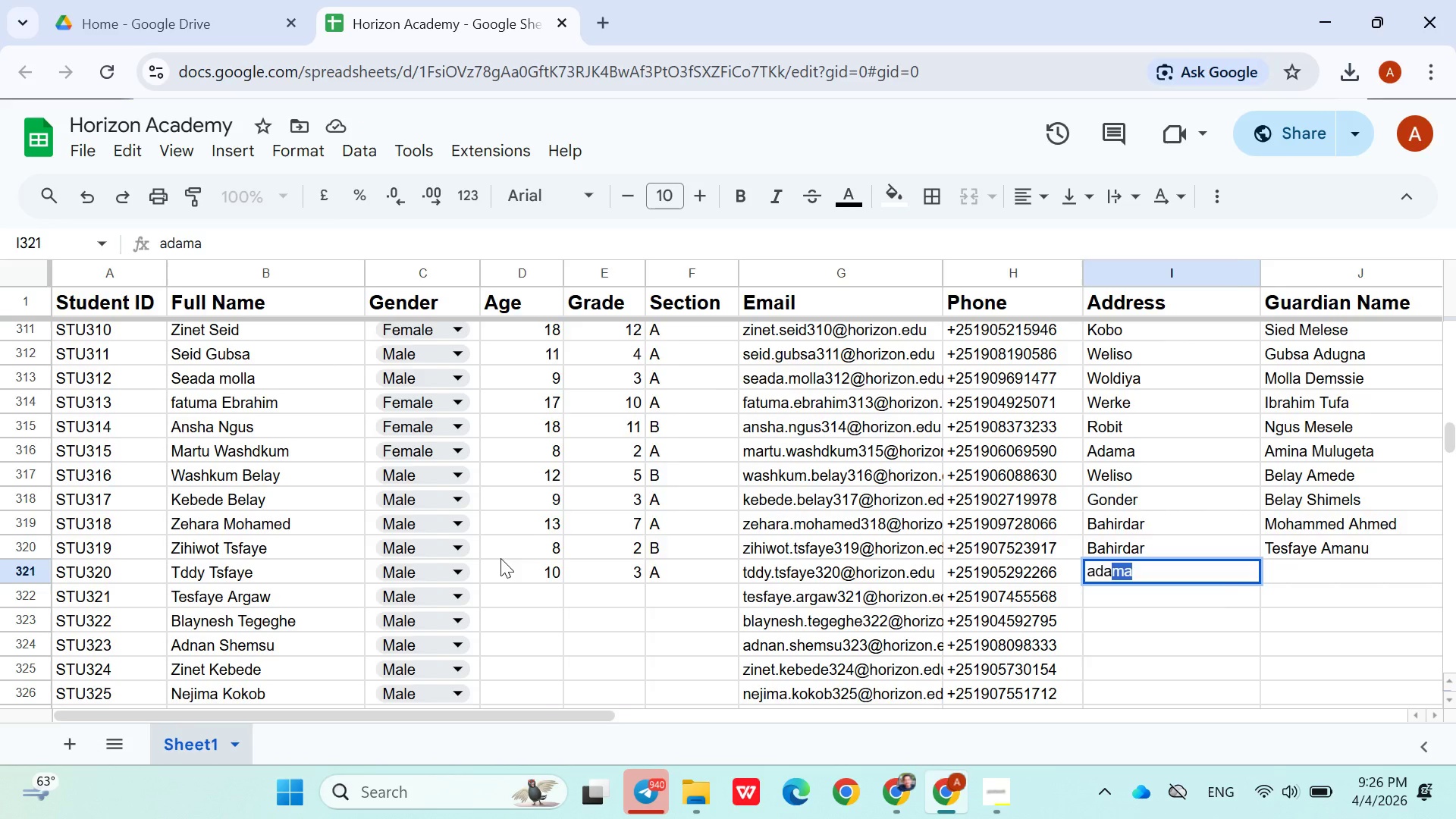 
key(ArrowRight)
 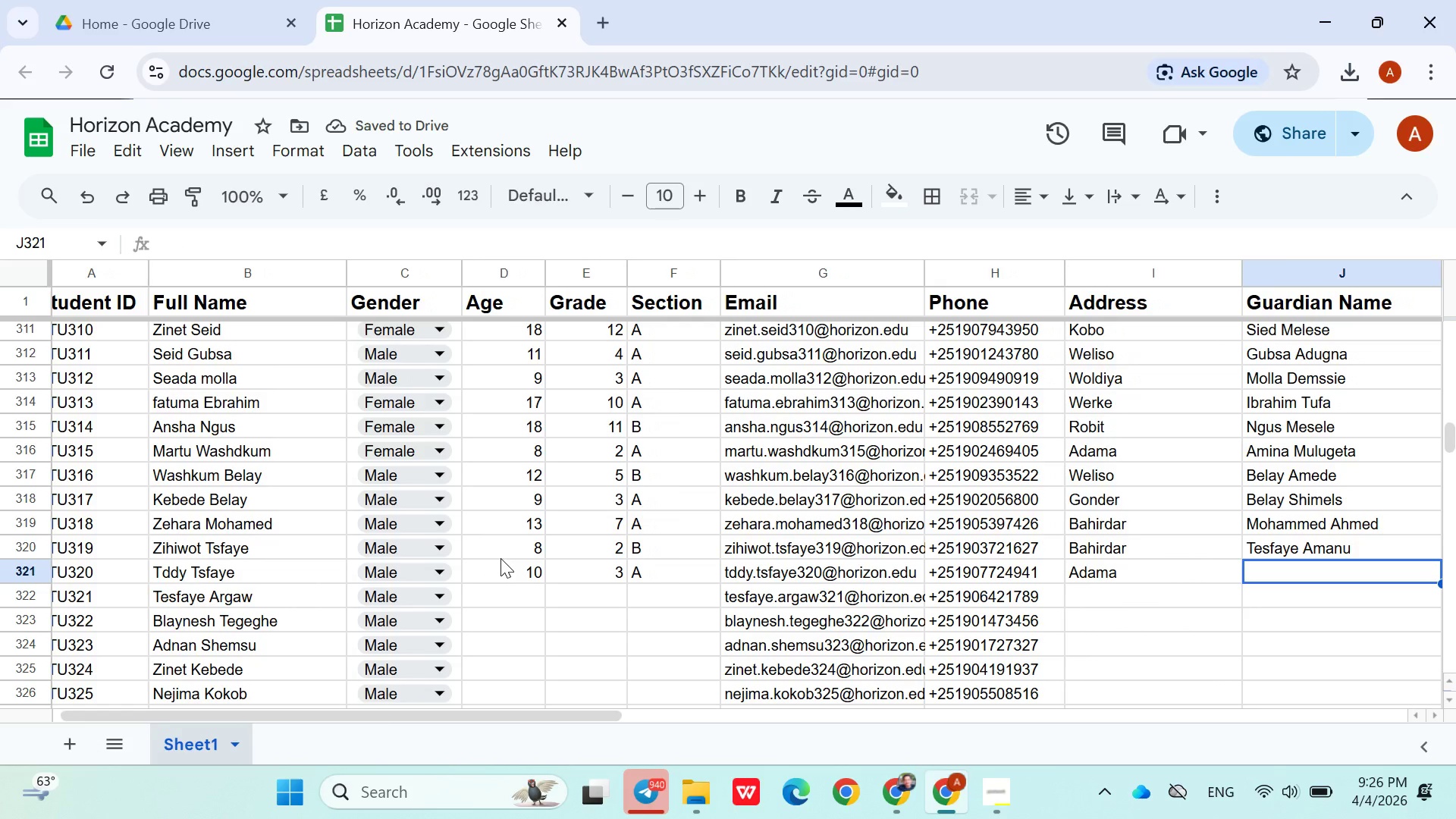 
type(tesfaye )
 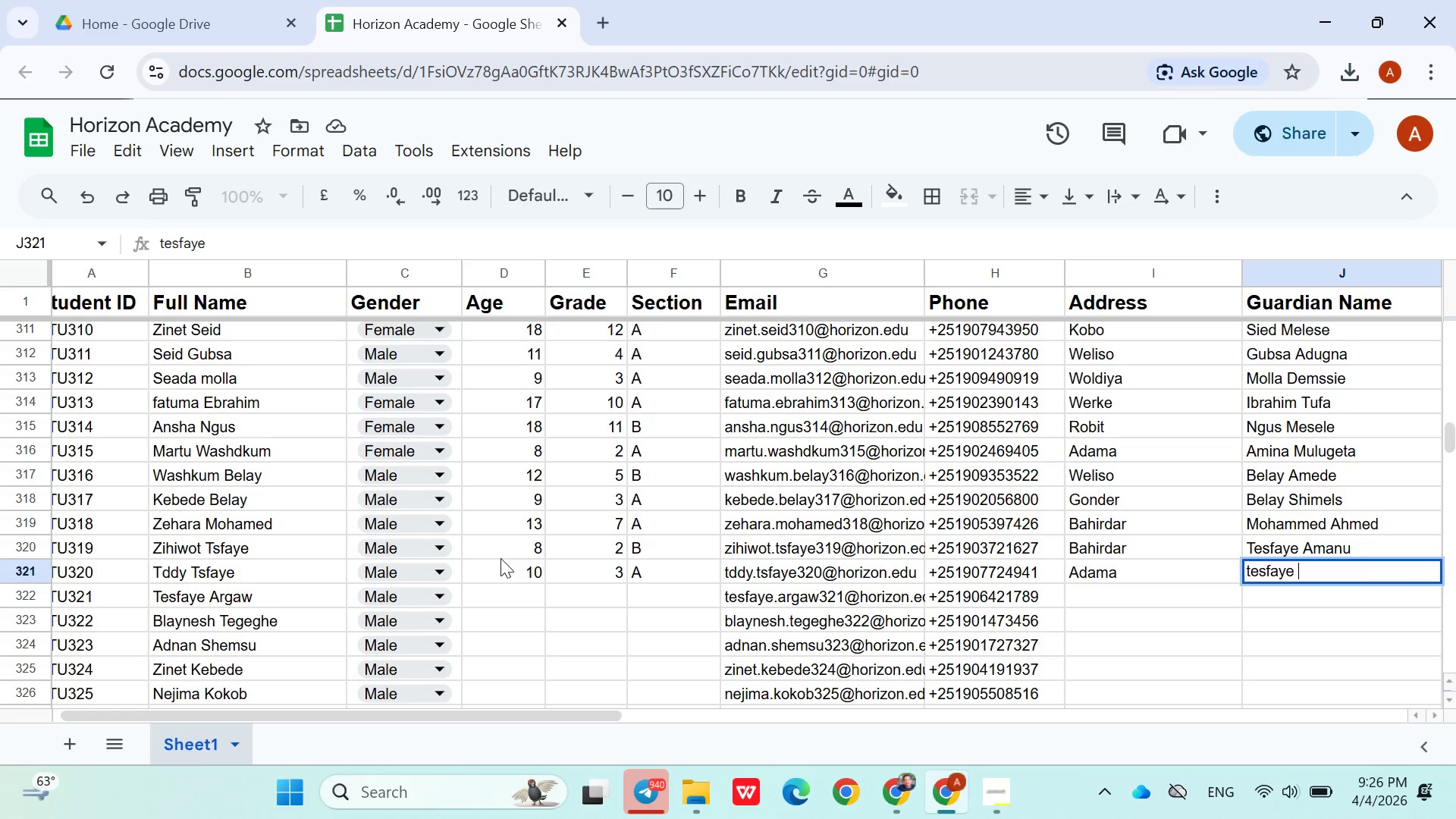 
hold_key(key=Backspace, duration=0.89)
 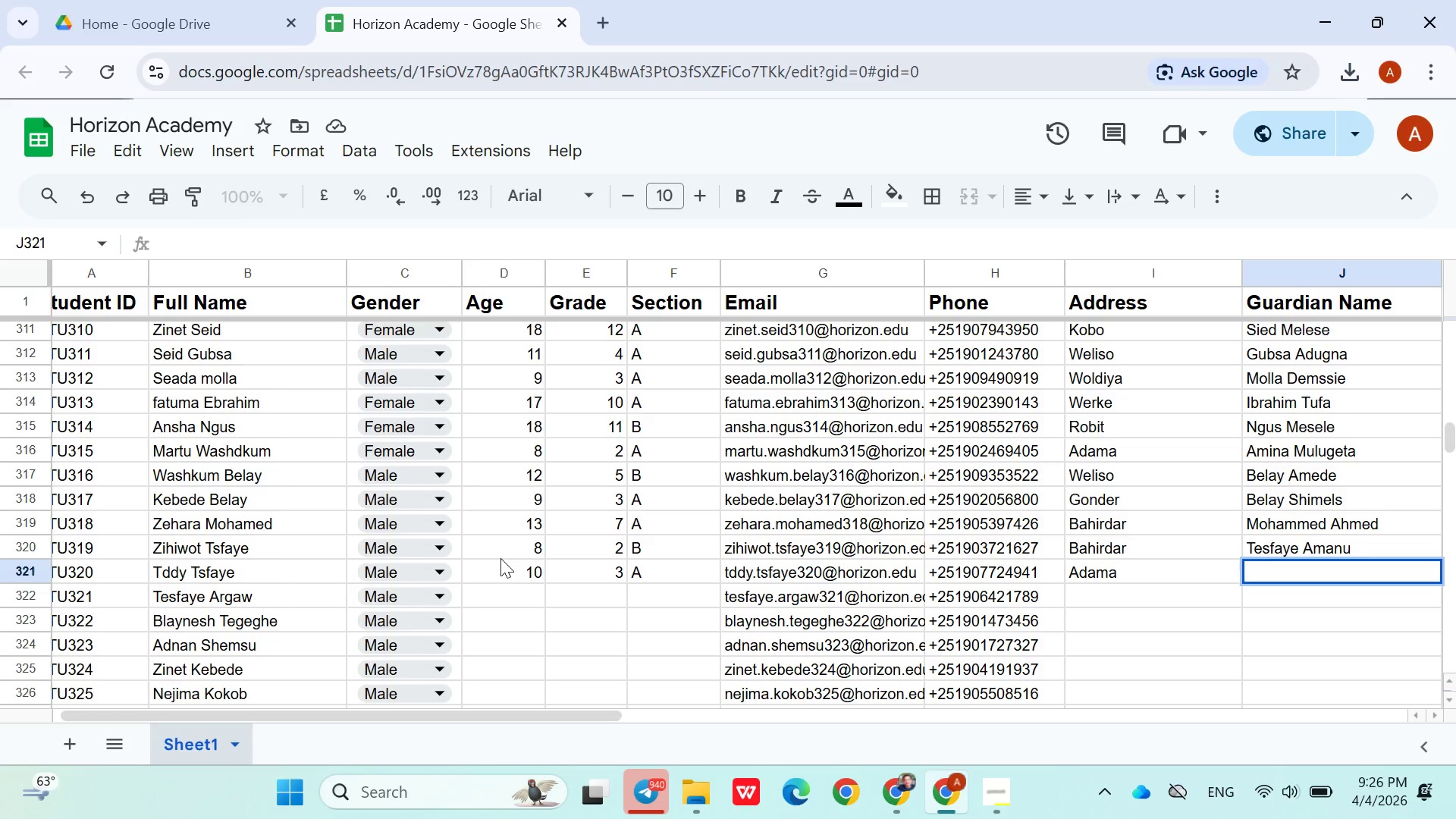 
key(Shift+T)
 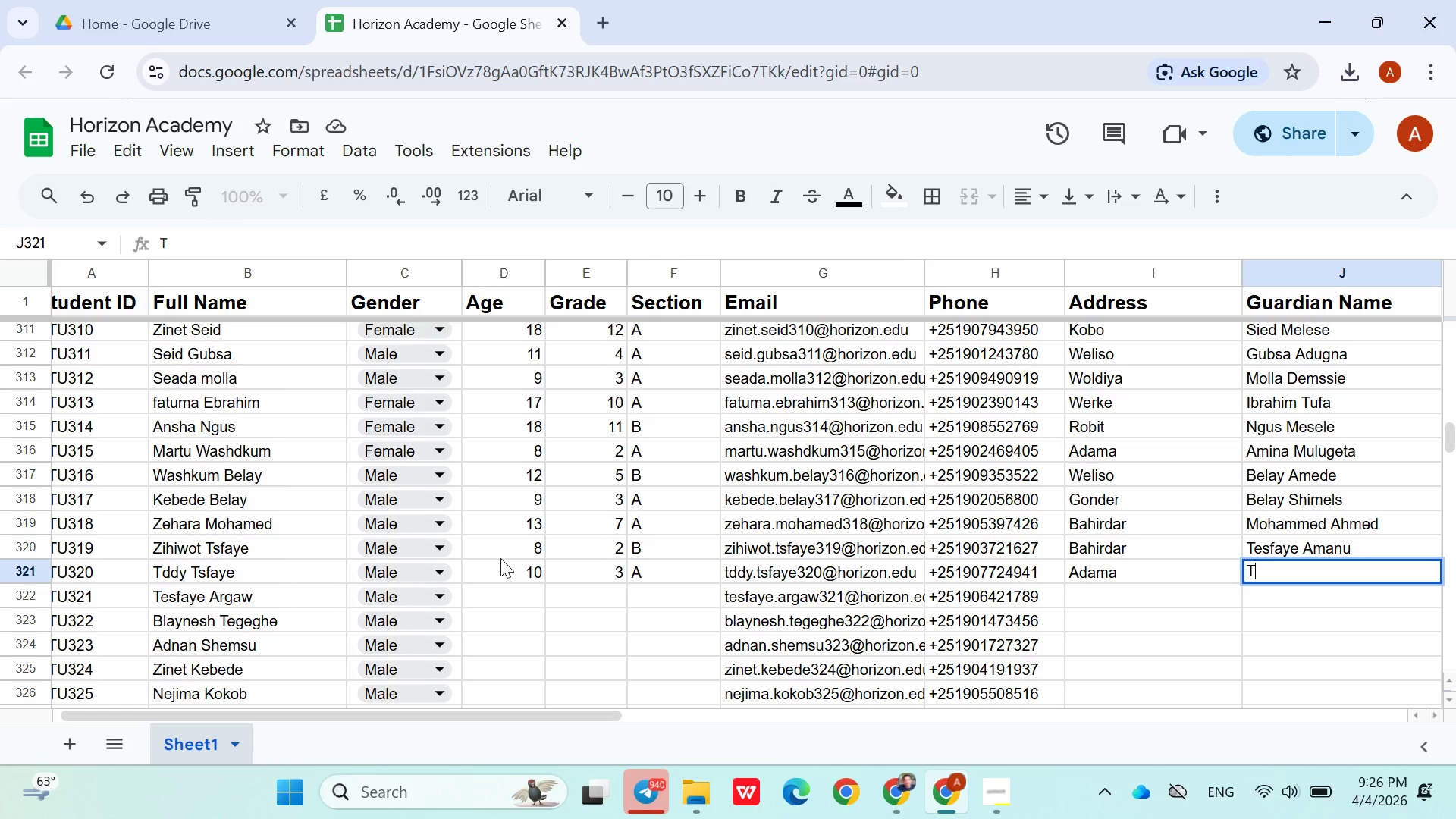 
wait(5.89)
 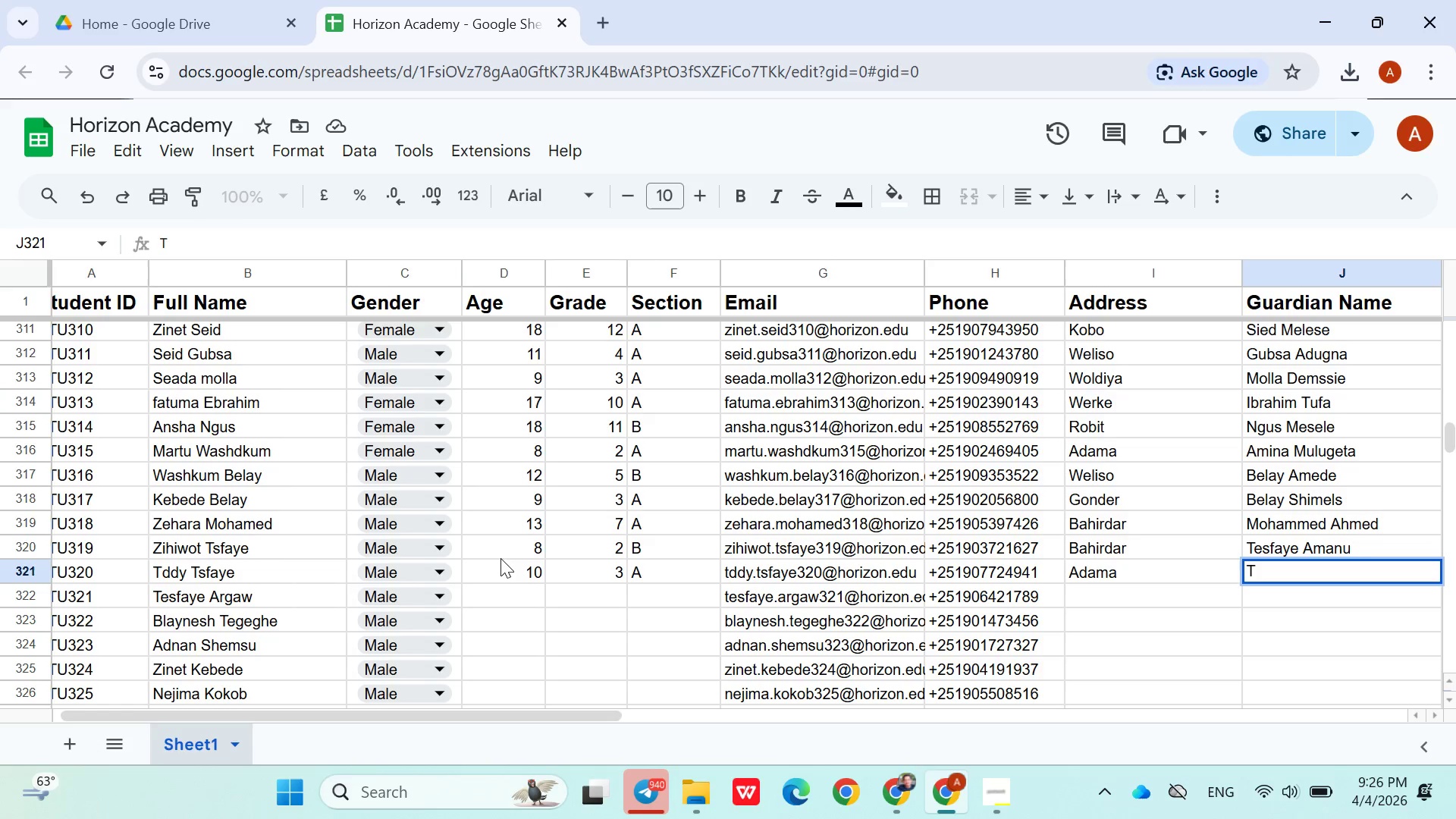 
type(esfaye Dugna)
 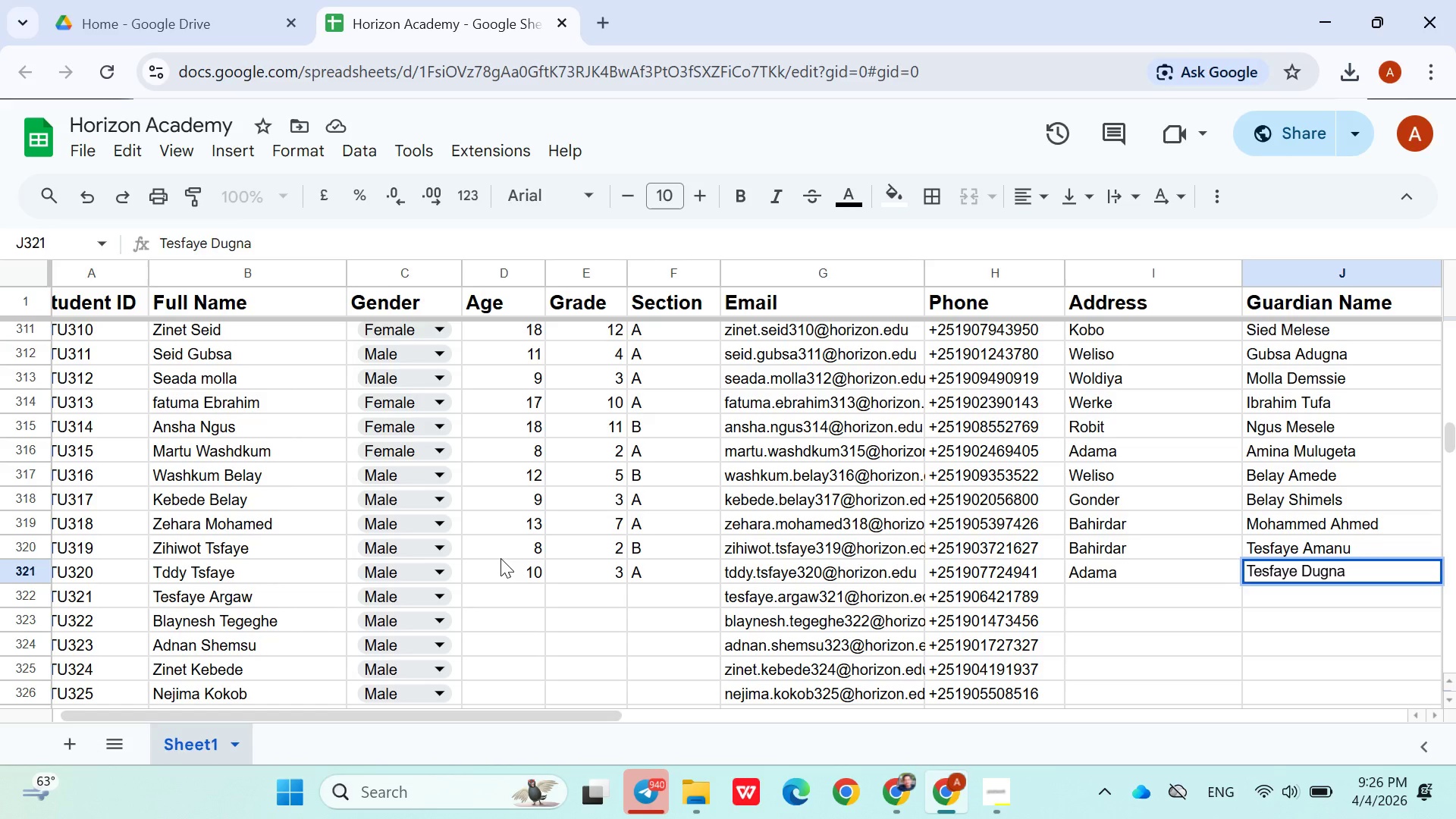 
key(ArrowDown)
 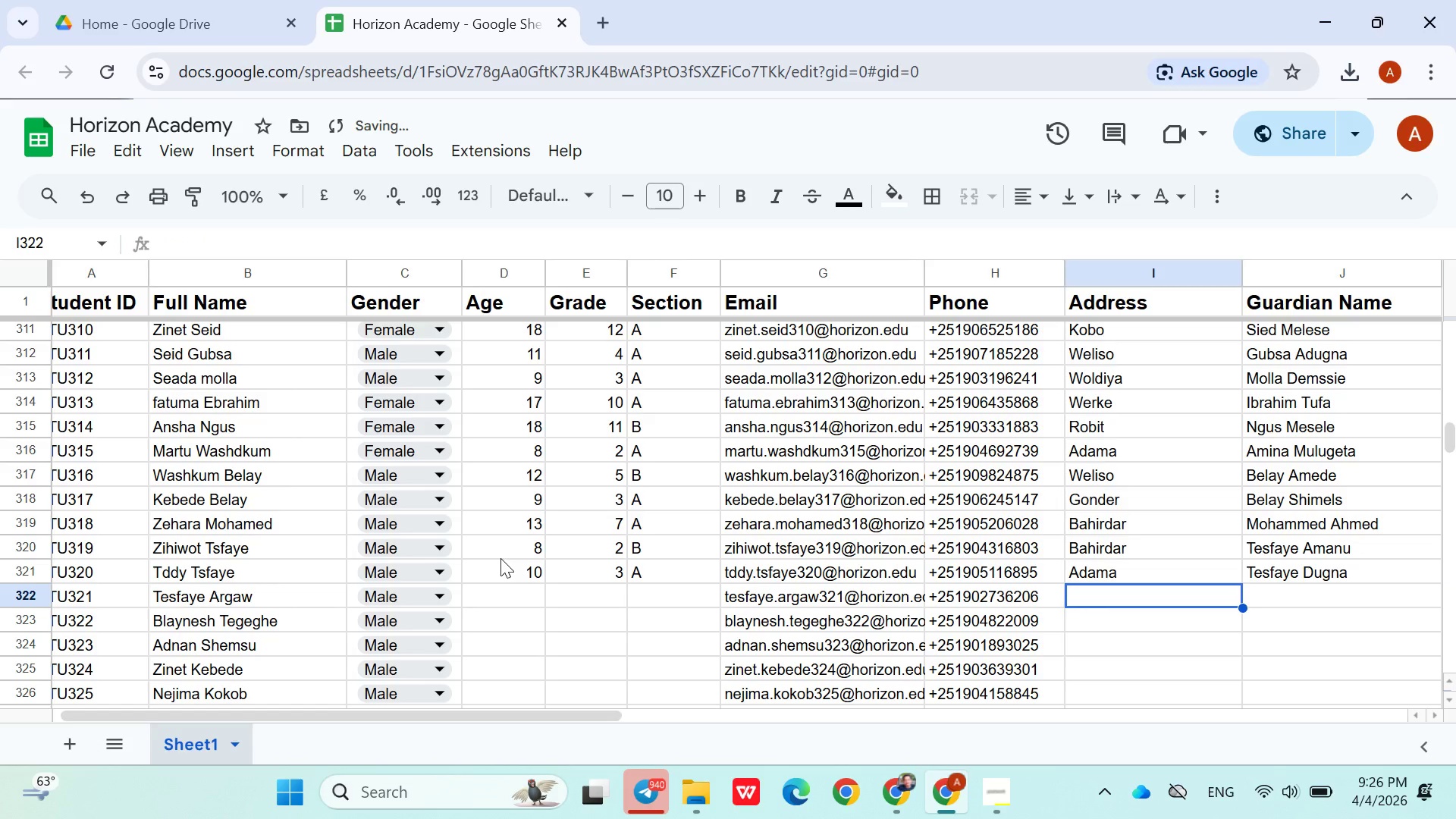 
hold_key(key=ArrowLeft, duration=1.08)
 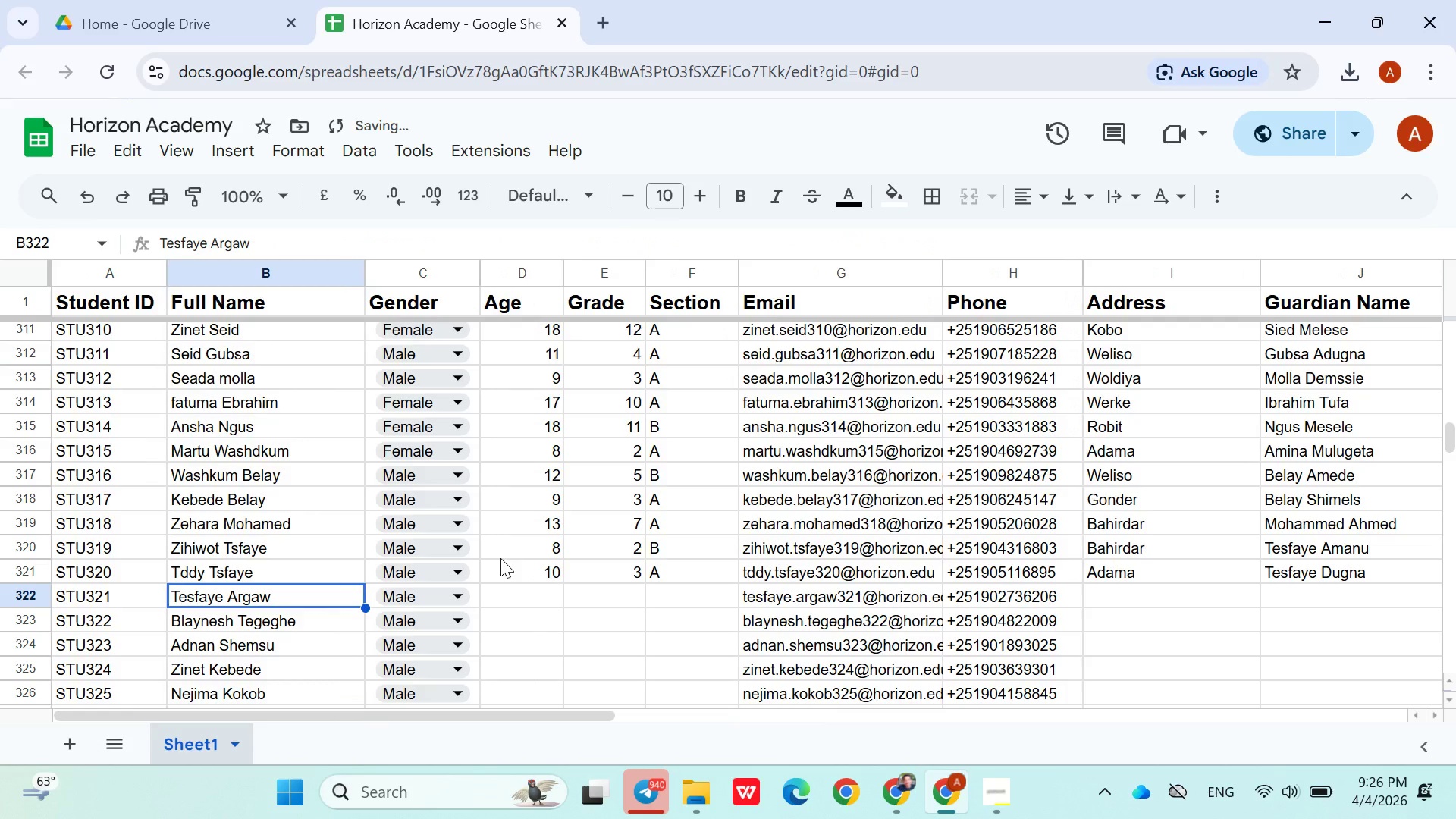 
key(ArrowRight)
 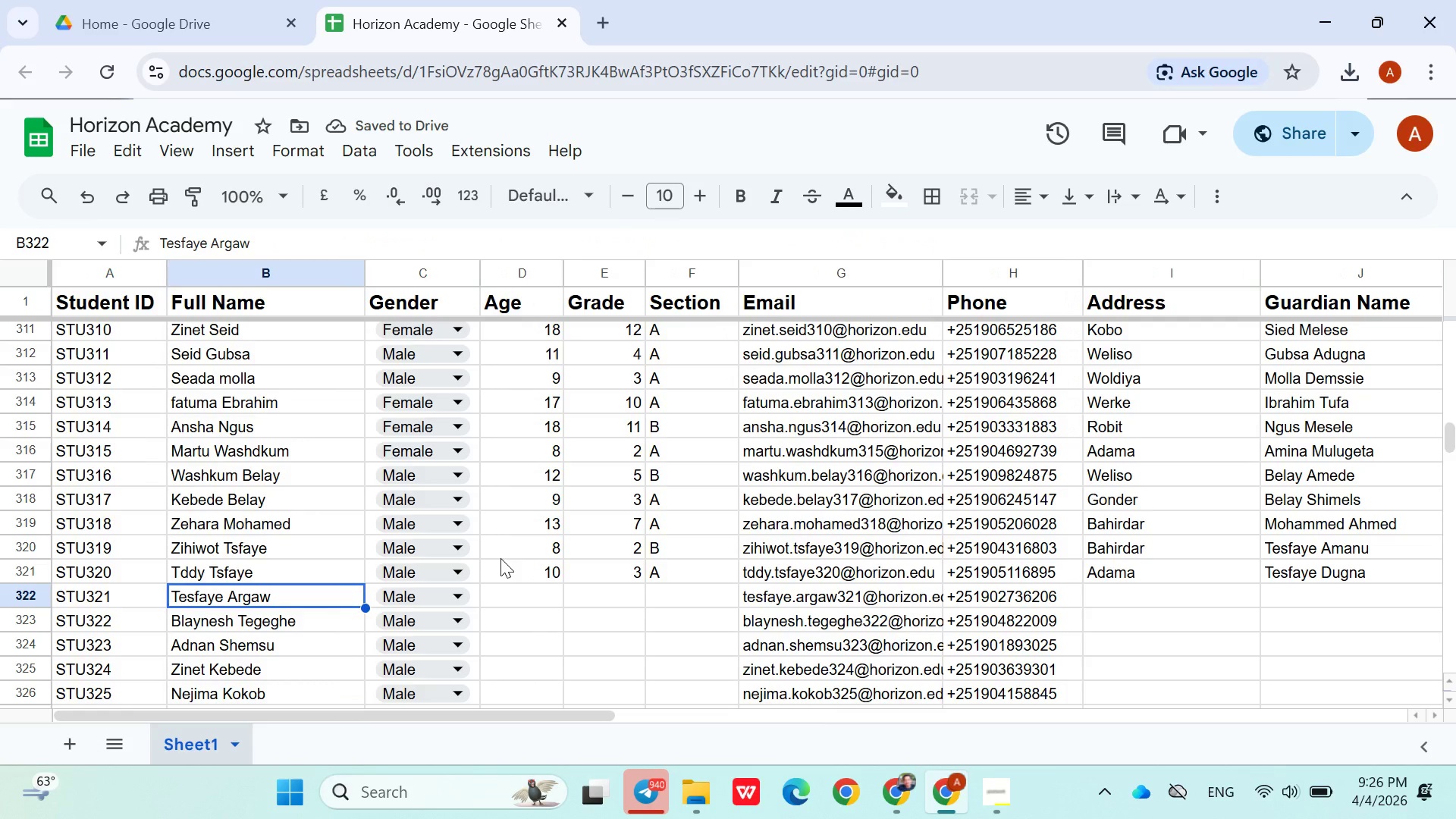 
key(ArrowRight)
 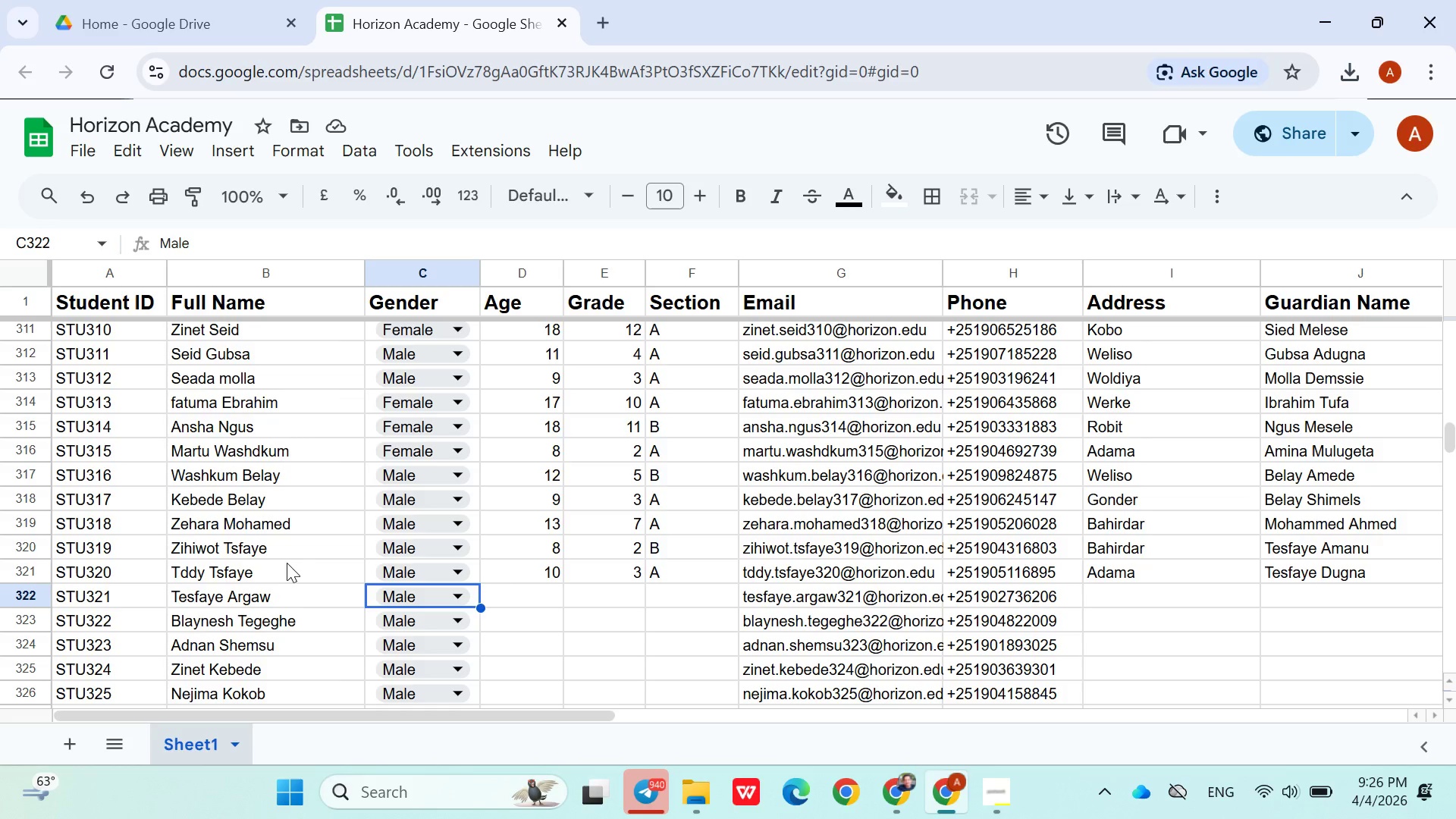 
wait(10.17)
 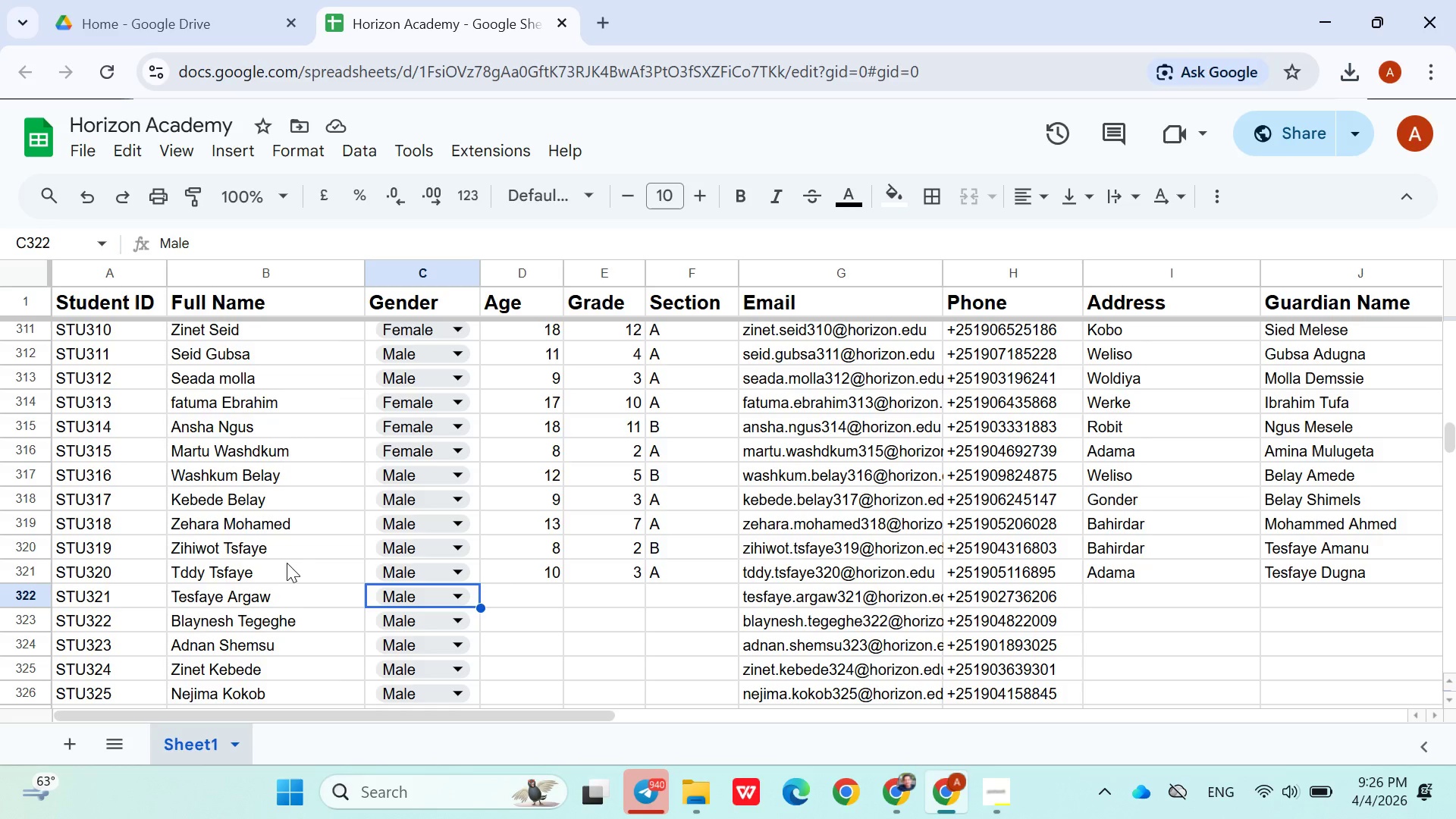 
left_click([416, 544])
 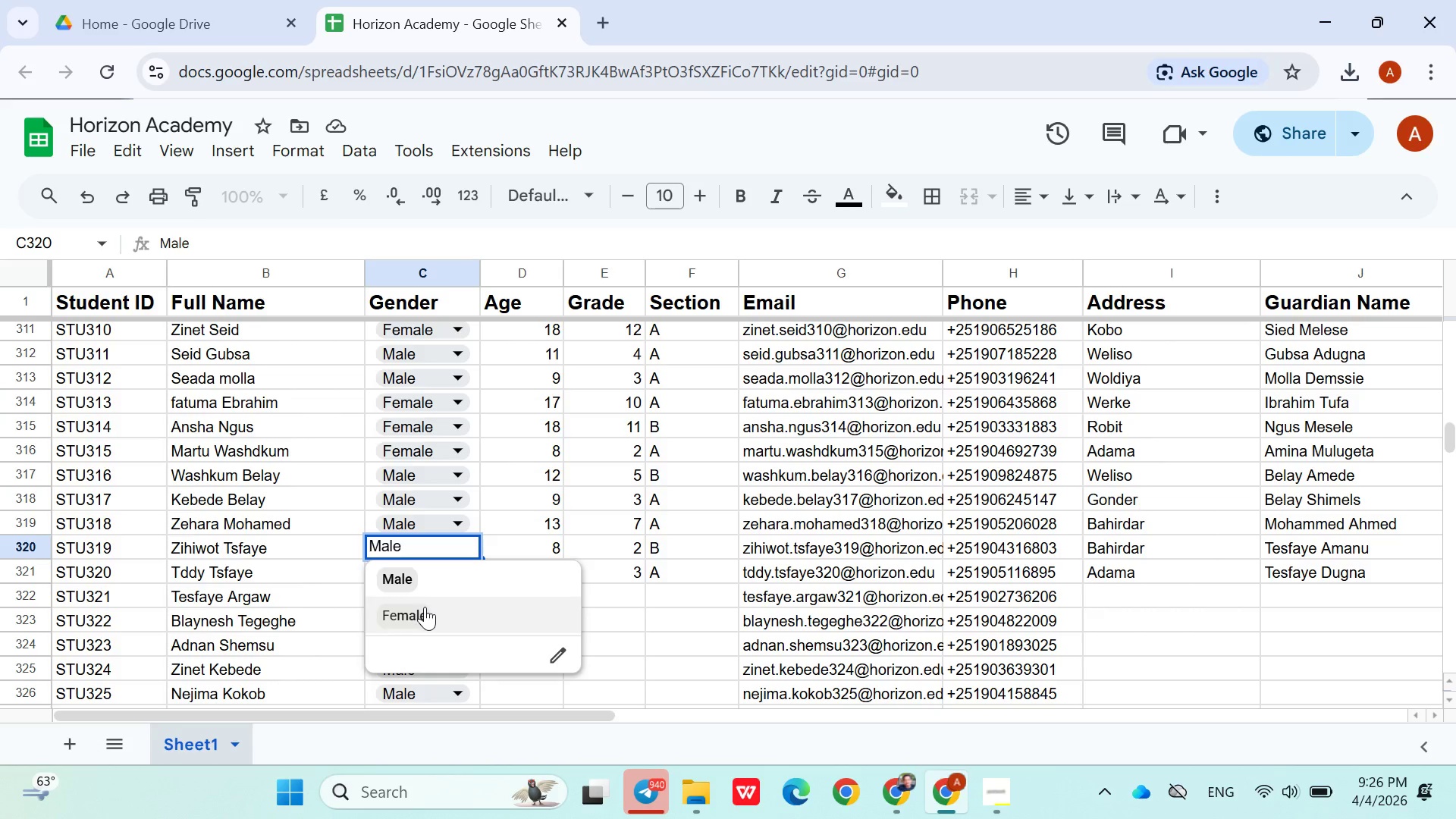 
left_click([425, 607])
 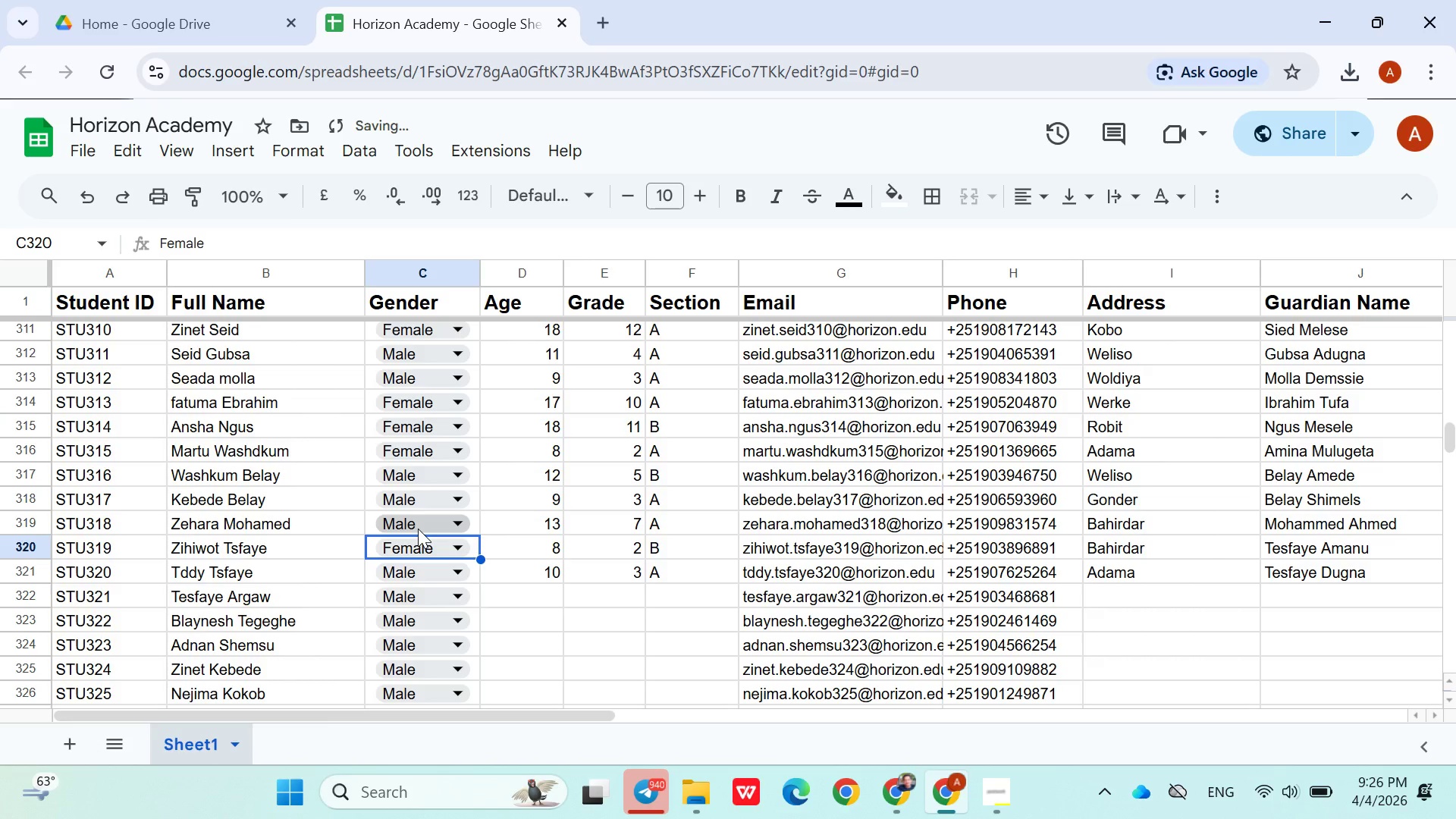 
left_click([418, 528])
 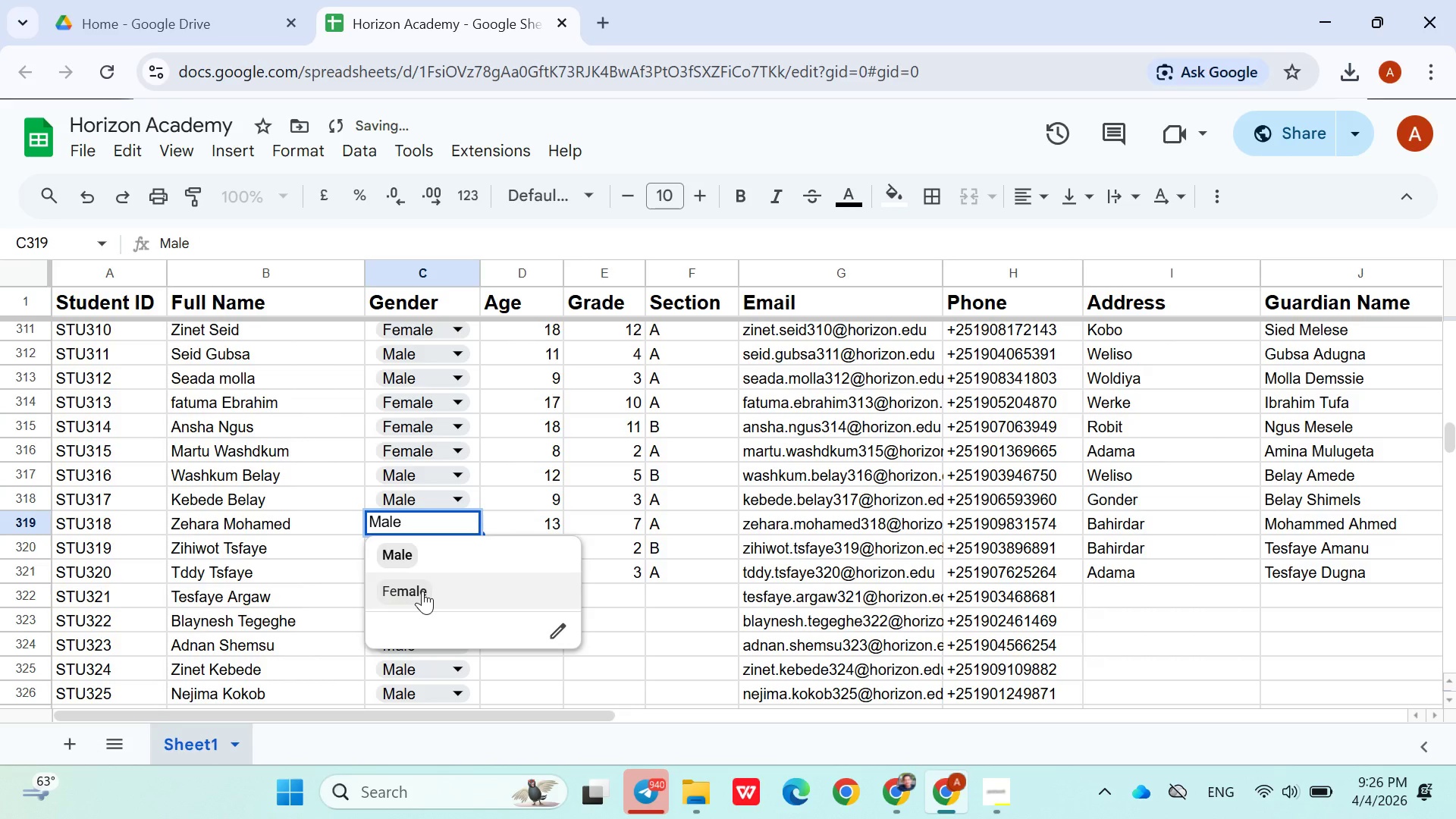 
left_click([422, 591])
 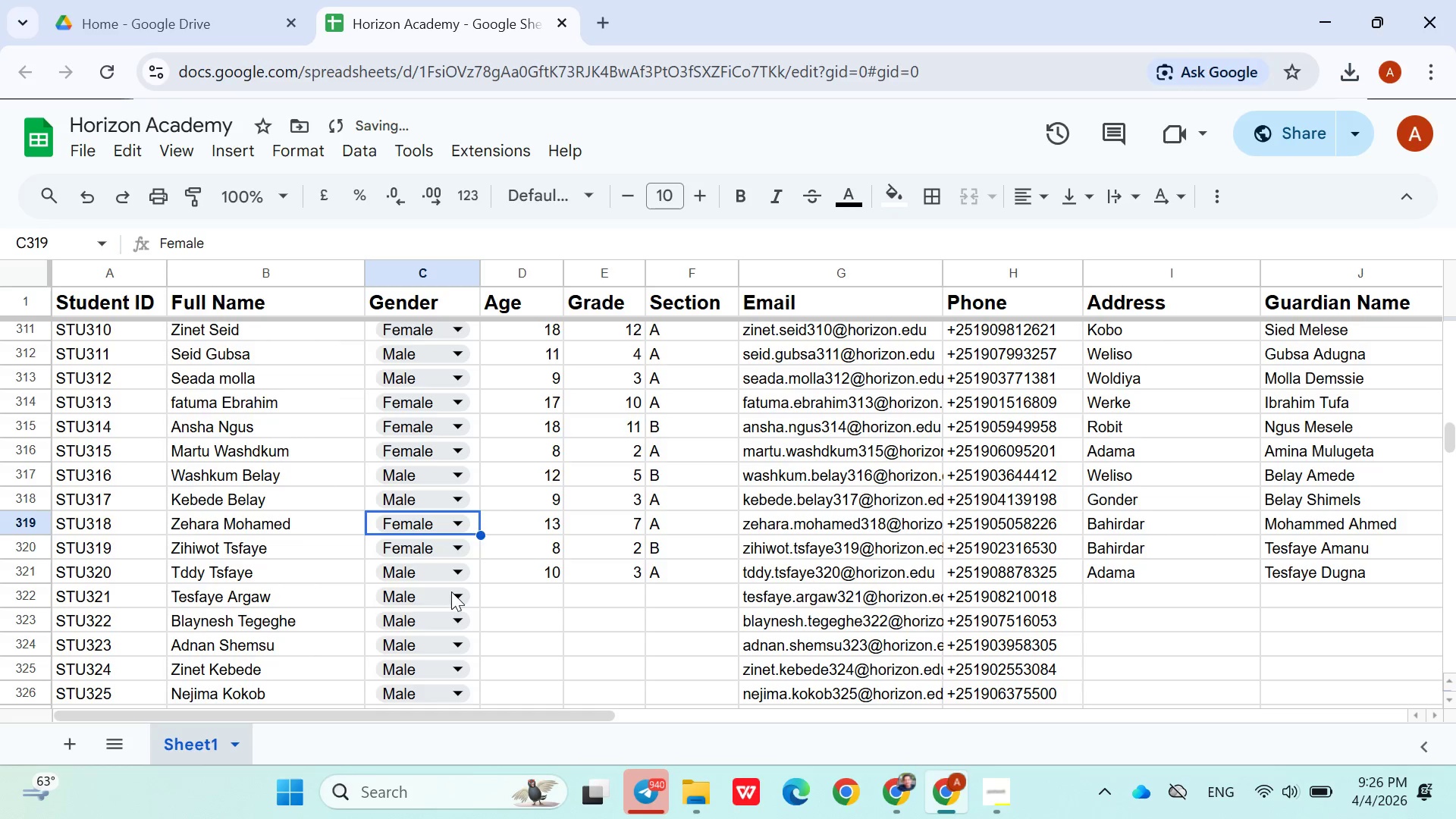 
left_click([509, 589])
 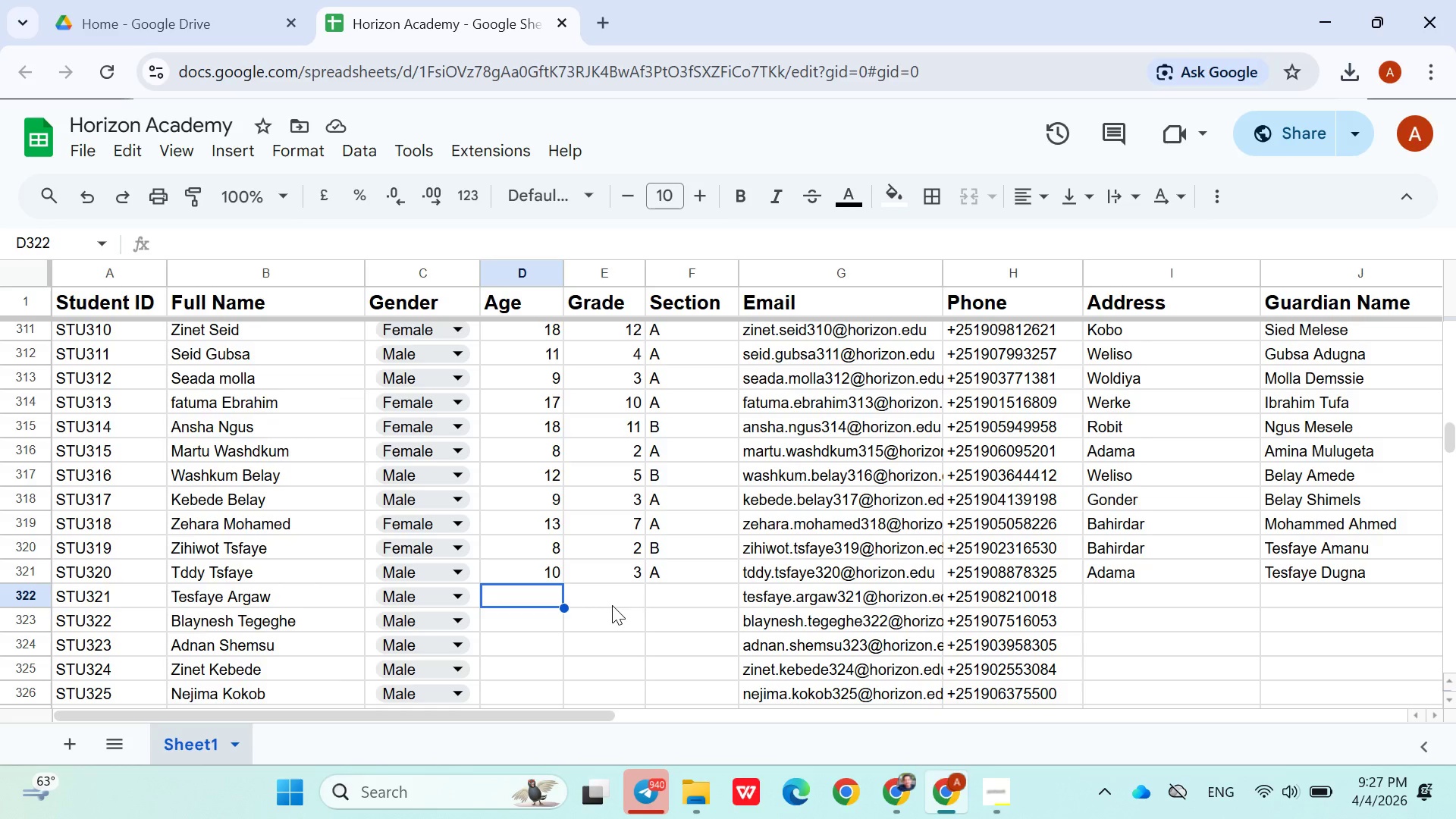 
wait(32.31)
 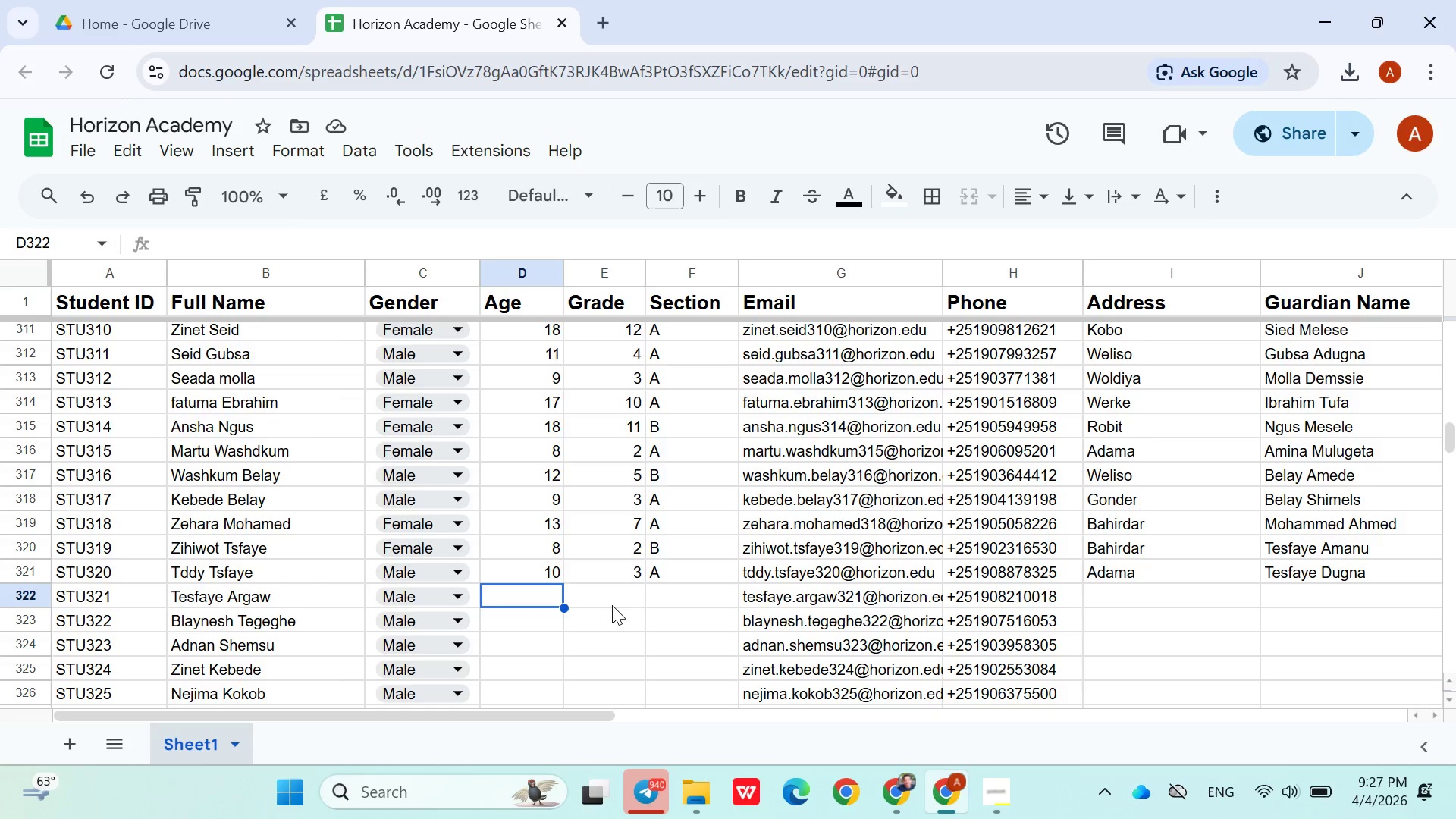 
type(19)
 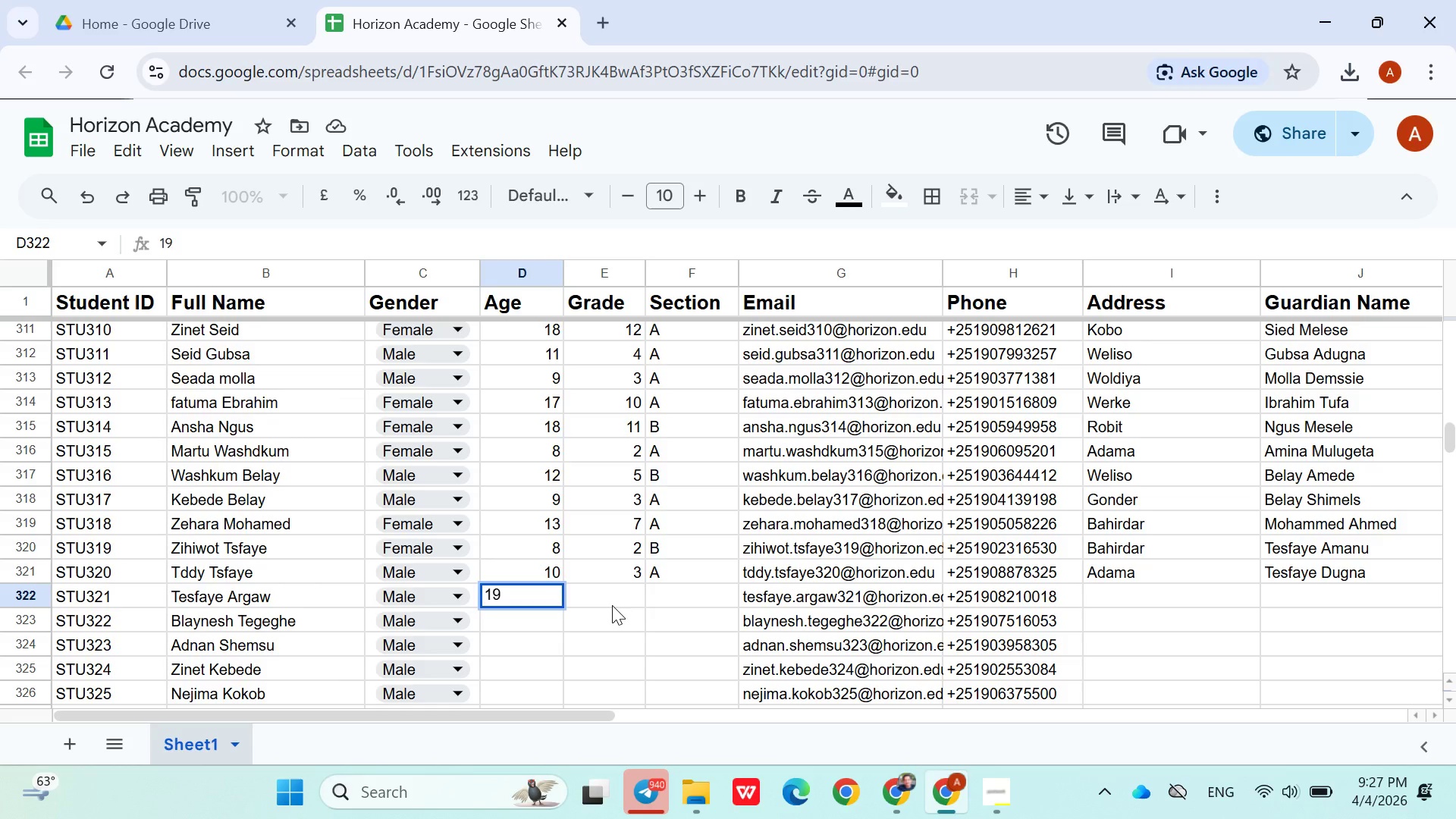 
key(ArrowRight)
 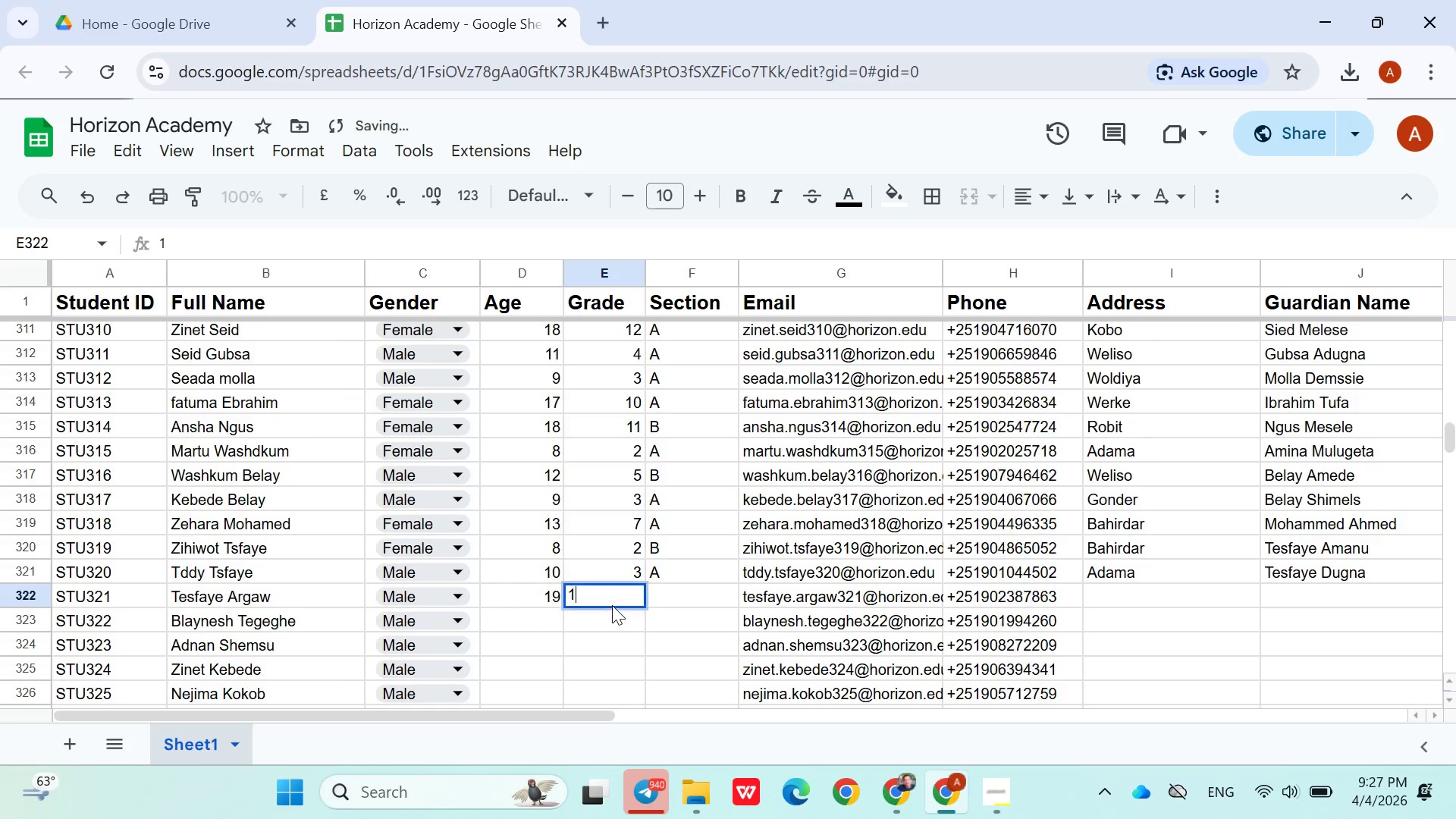 
type(12)
 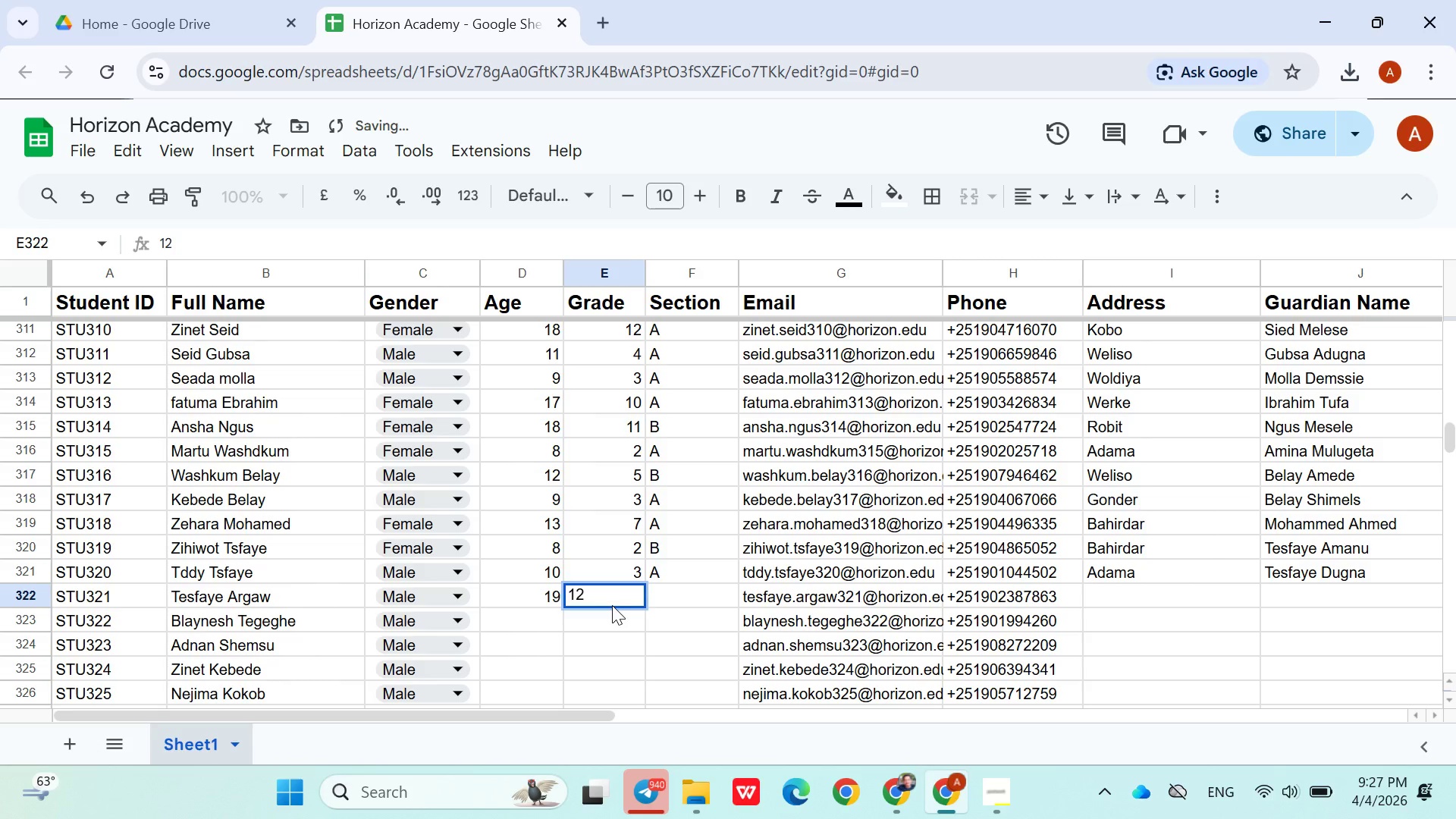 
key(ArrowRight)
 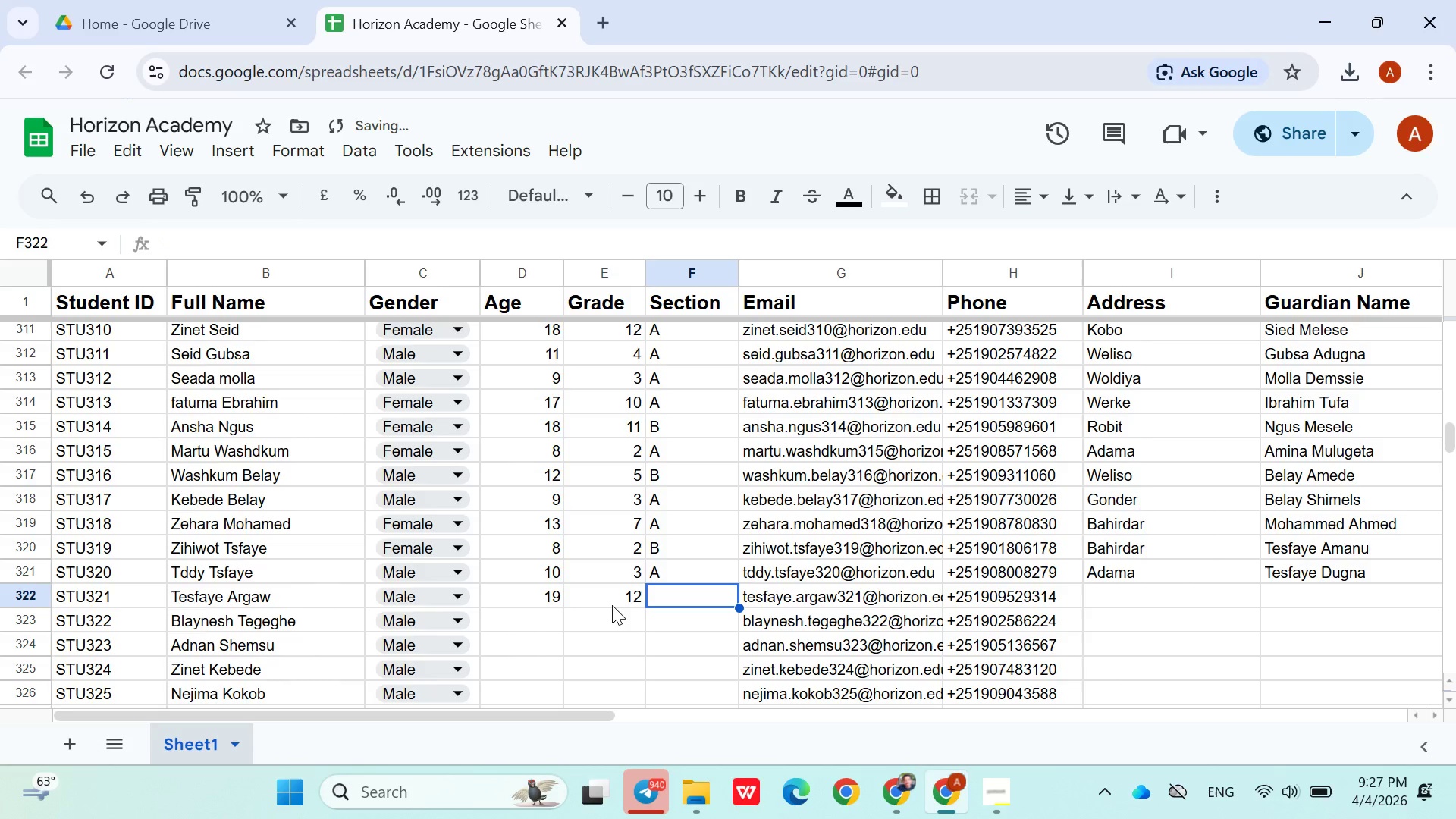 
key(Shift+A)
 